 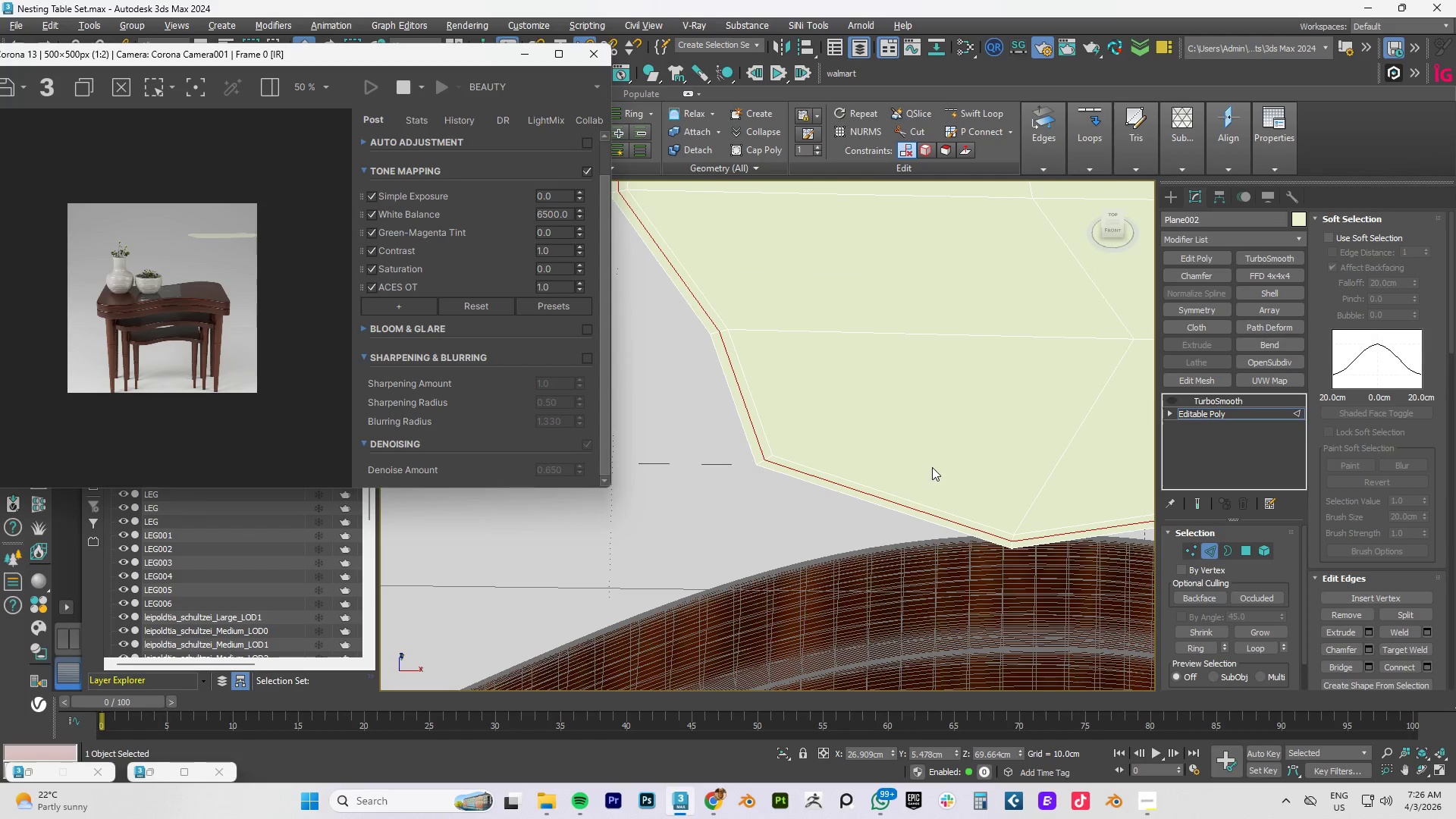 
scroll: coordinate [884, 488], scroll_direction: up, amount: 1.0
 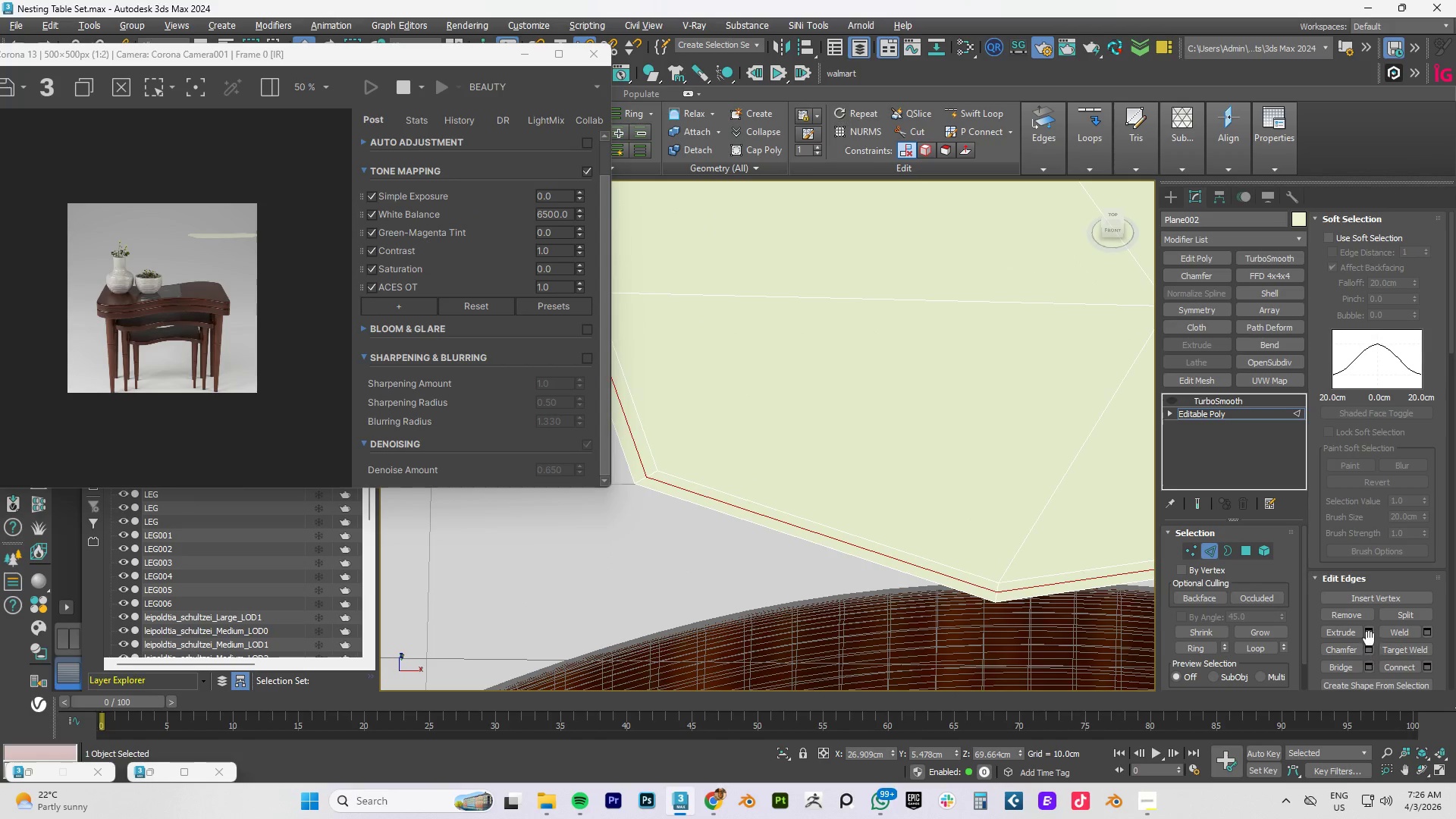 
left_click([1369, 633])
 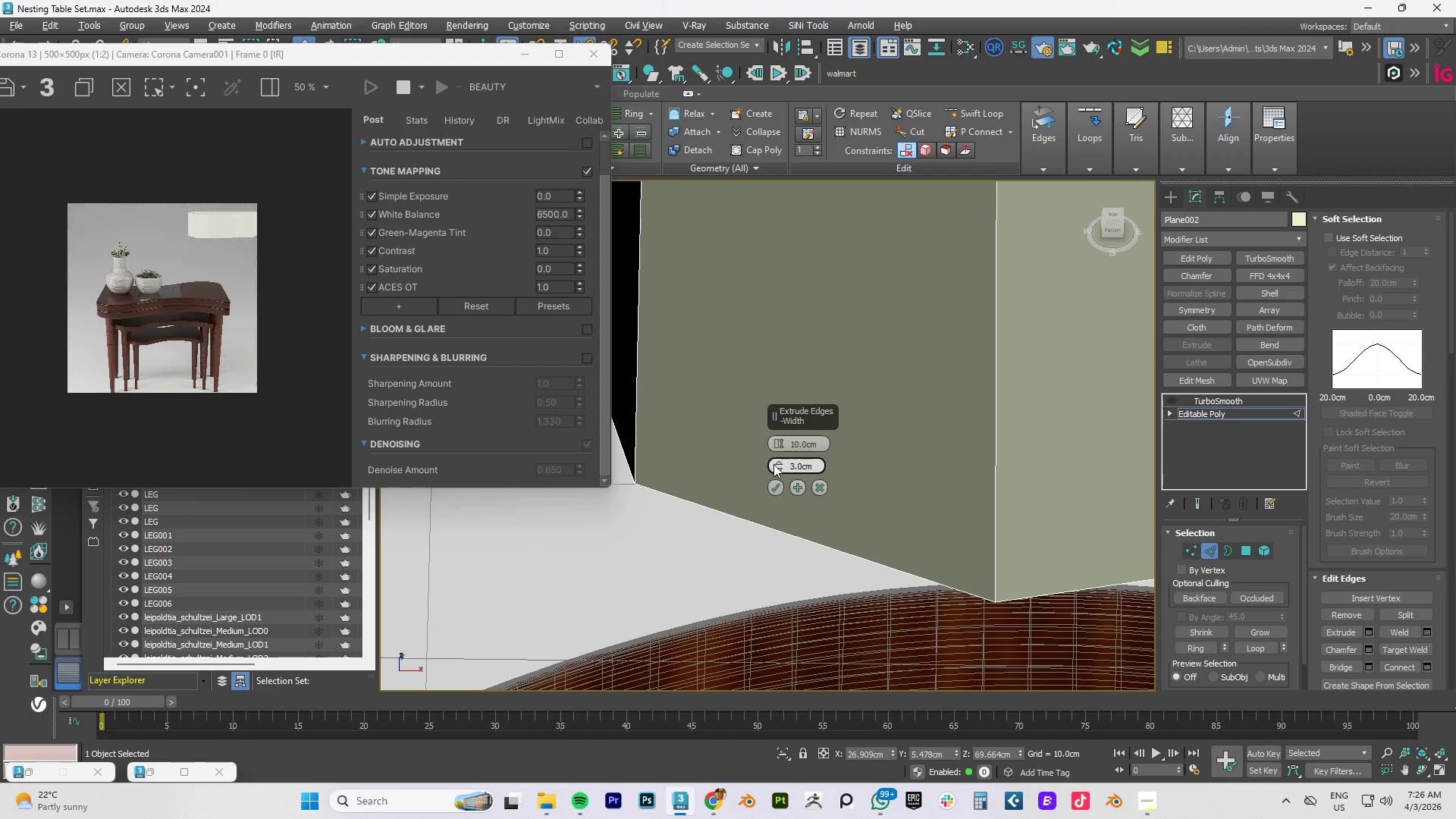 
right_click([777, 444])
 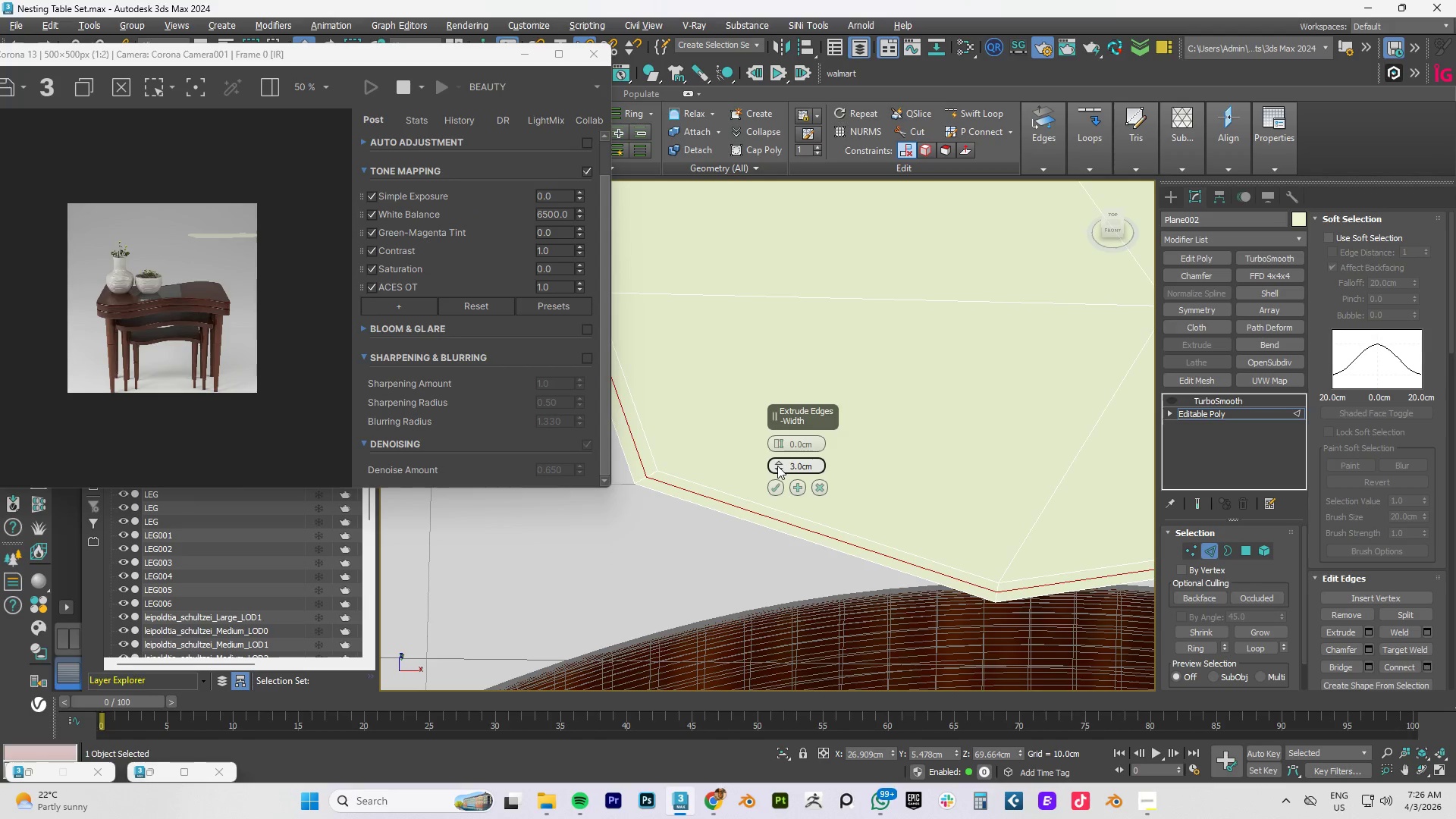 
left_click_drag(start_coordinate=[777, 466], to_coordinate=[788, 691])
 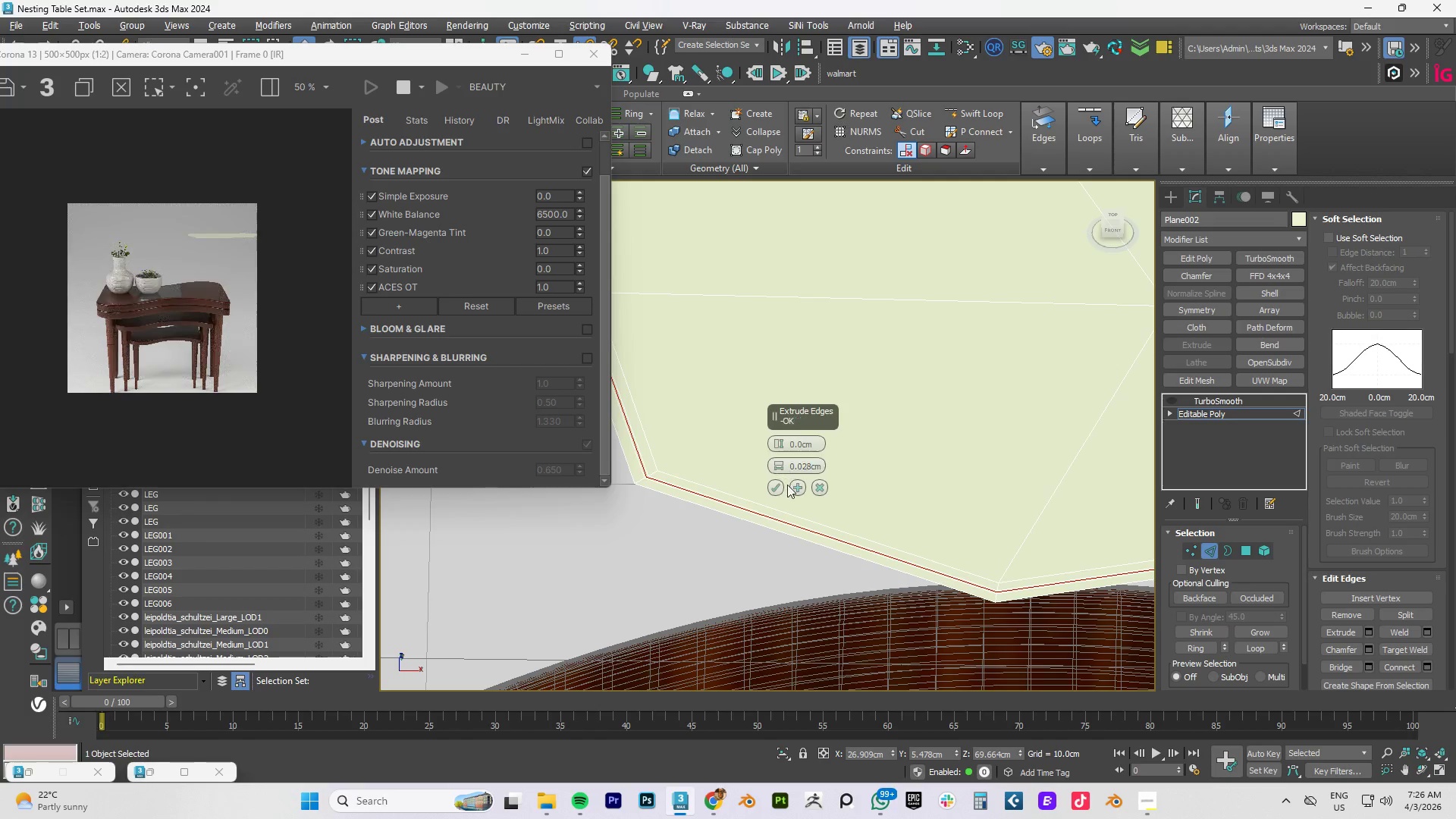 
left_click([796, 484])
 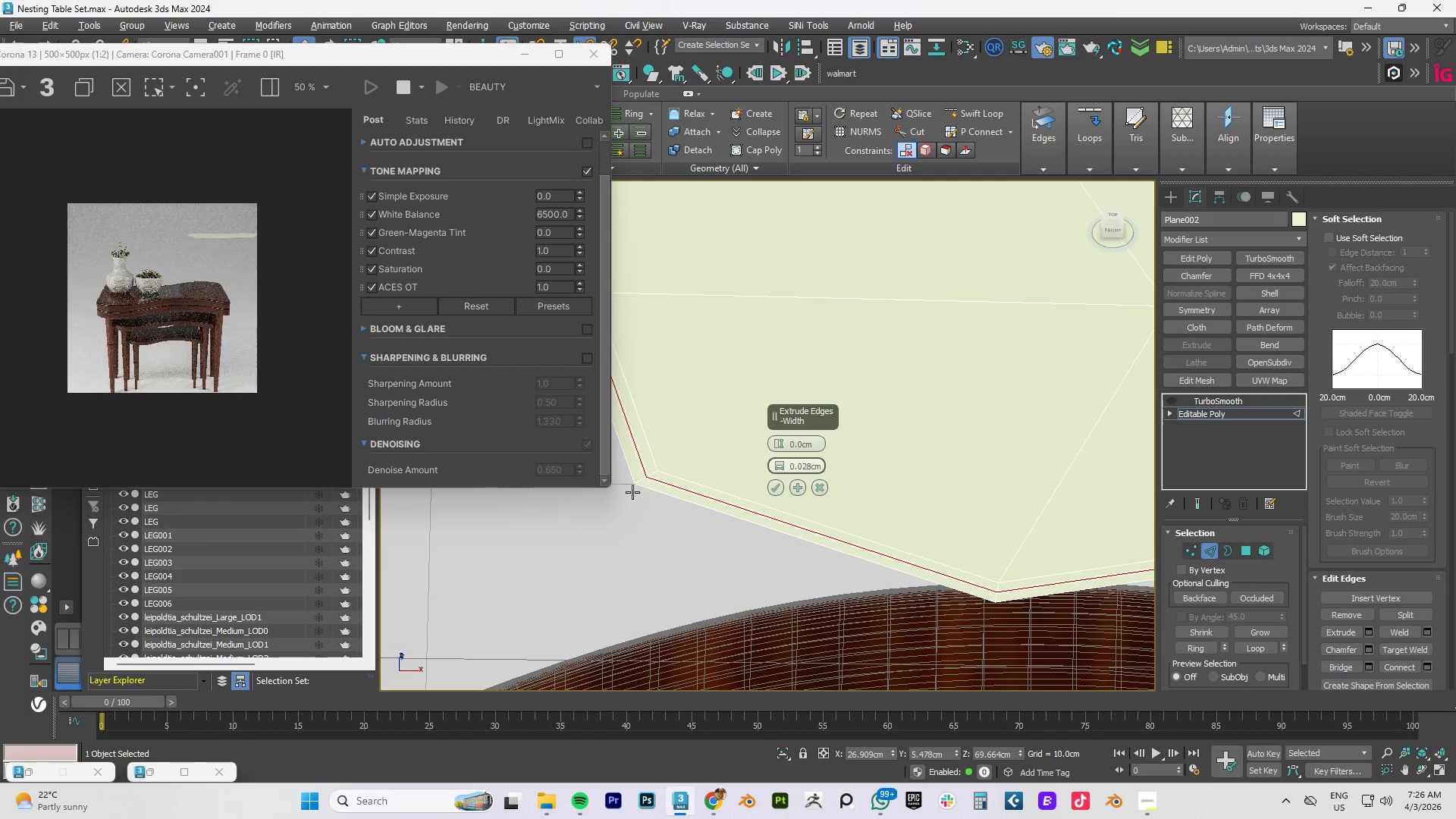 
scroll: coordinate [657, 480], scroll_direction: up, amount: 7.0
 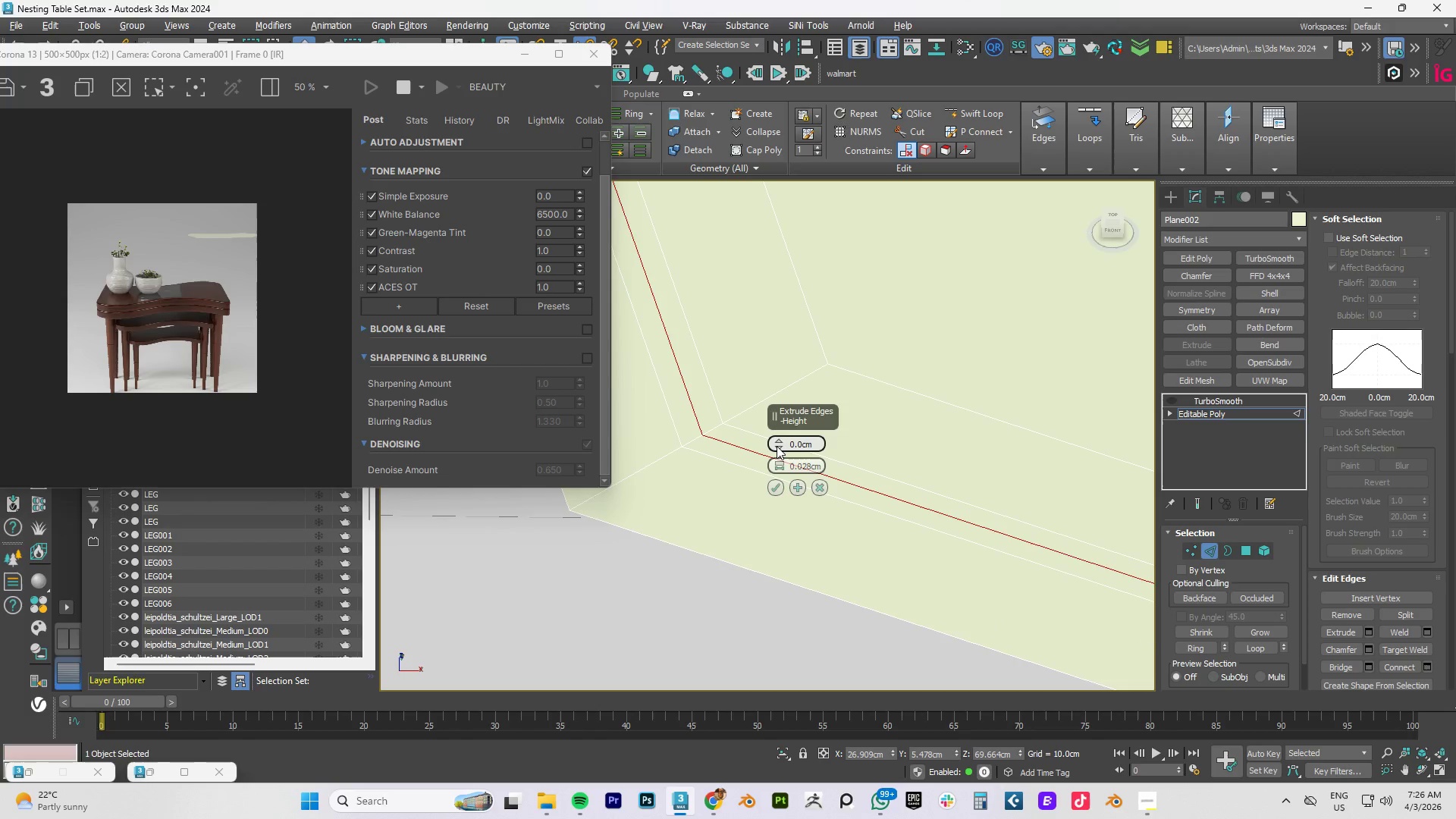 
left_click_drag(start_coordinate=[777, 446], to_coordinate=[785, 455])
 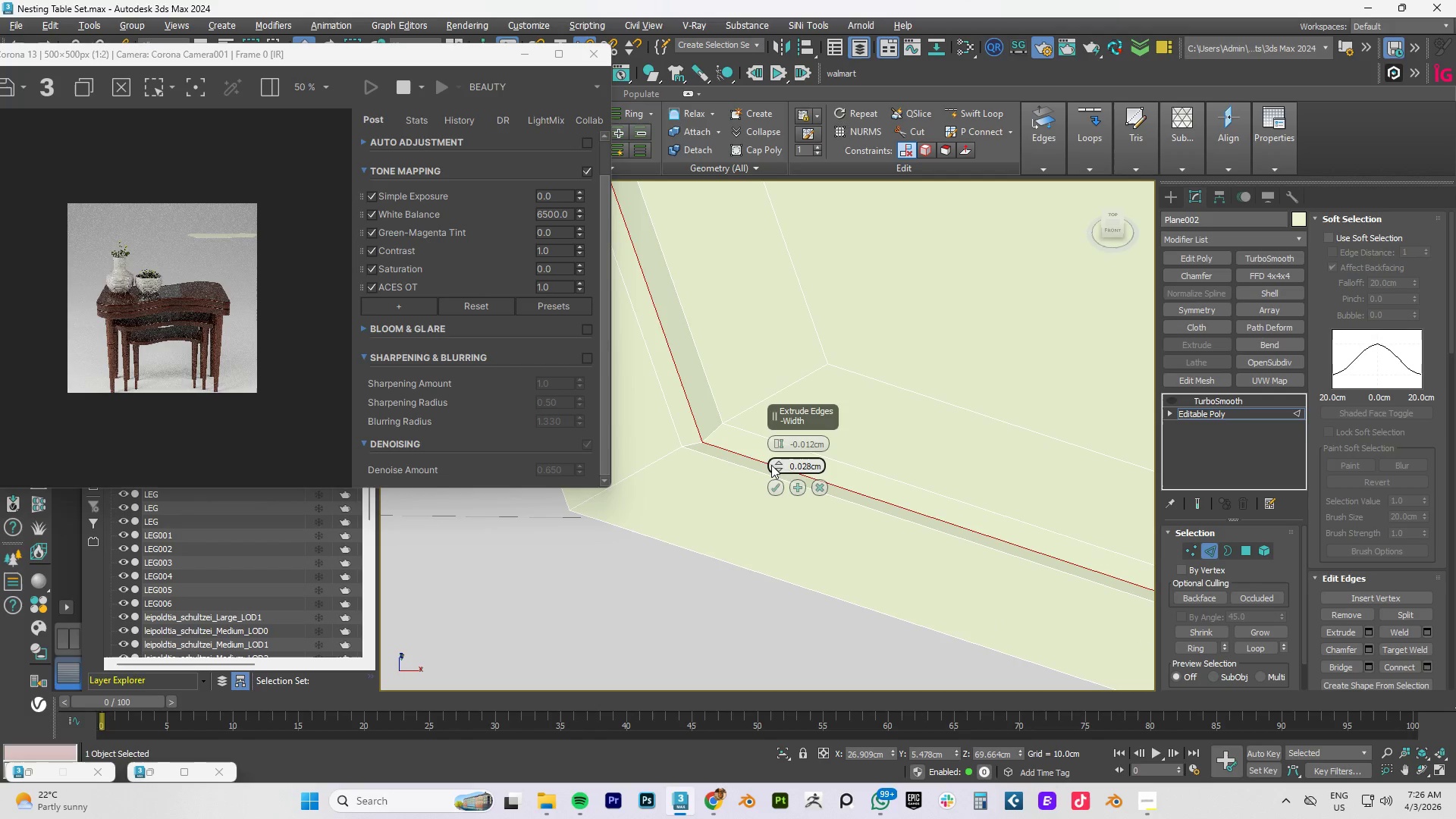 
left_click_drag(start_coordinate=[776, 465], to_coordinate=[778, 479])
 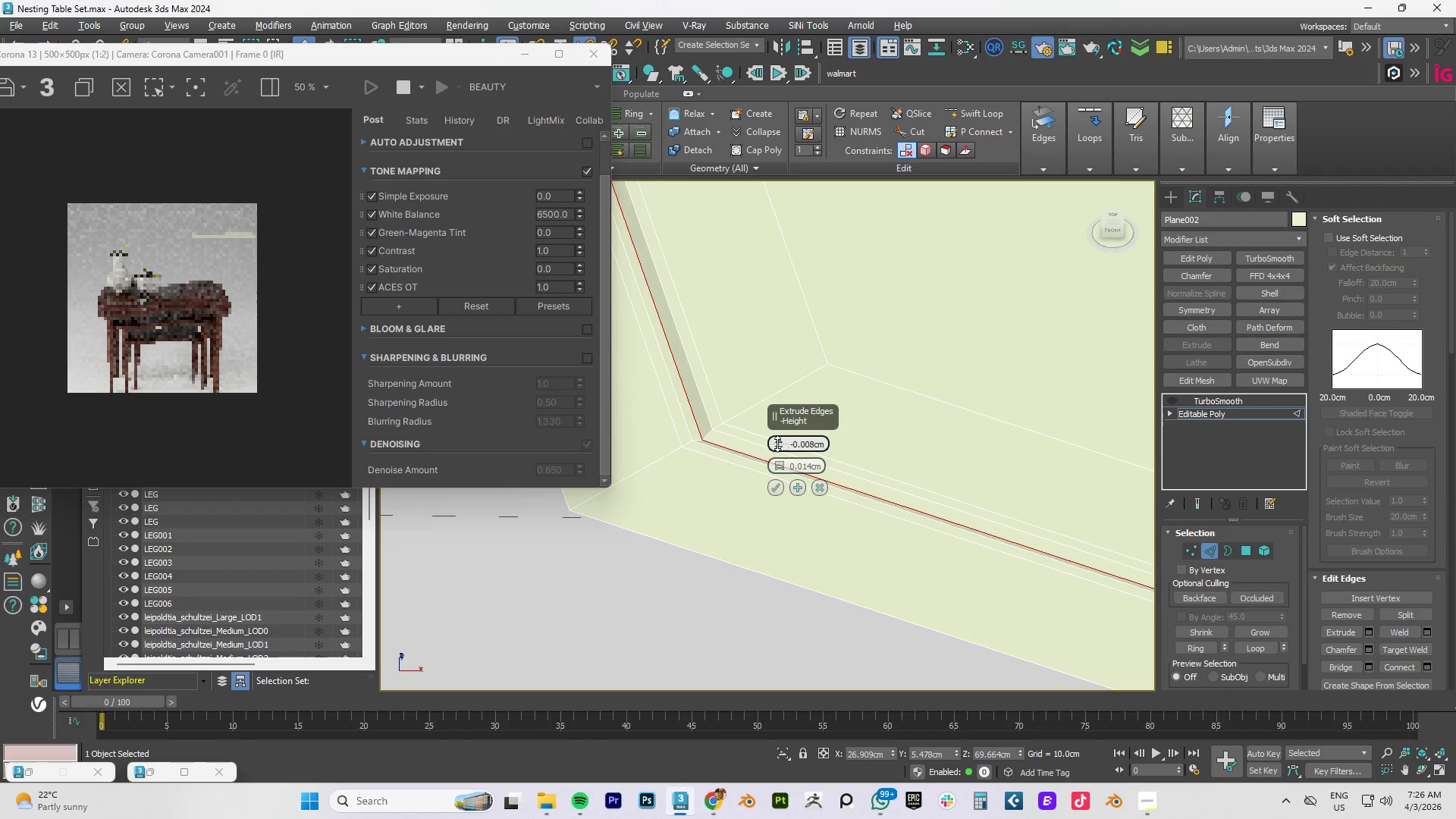 
left_click_drag(start_coordinate=[777, 466], to_coordinate=[778, 472])
 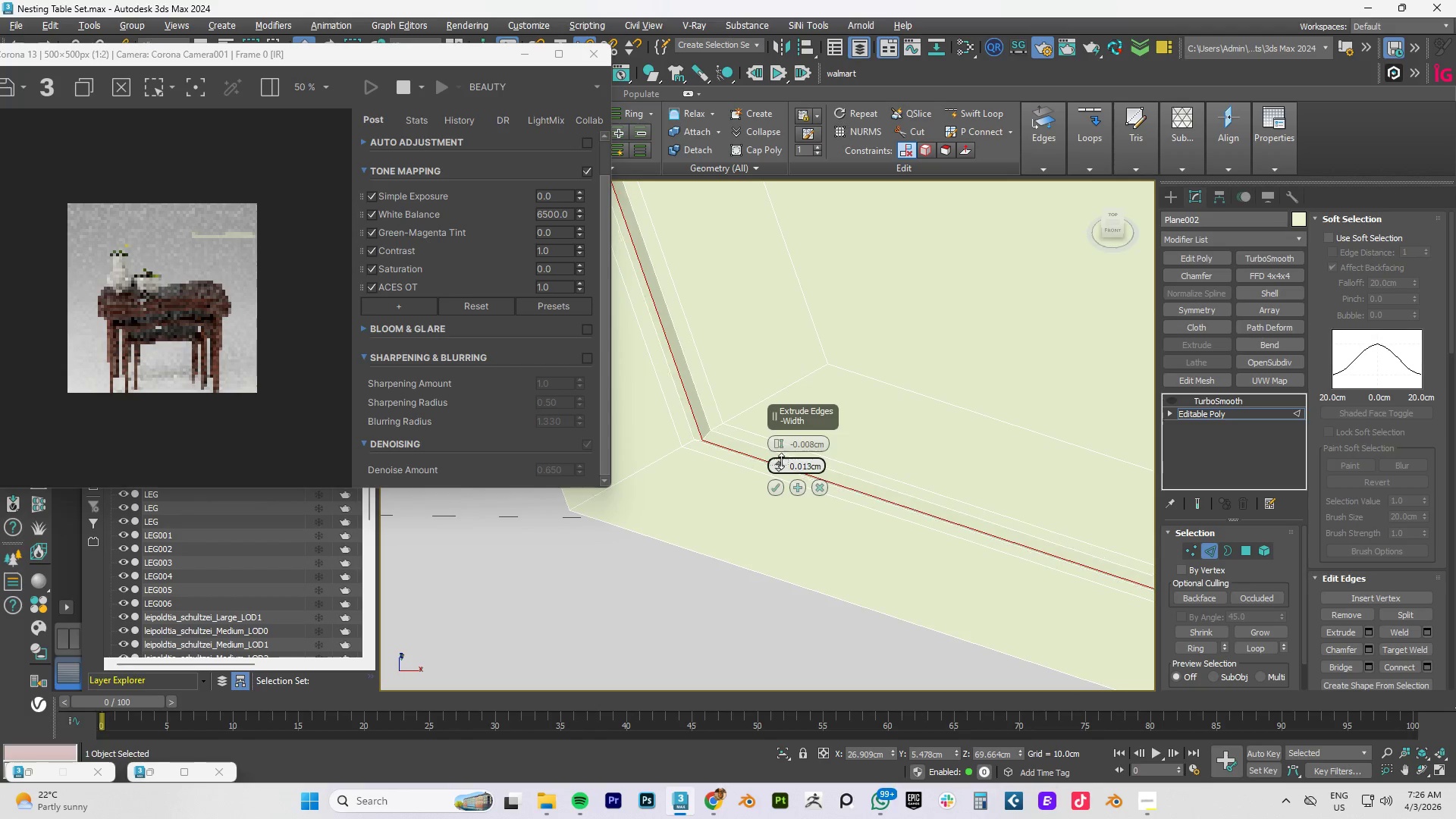 
wait(8.16)
 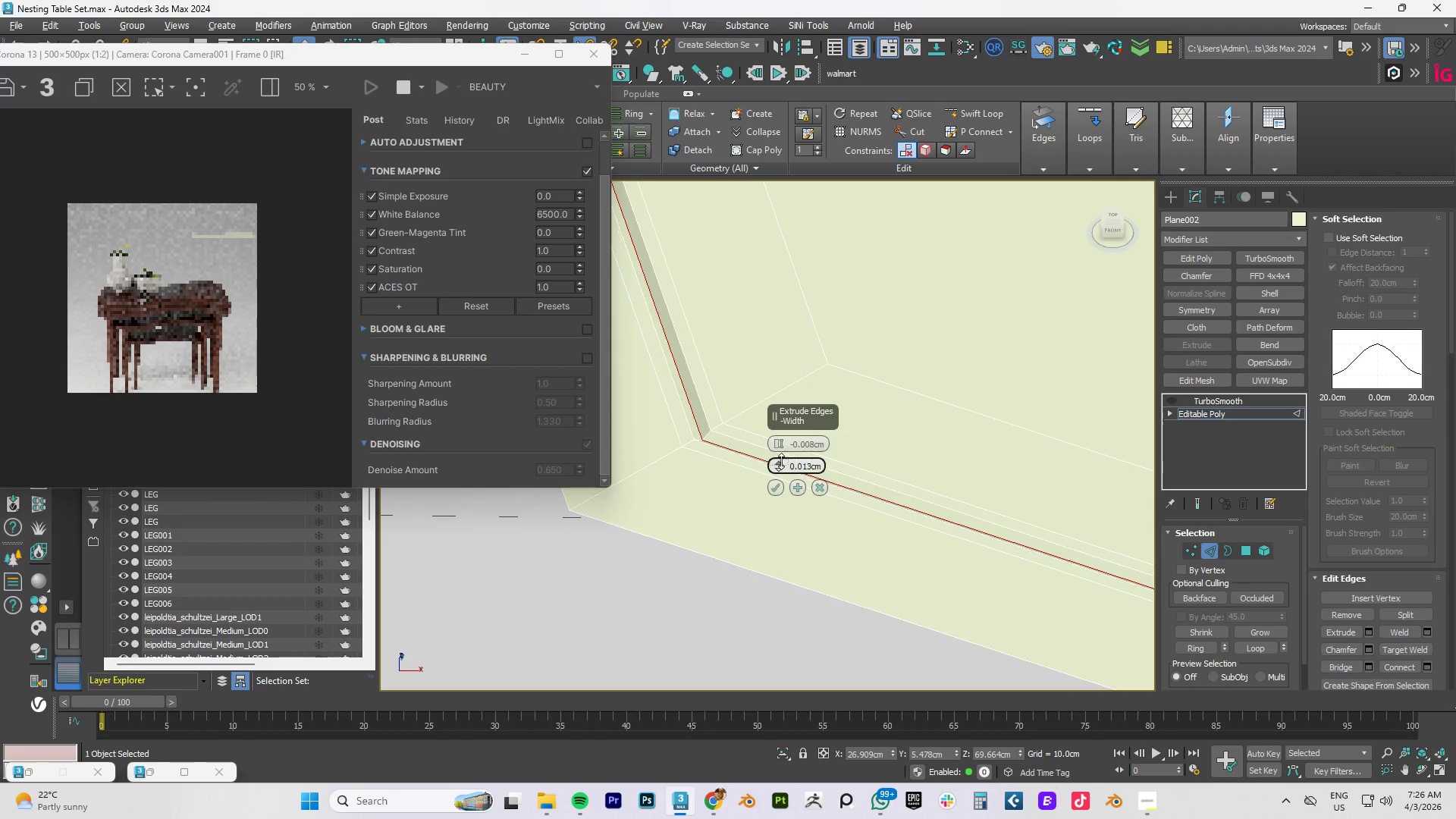 
left_click([778, 483])
 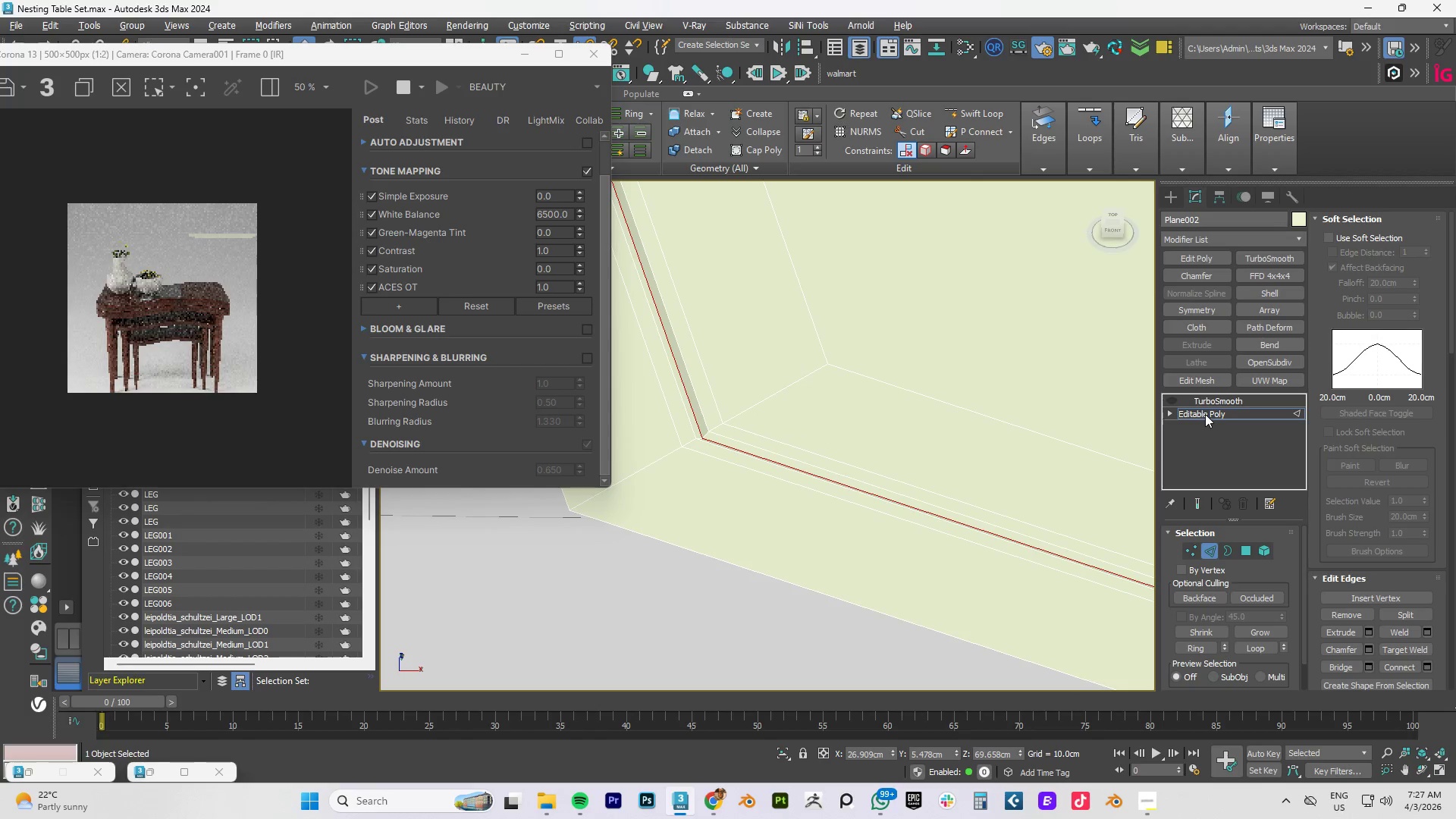 
left_click([1207, 414])
 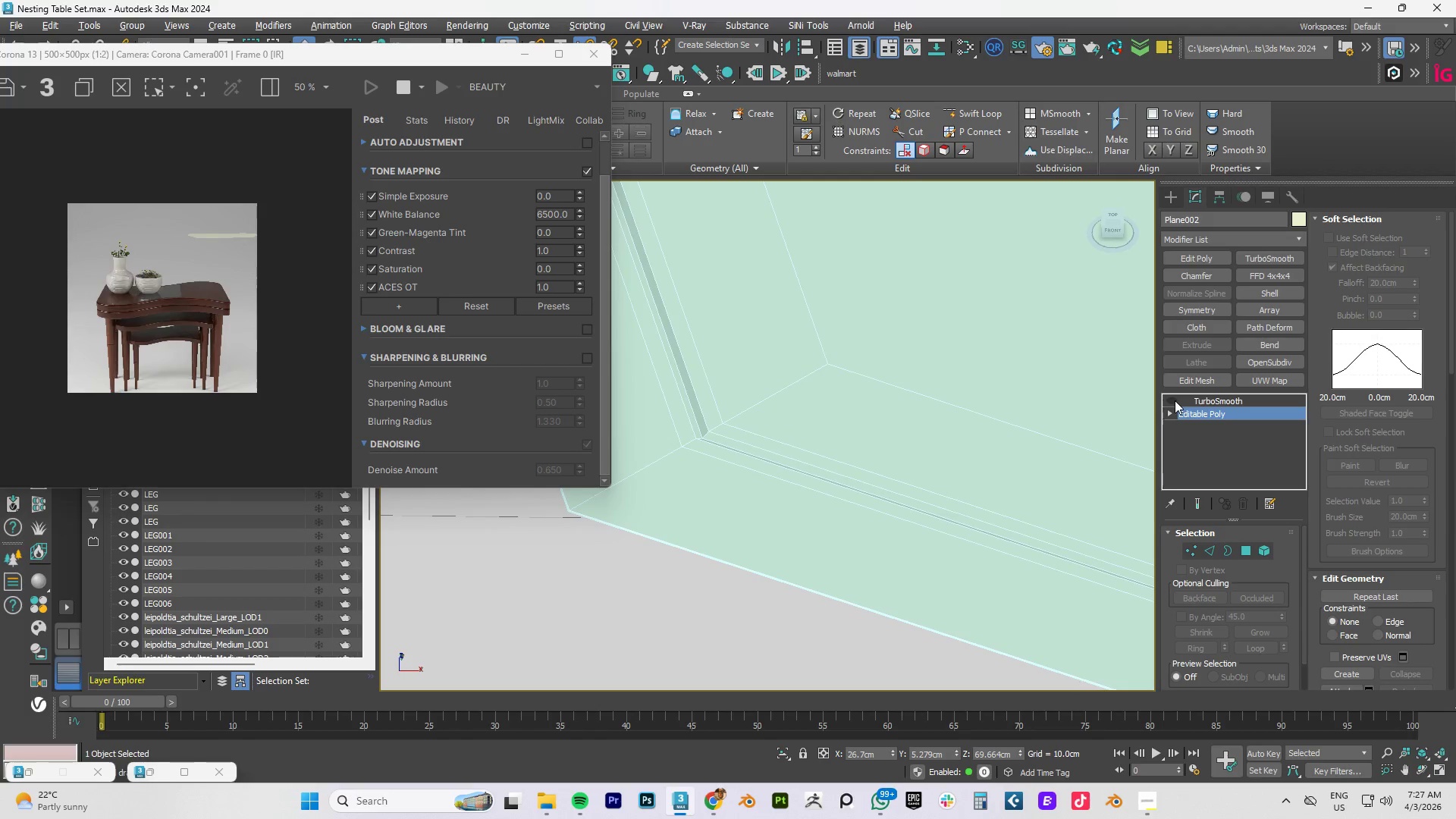 
left_click([1175, 400])
 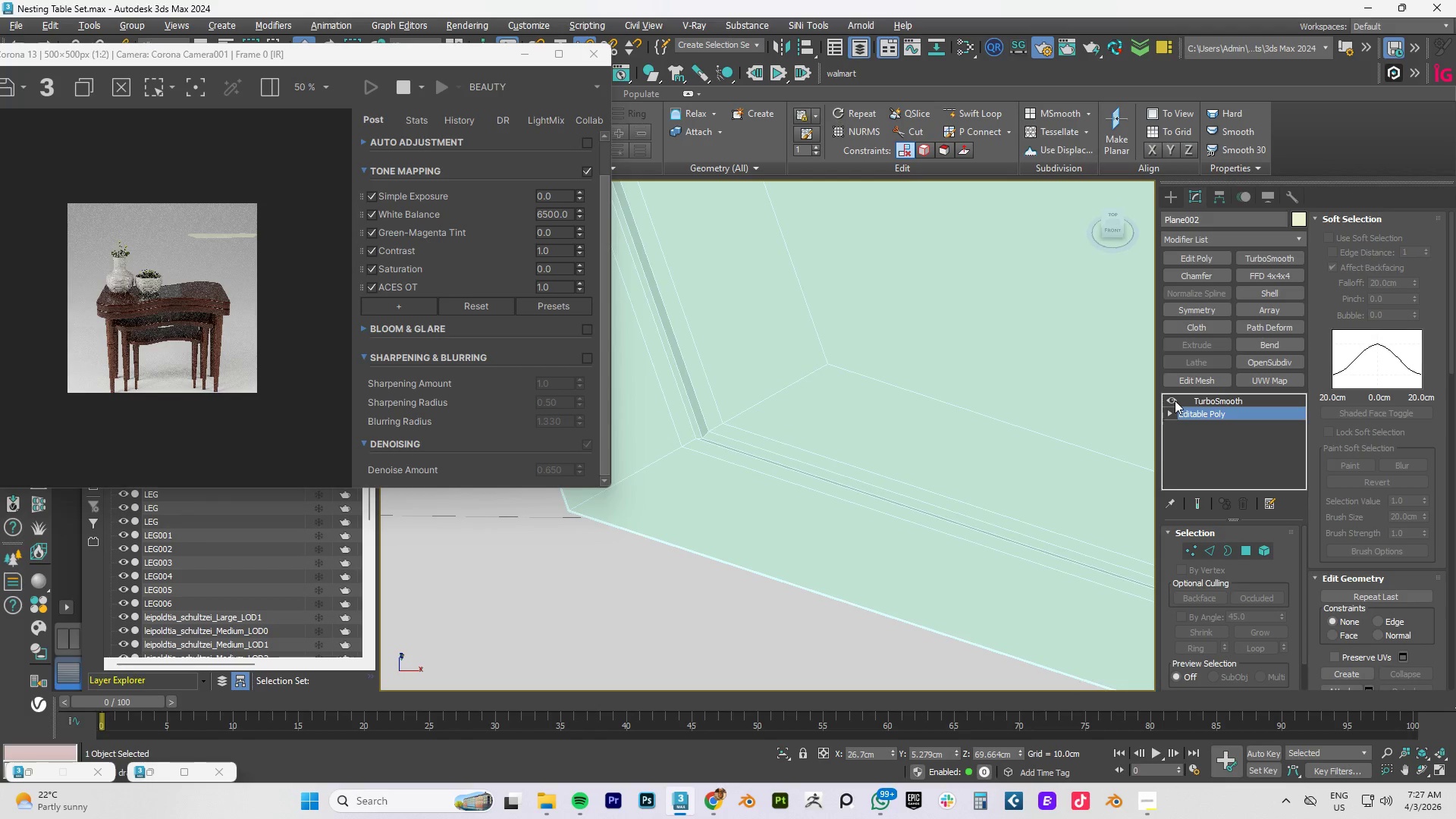 
left_click([1201, 398])
 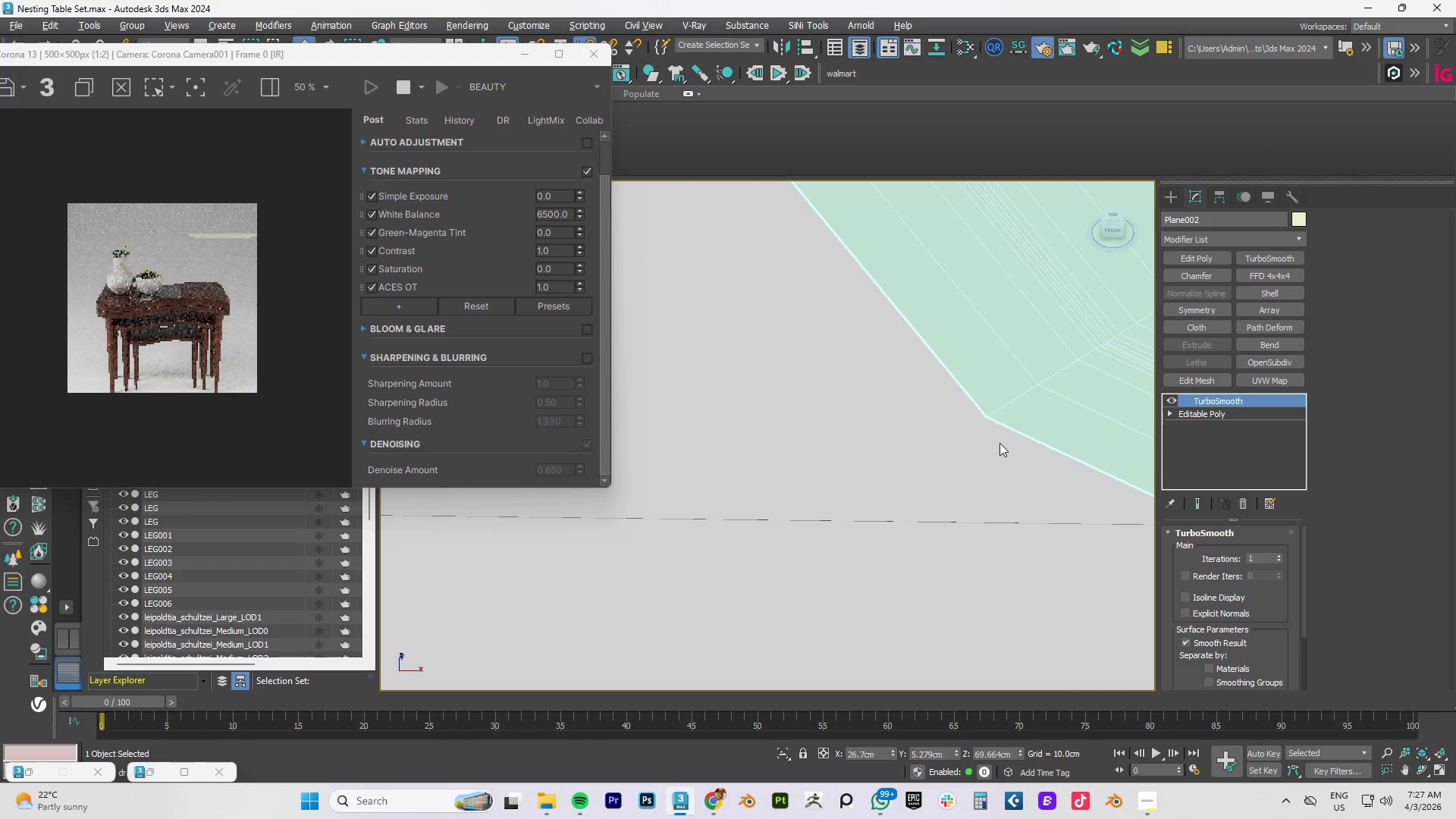 
key(F4)
 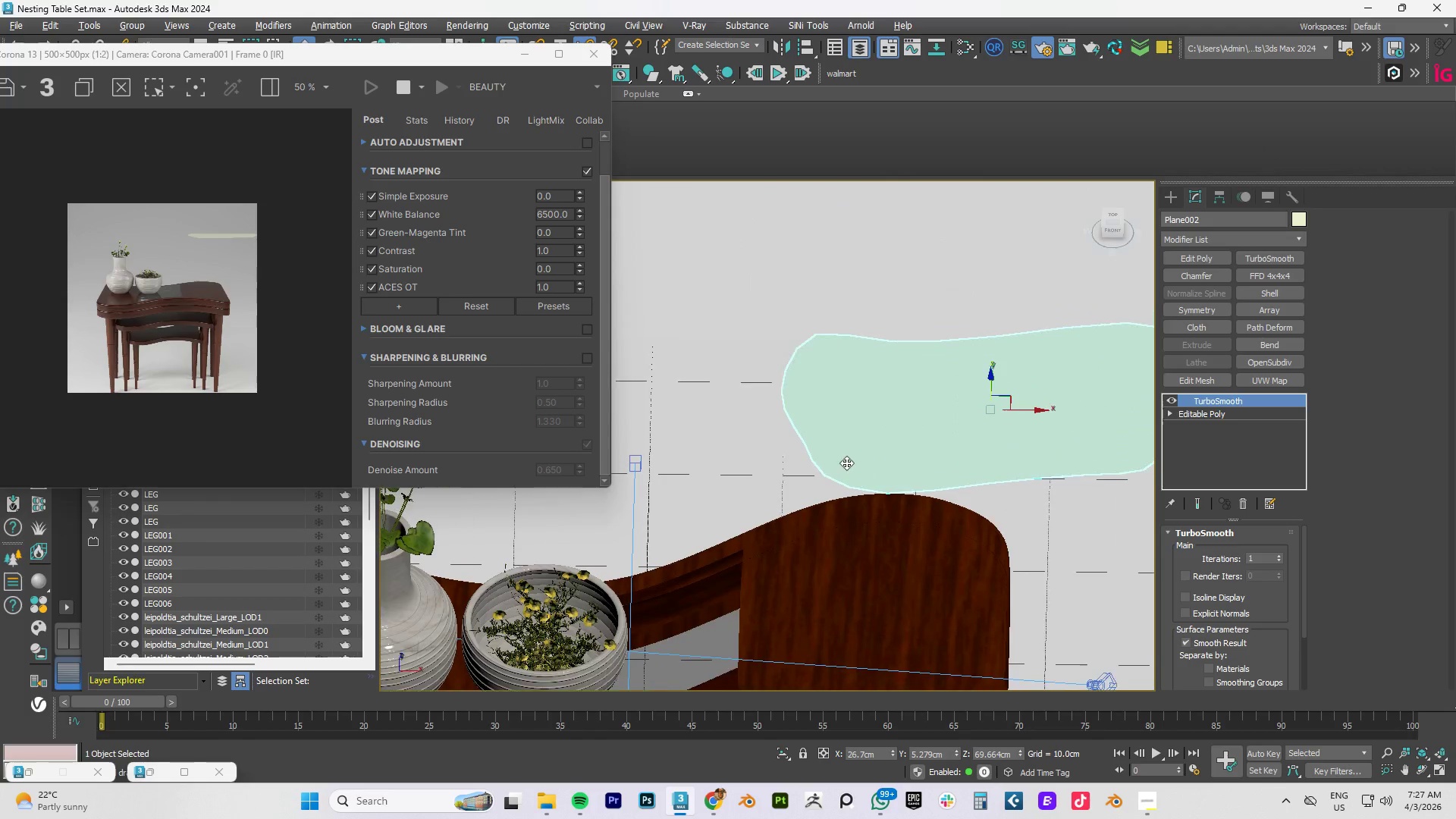 
scroll: coordinate [998, 422], scroll_direction: down, amount: 12.0
 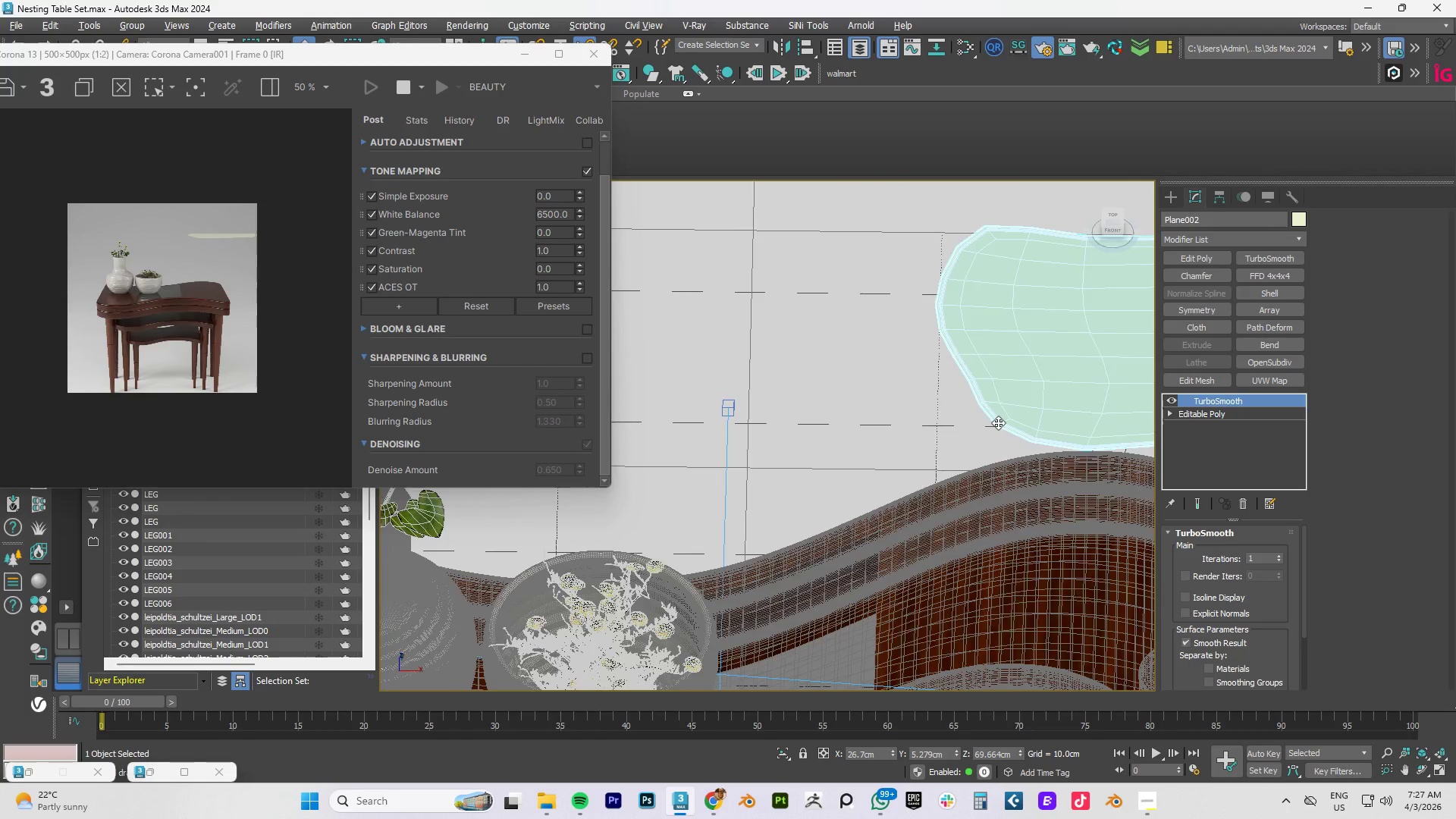 
key(F4)
 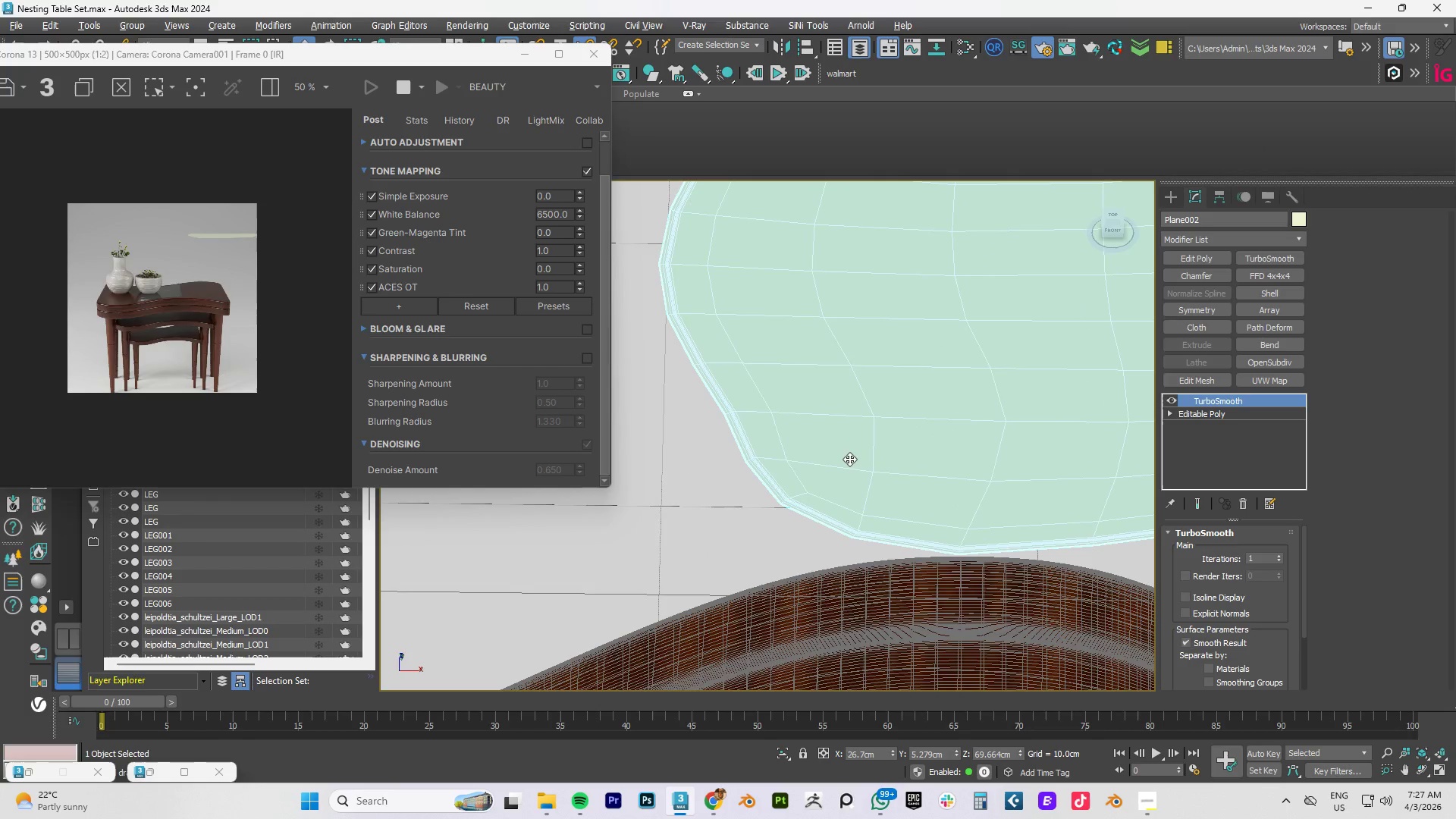 
scroll: coordinate [849, 459], scroll_direction: up, amount: 3.0
 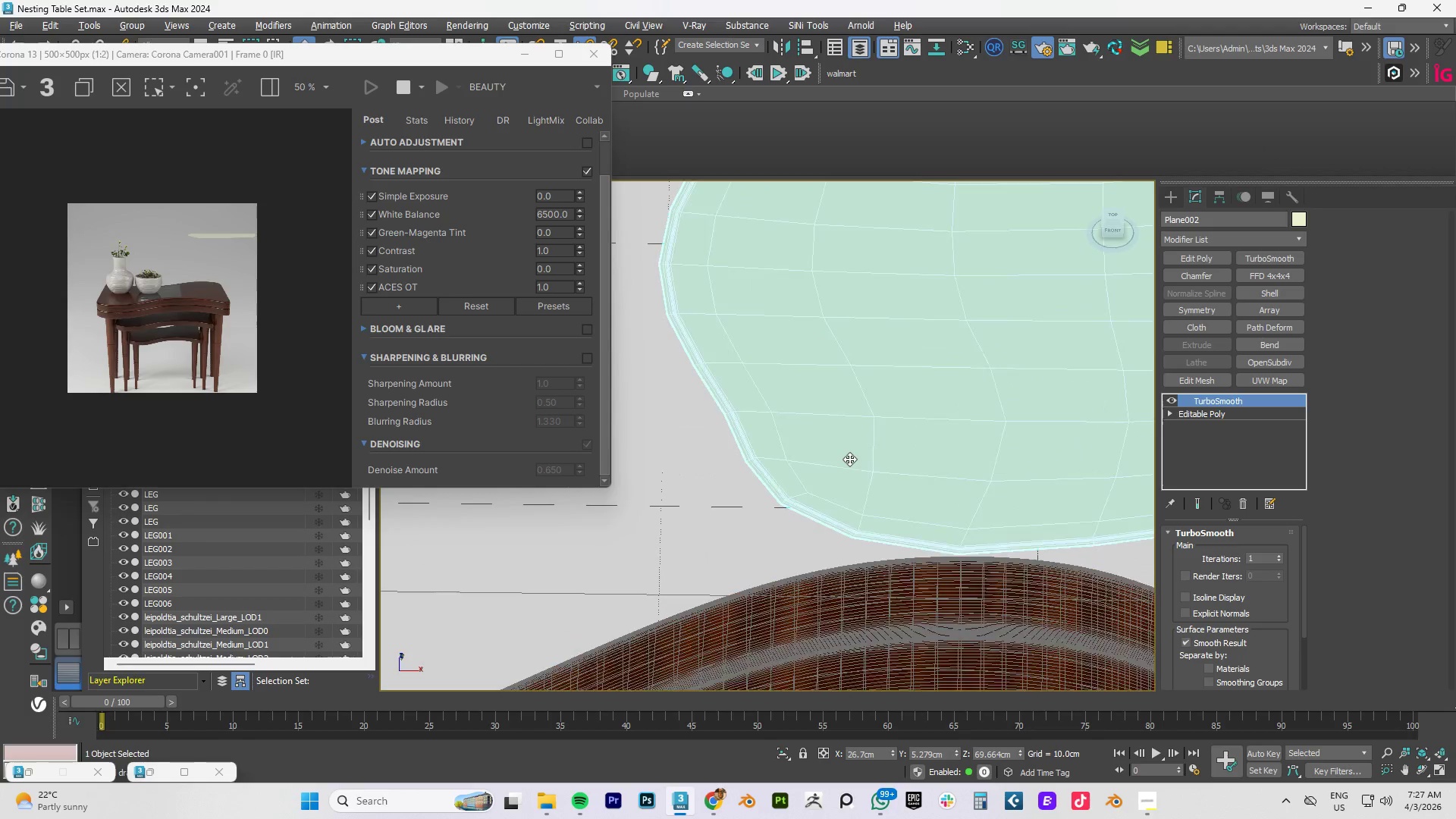 
key(F3)
 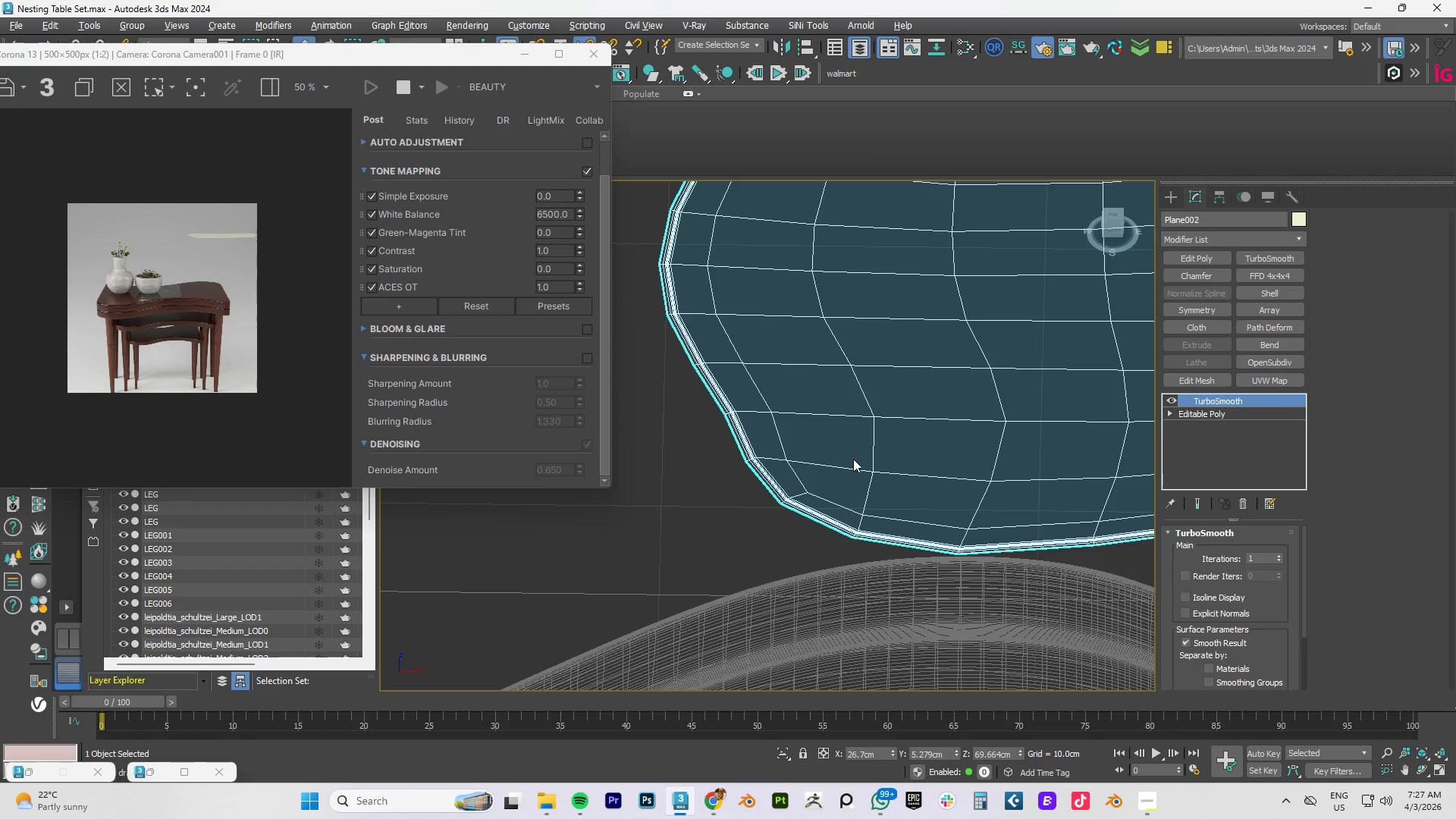 
key(F3)
 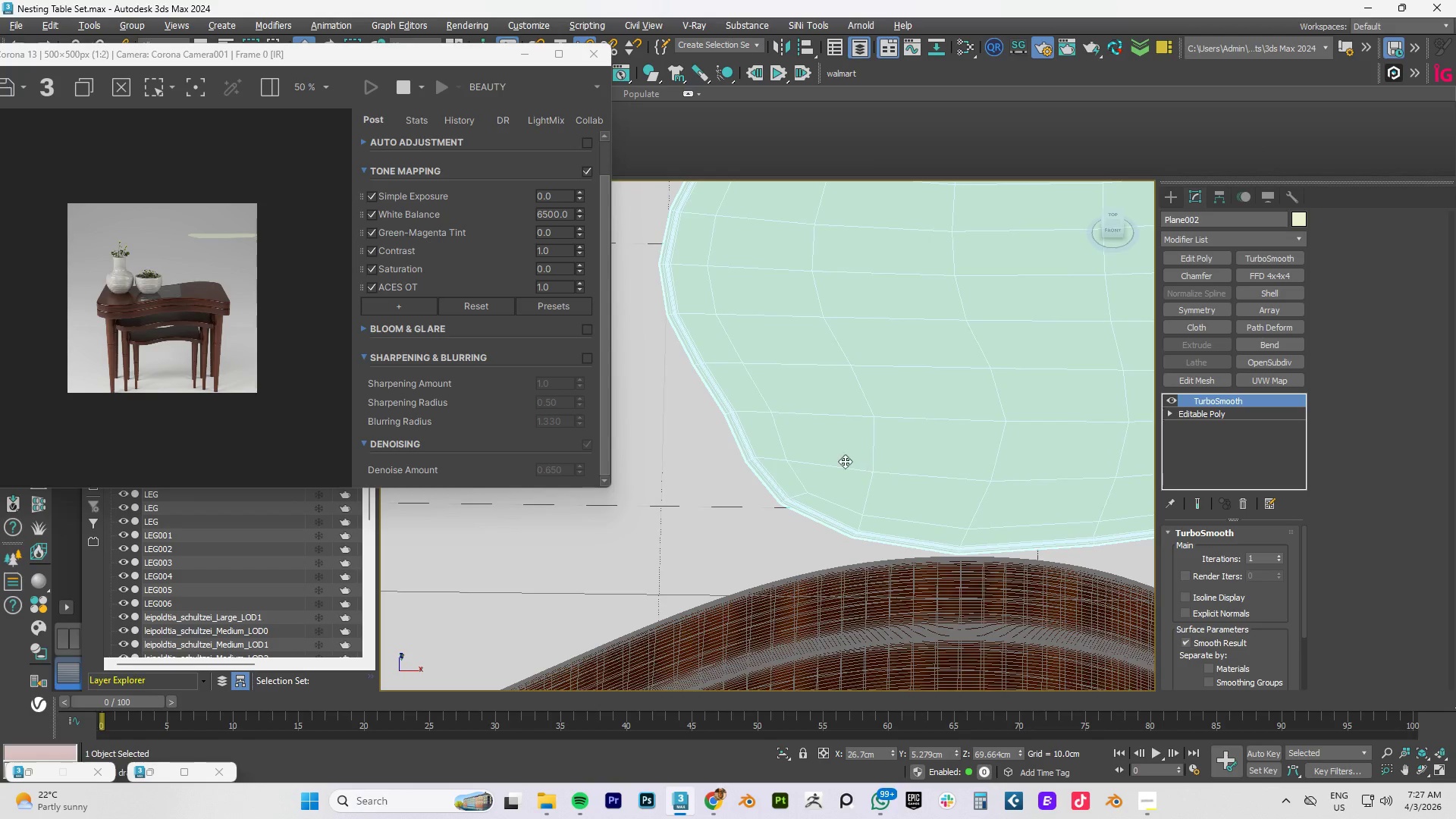 
key(F4)
 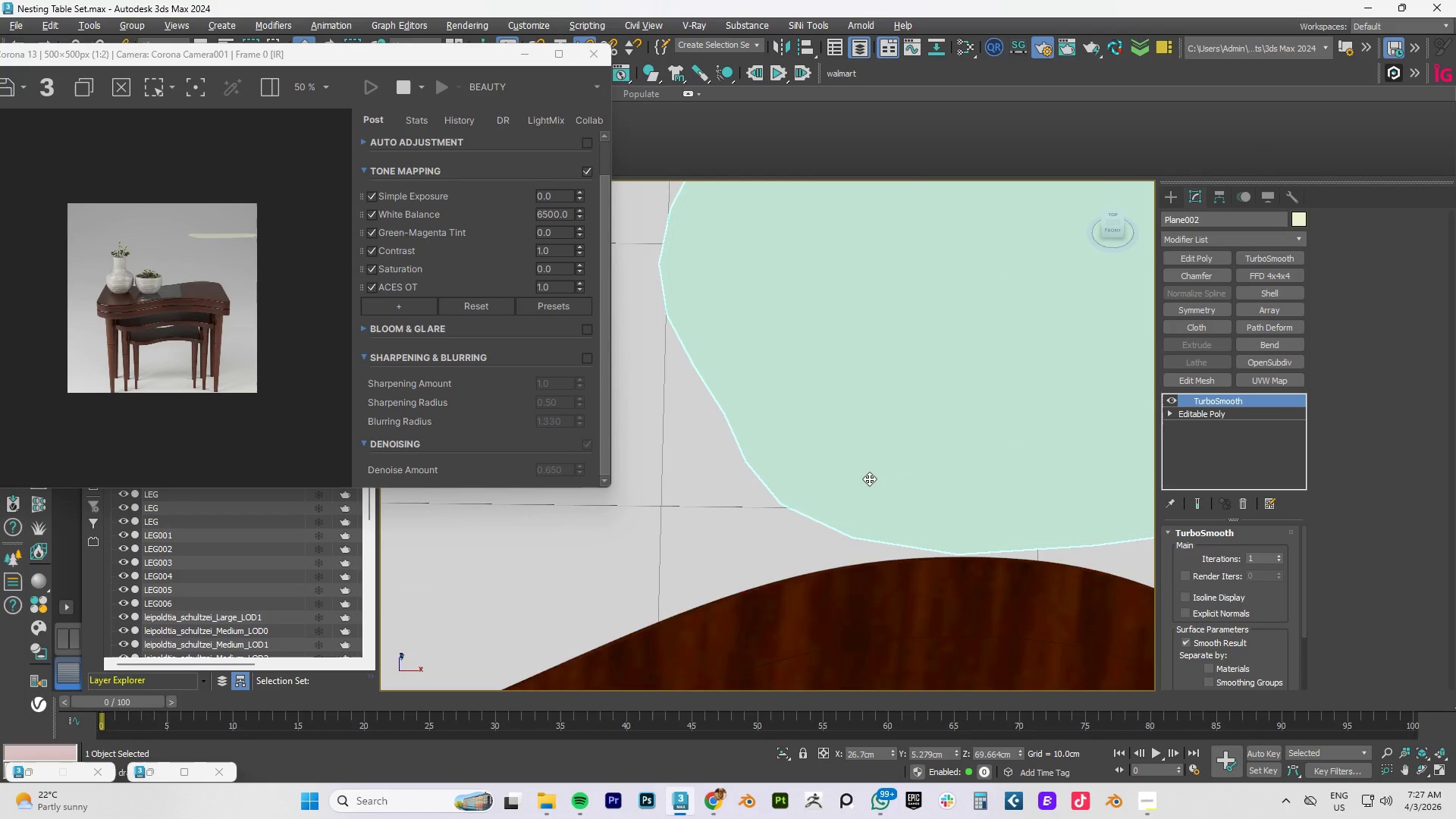 
key(F4)
 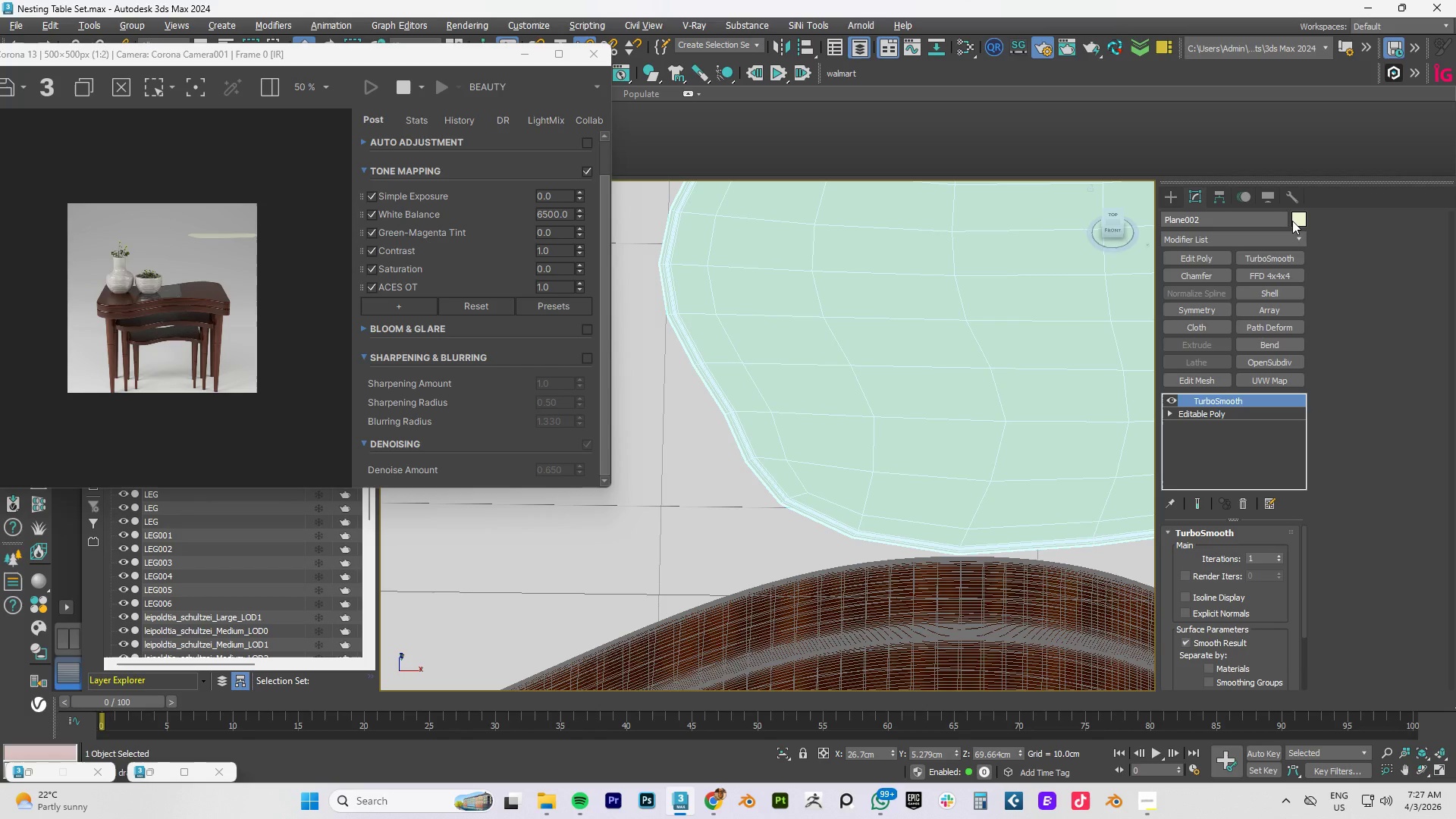 
left_click([1300, 218])
 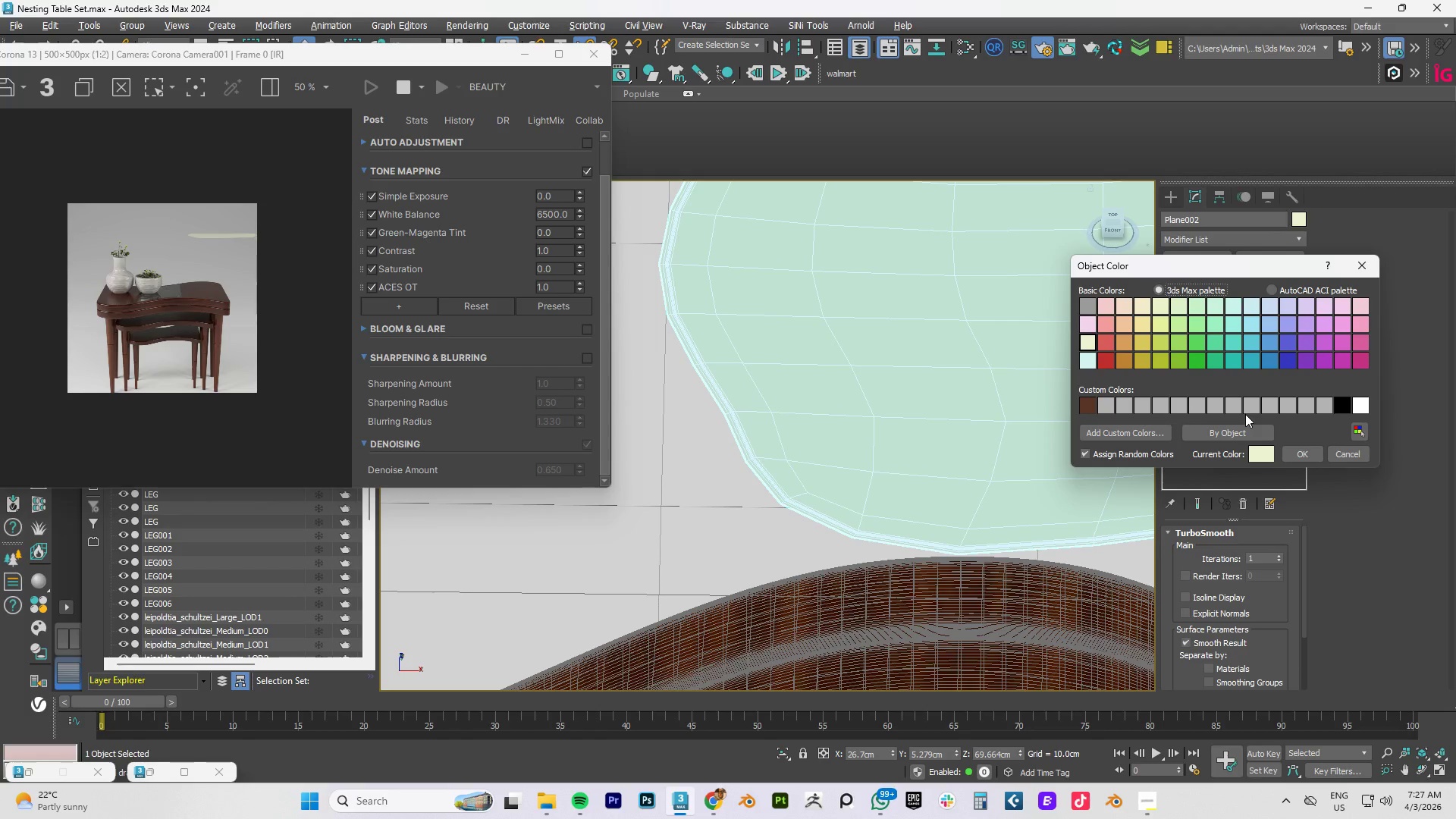 
left_click([1247, 405])
 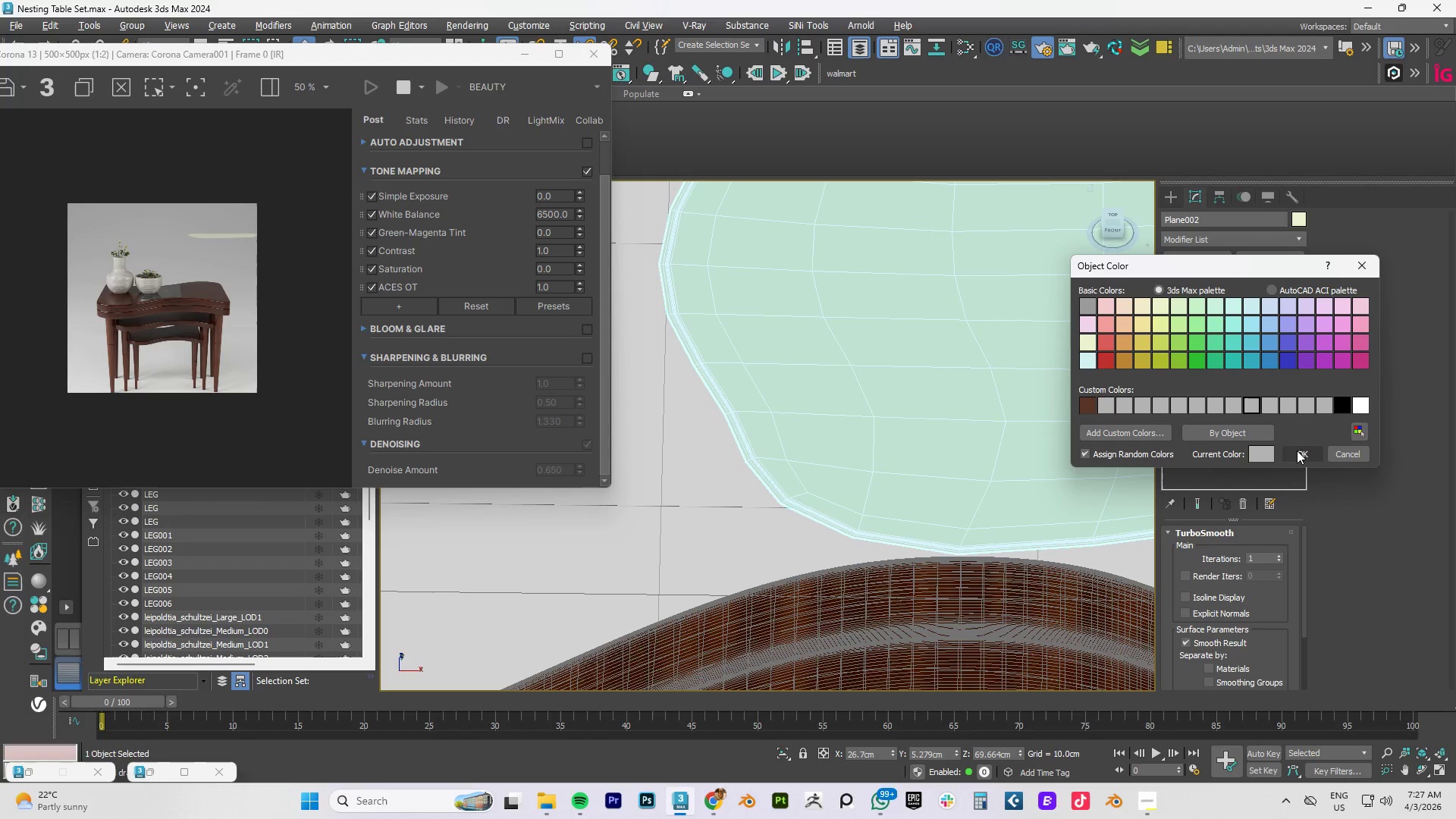 
left_click([1297, 452])
 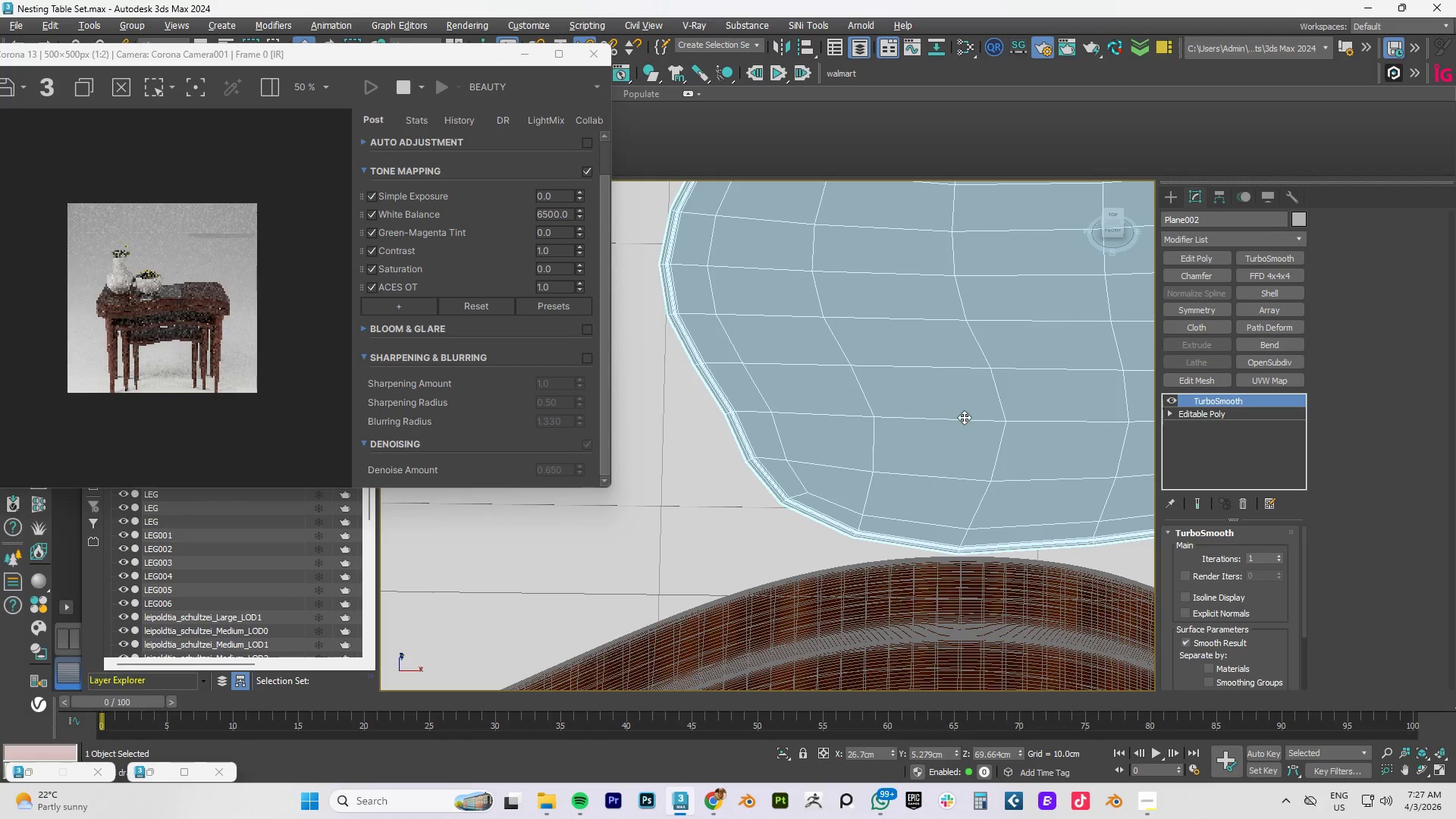 
scroll: coordinate [953, 418], scroll_direction: down, amount: 2.0
 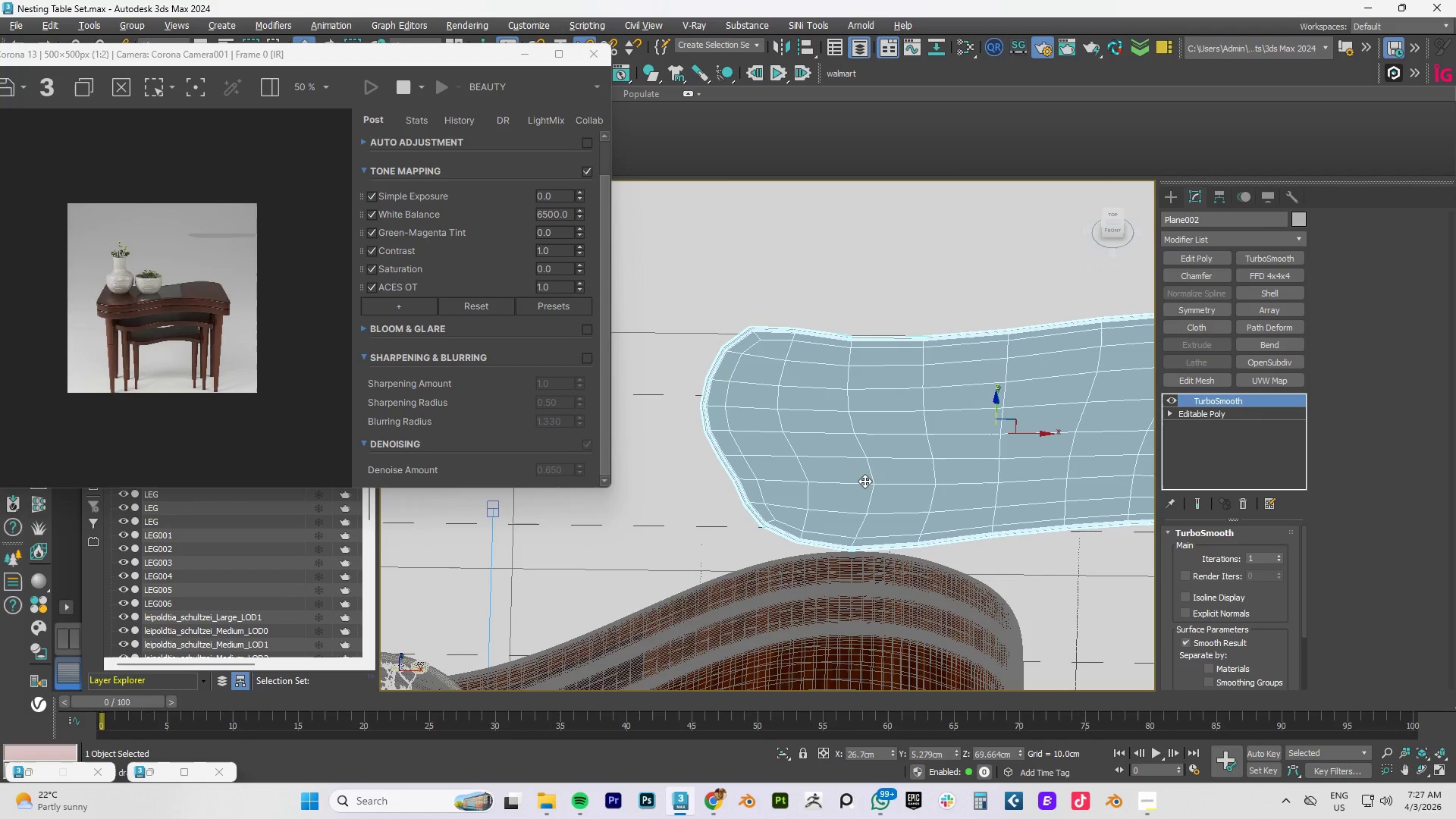 
key(F4)
 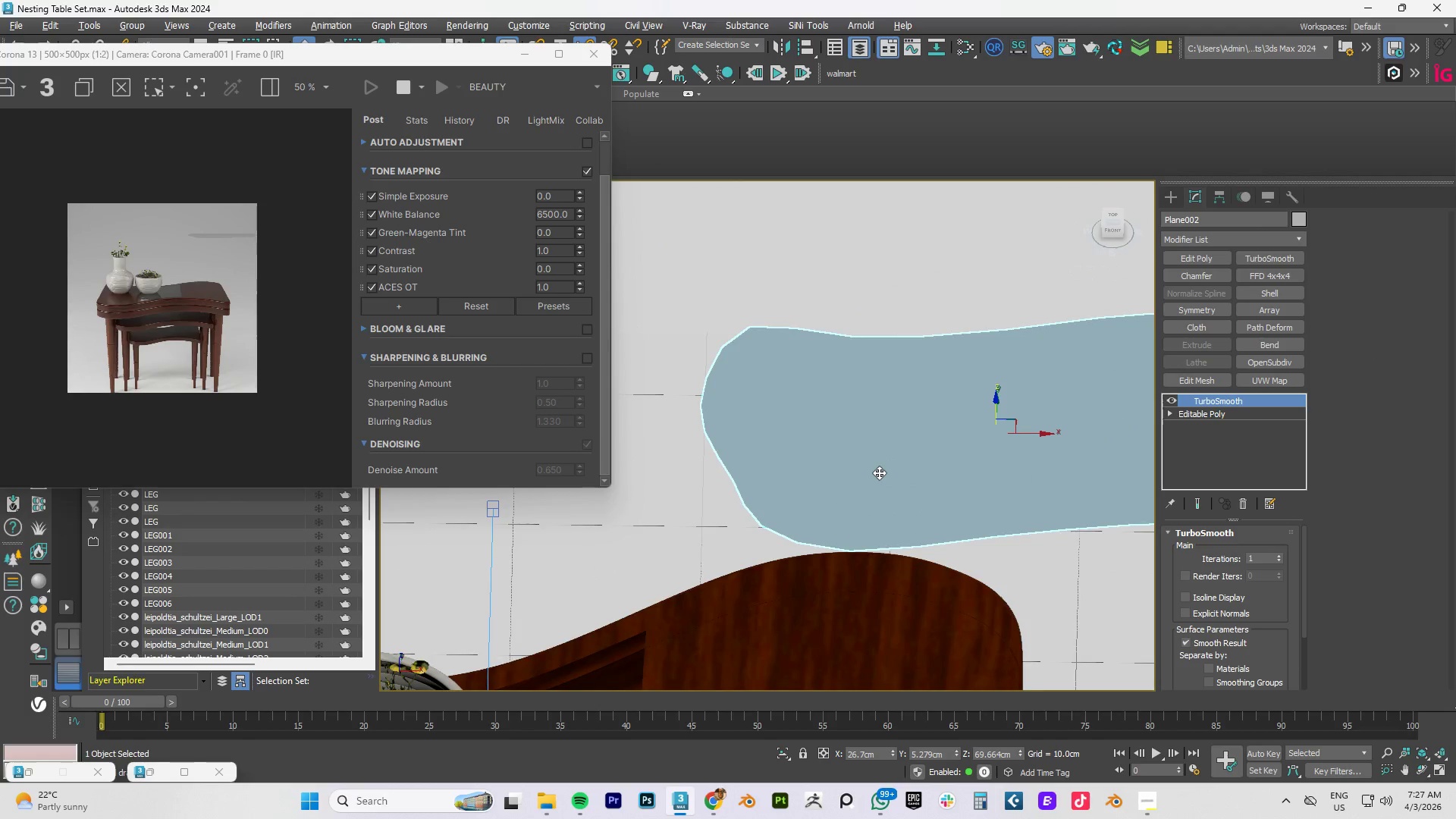 
key(F4)
 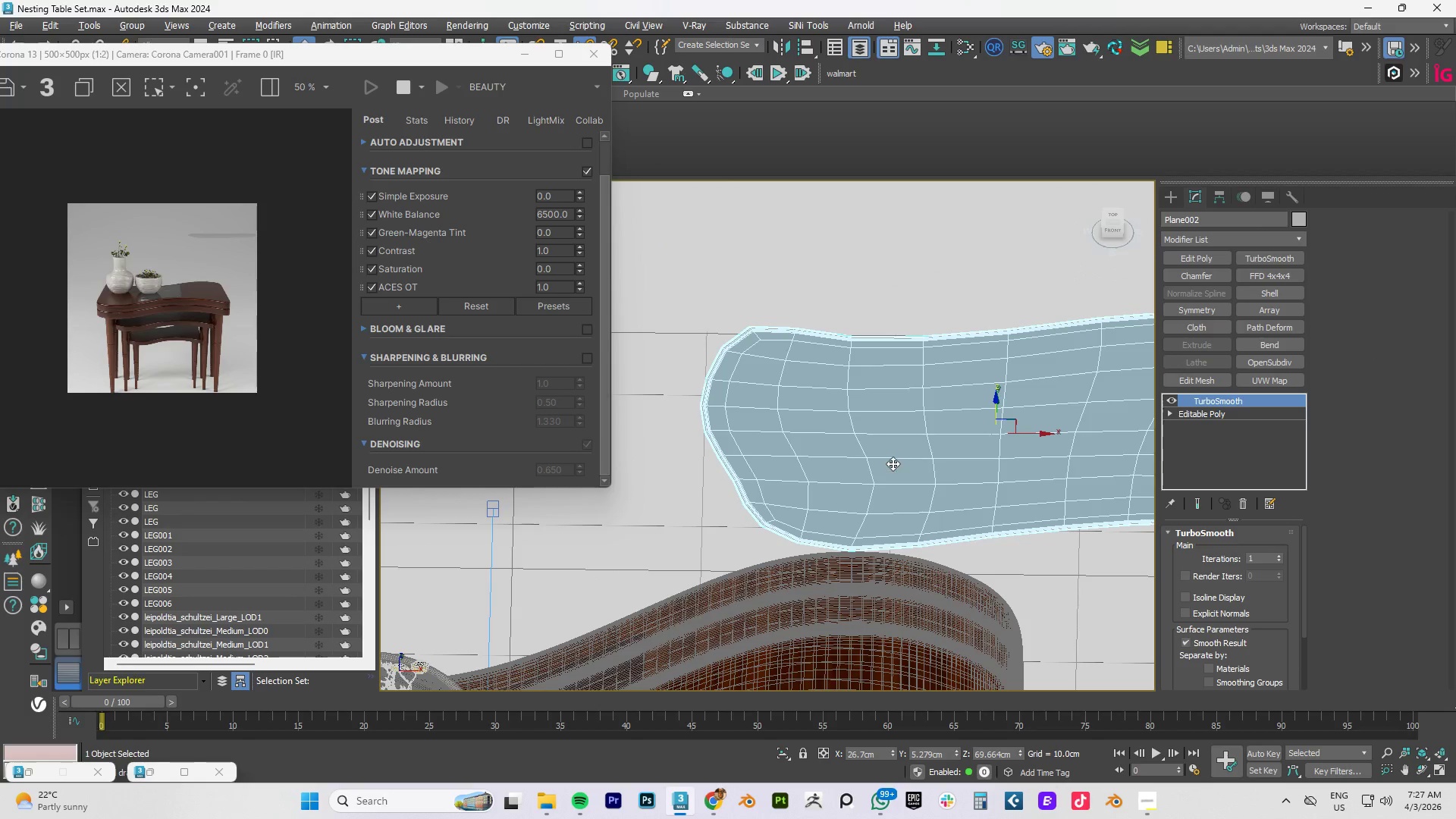 
scroll: coordinate [880, 480], scroll_direction: down, amount: 1.0
 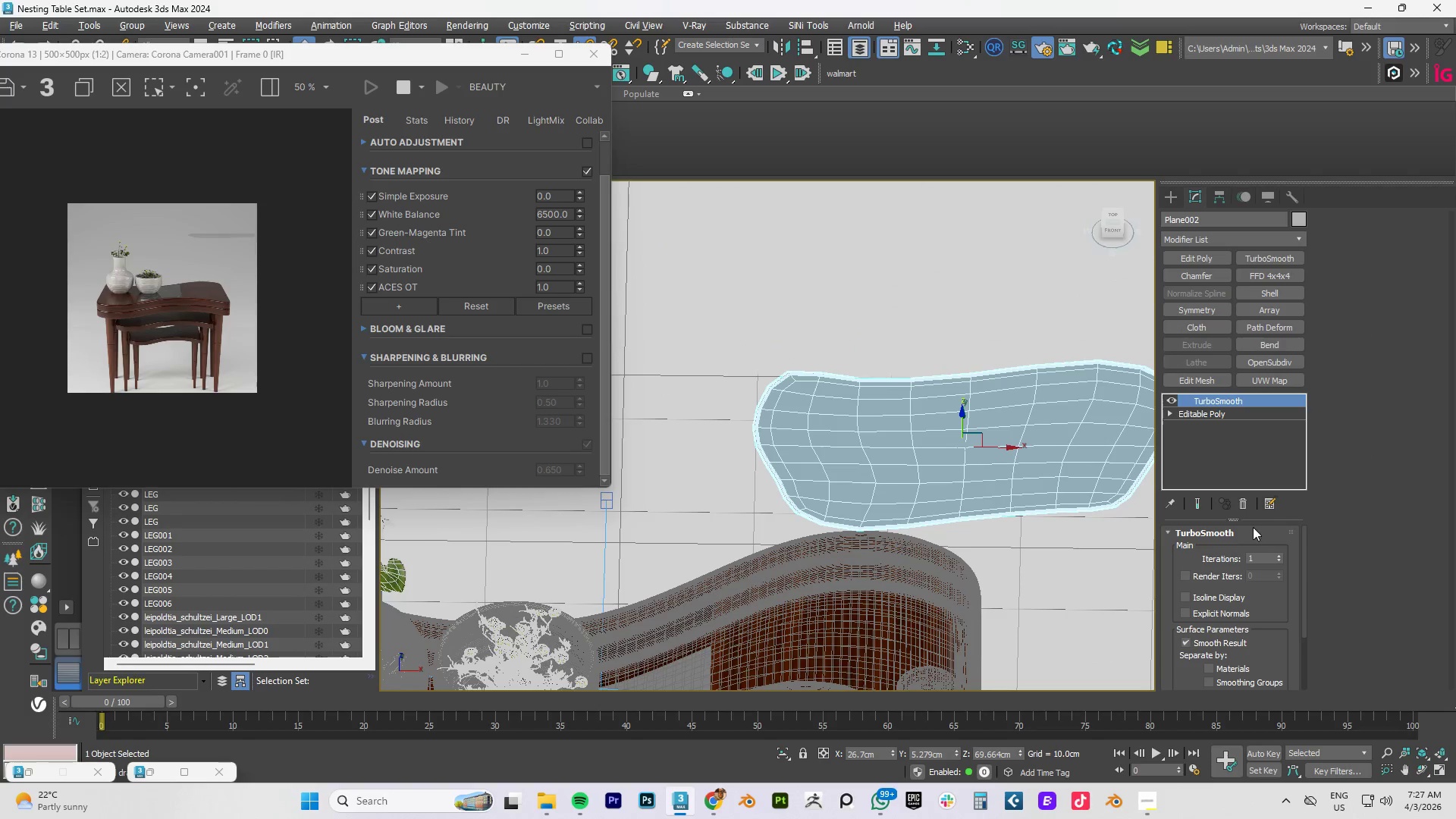 
left_click([1281, 555])
 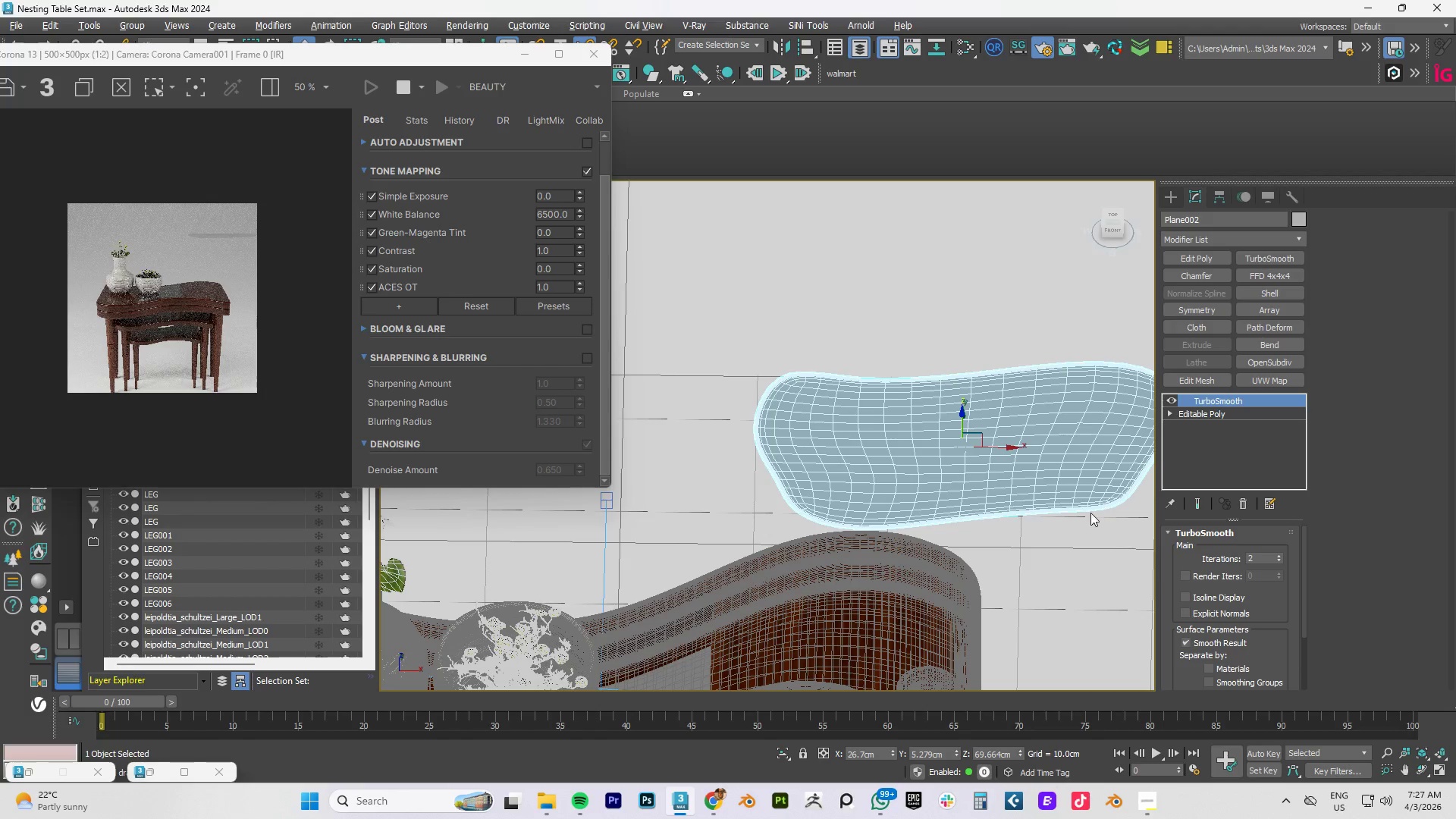 
key(F4)
 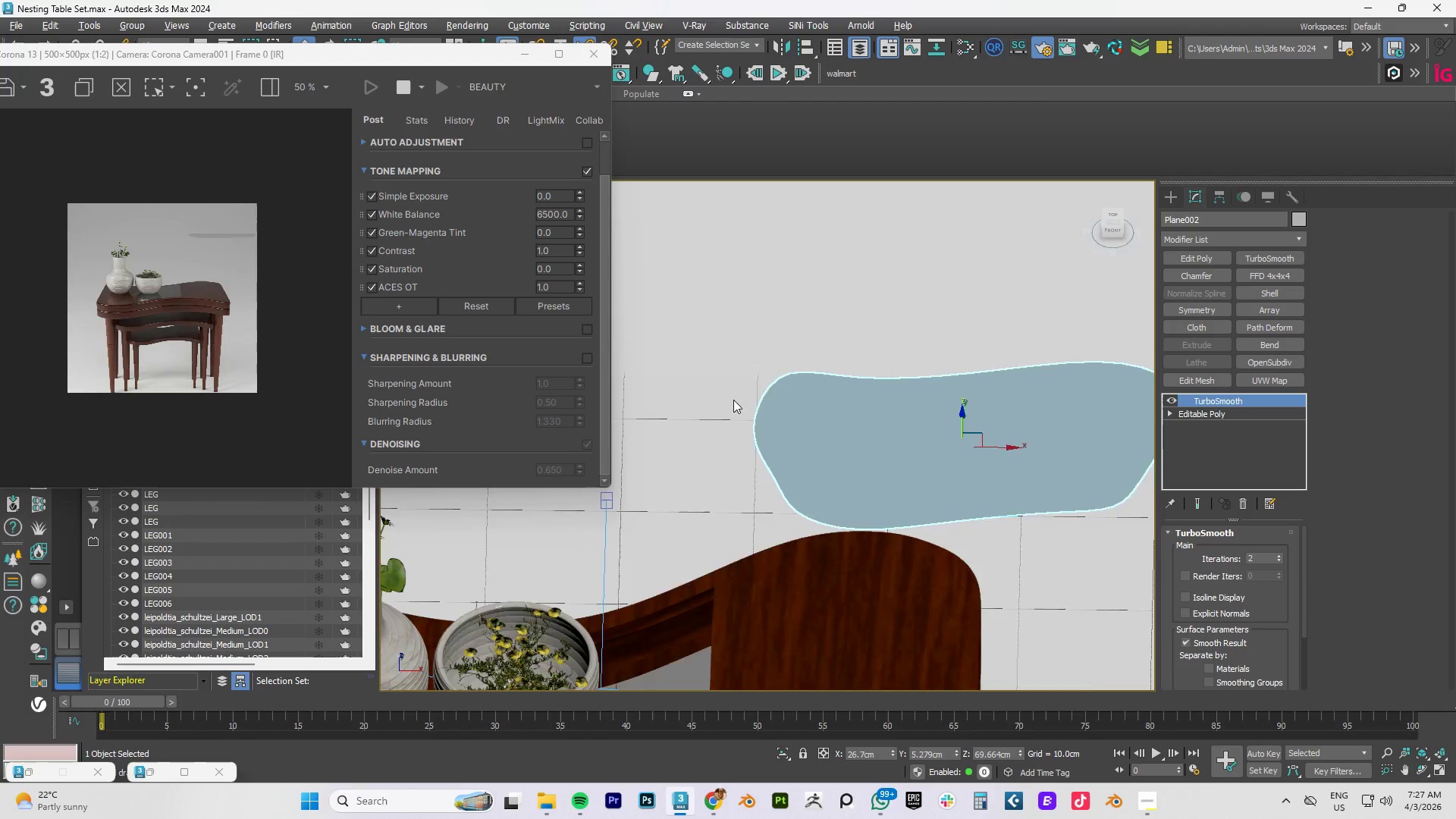 
scroll: coordinate [823, 417], scroll_direction: up, amount: 7.0
 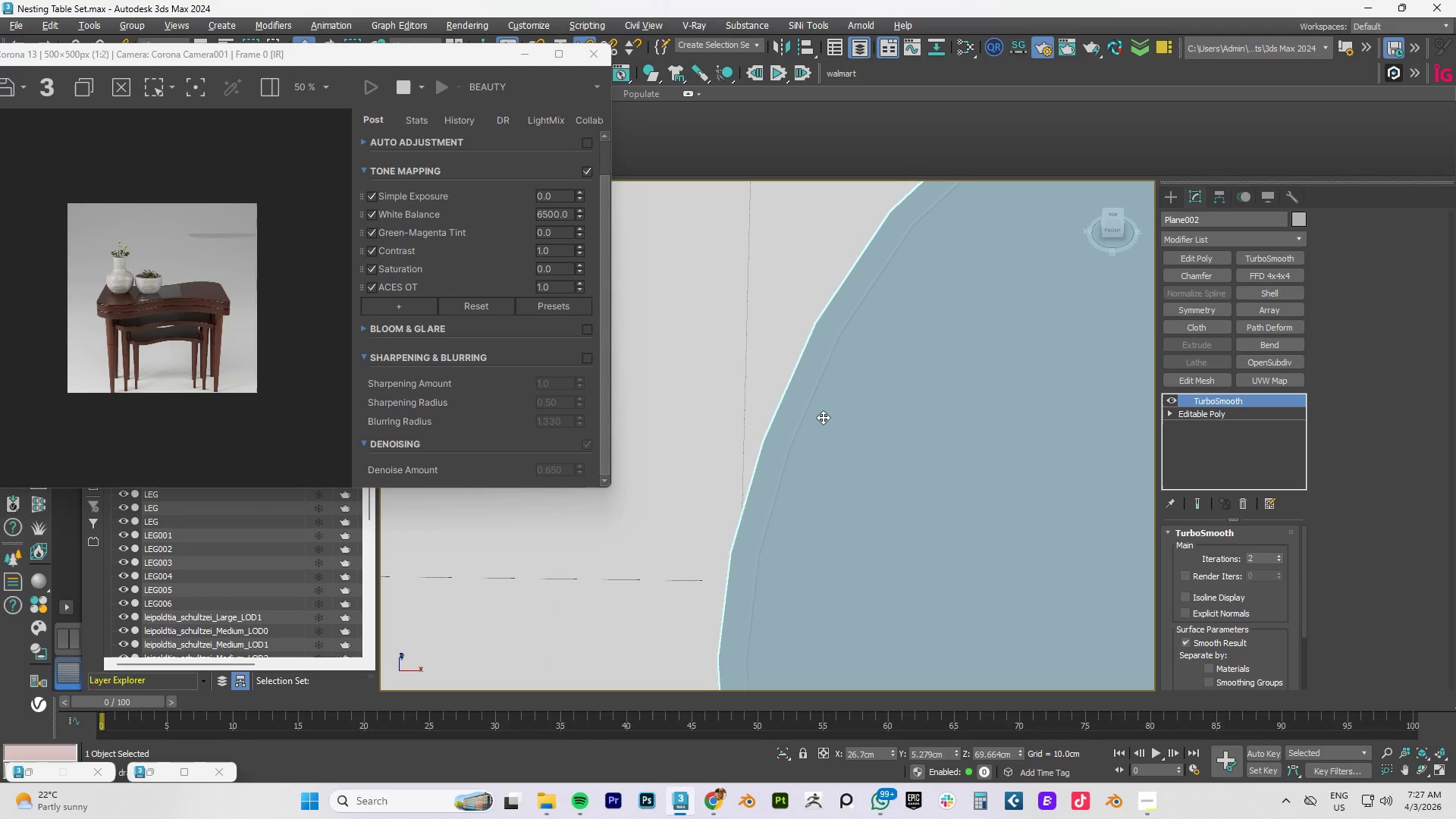 
scroll: coordinate [759, 378], scroll_direction: down, amount: 7.0
 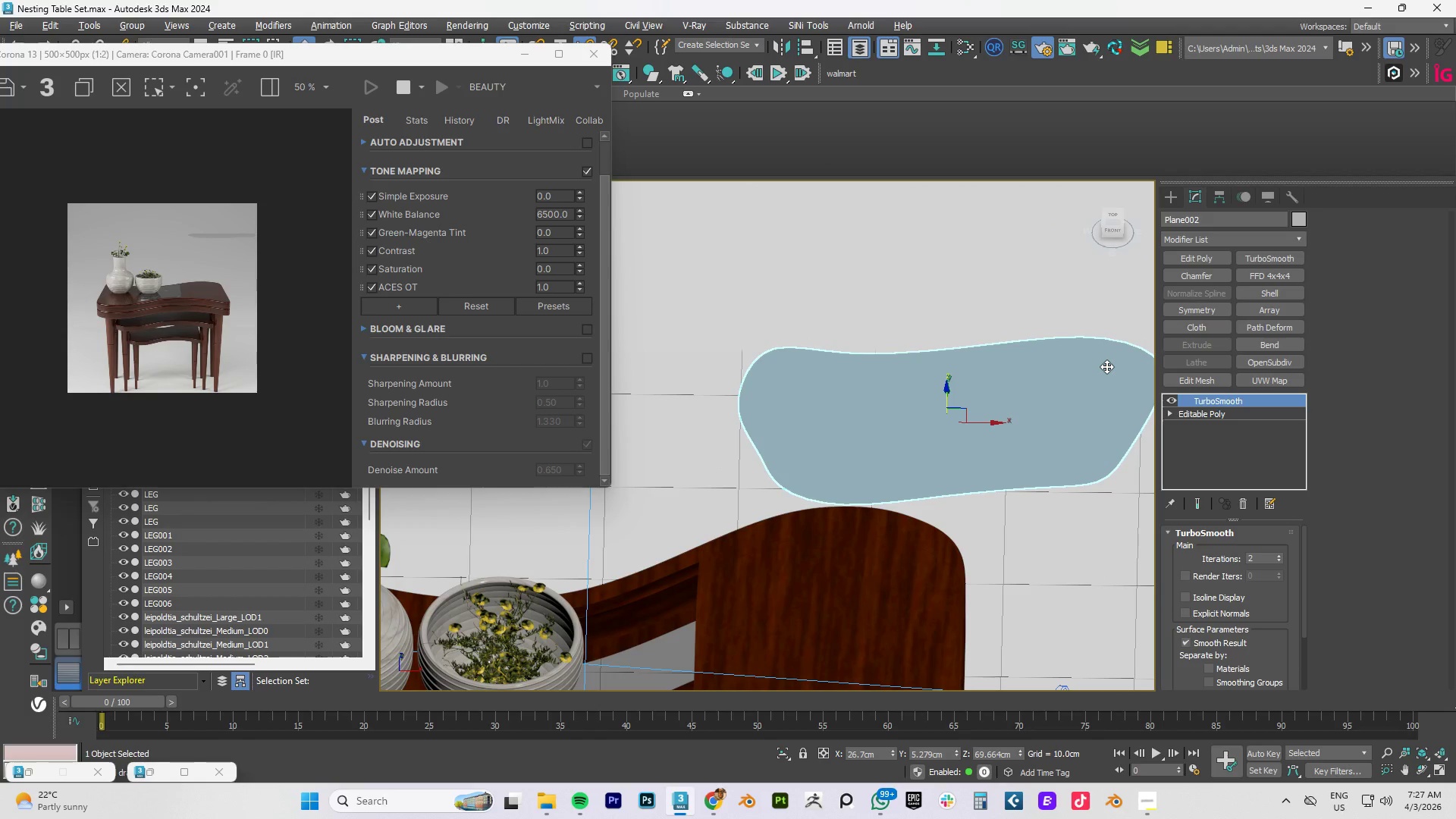 
left_click([1176, 400])
 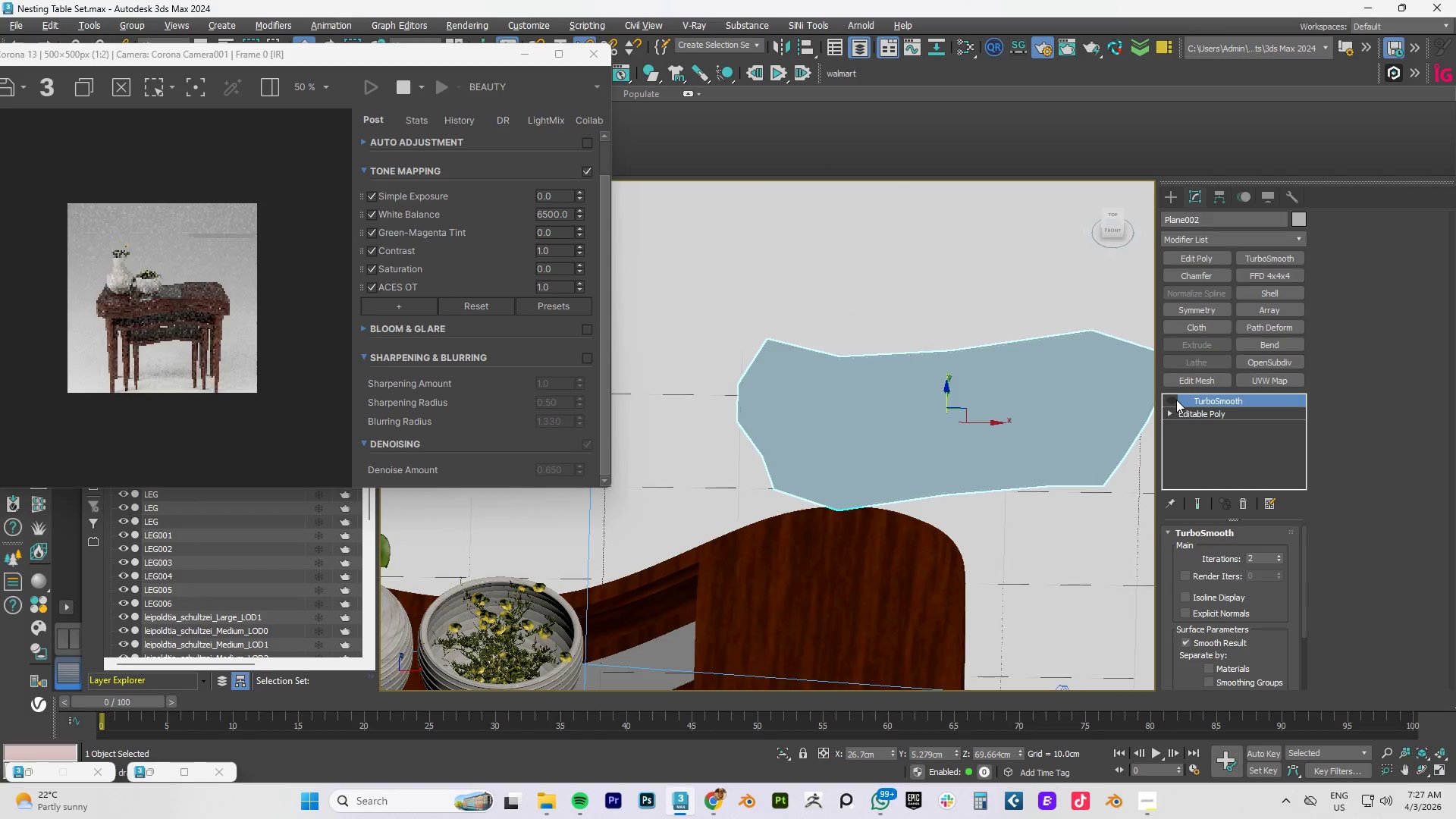 
key(F4)
 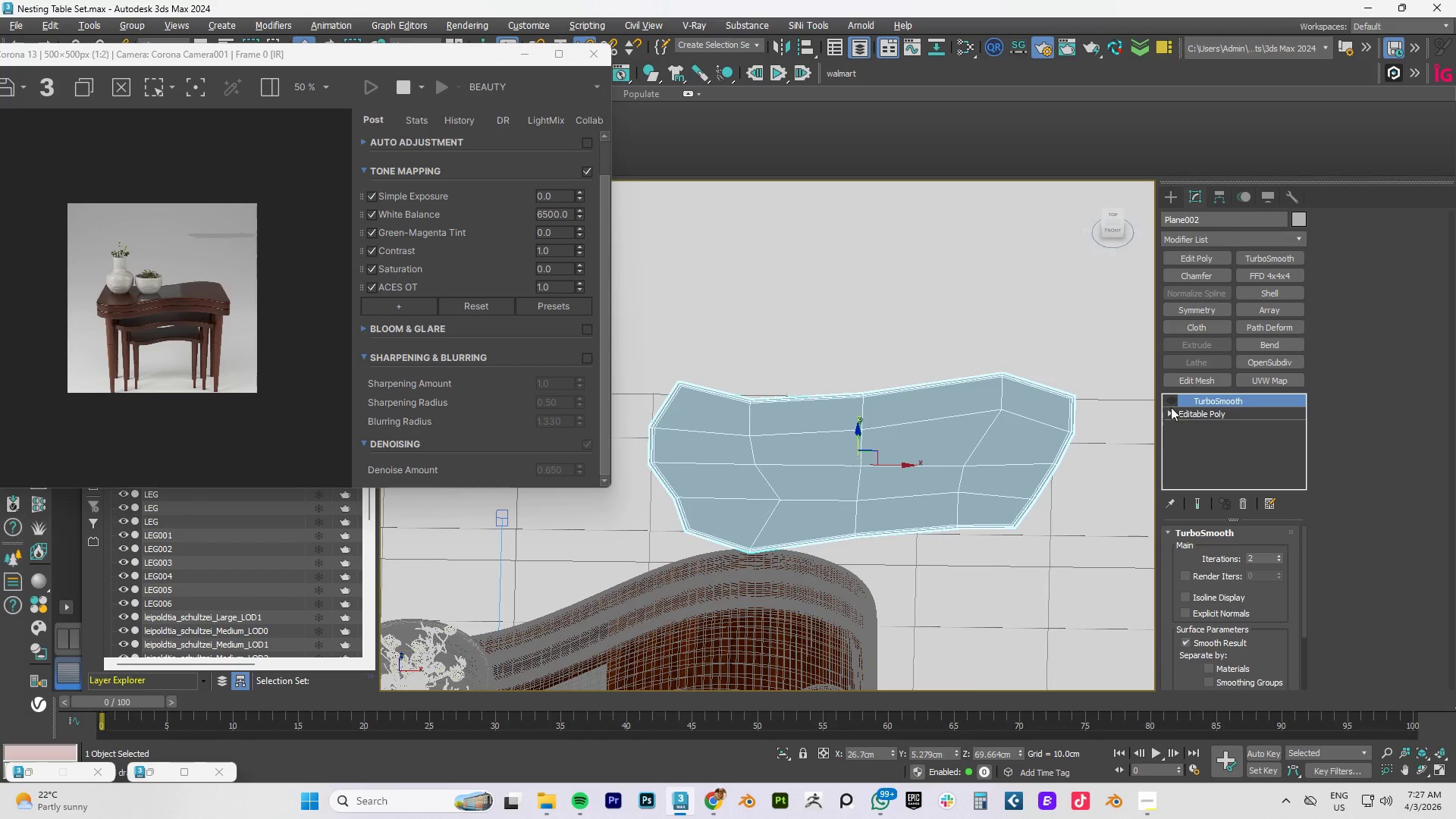 
left_click([1208, 411])
 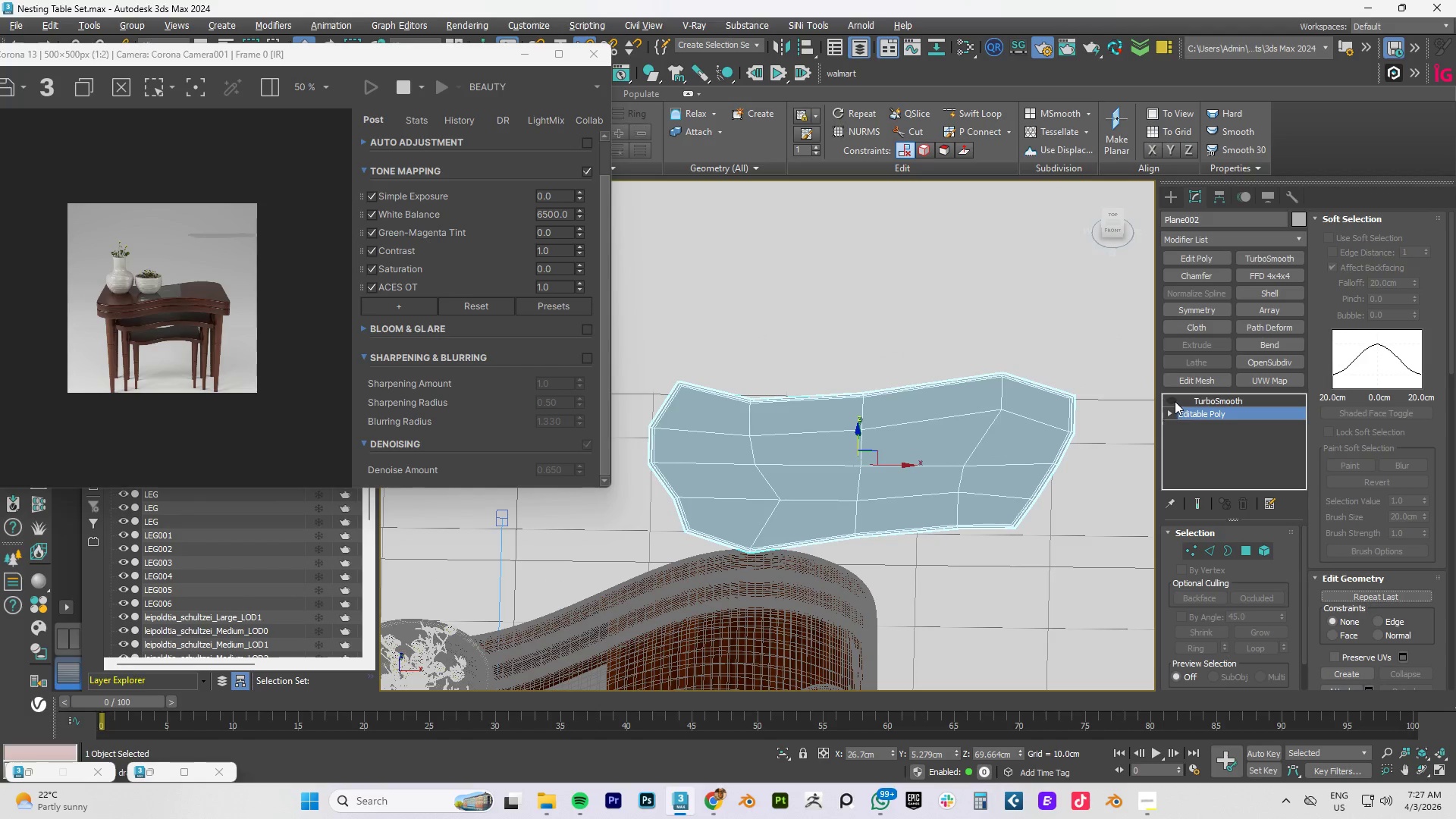 
key(1)
 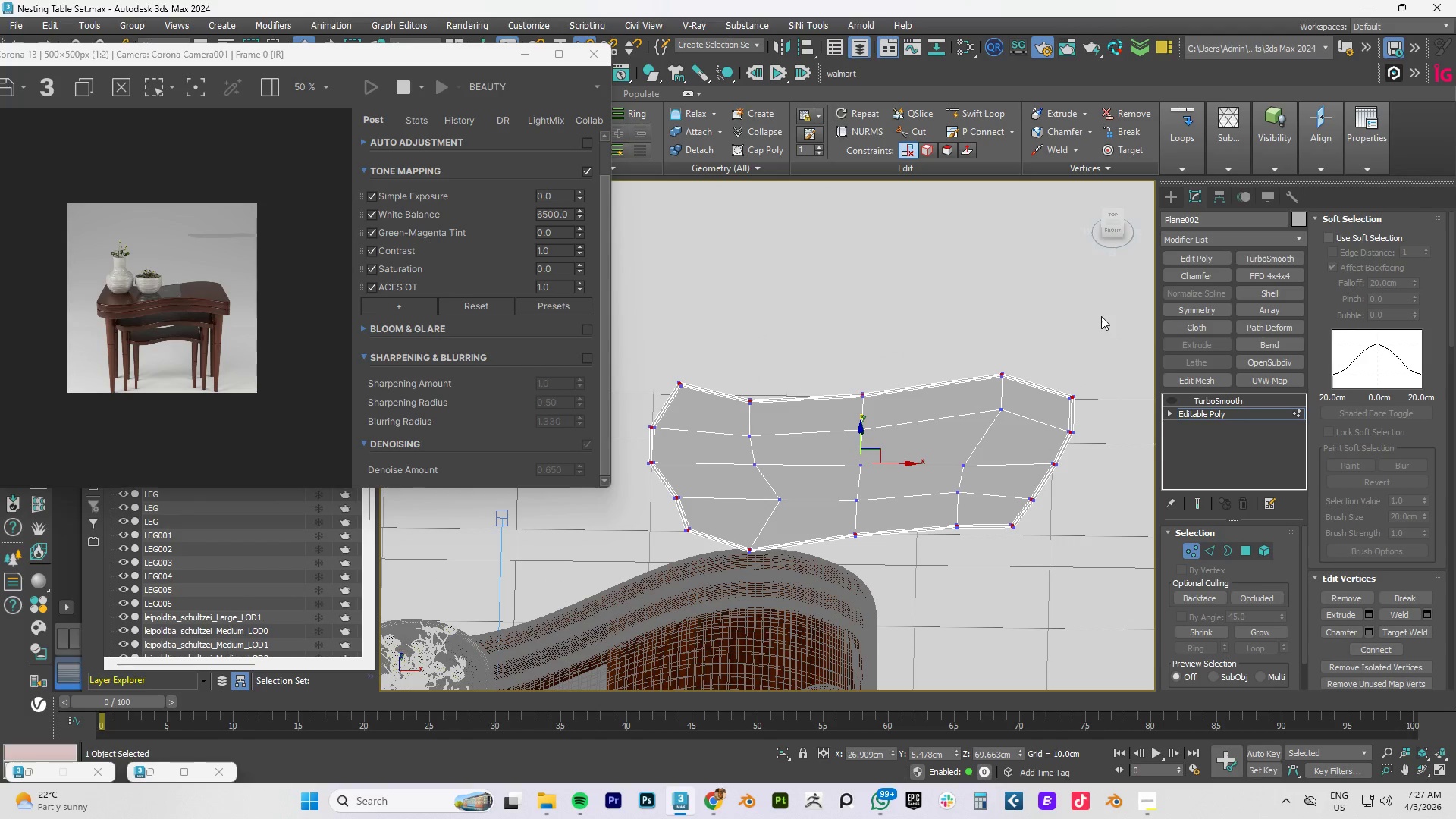 
left_click_drag(start_coordinate=[1105, 314], to_coordinate=[905, 584])
 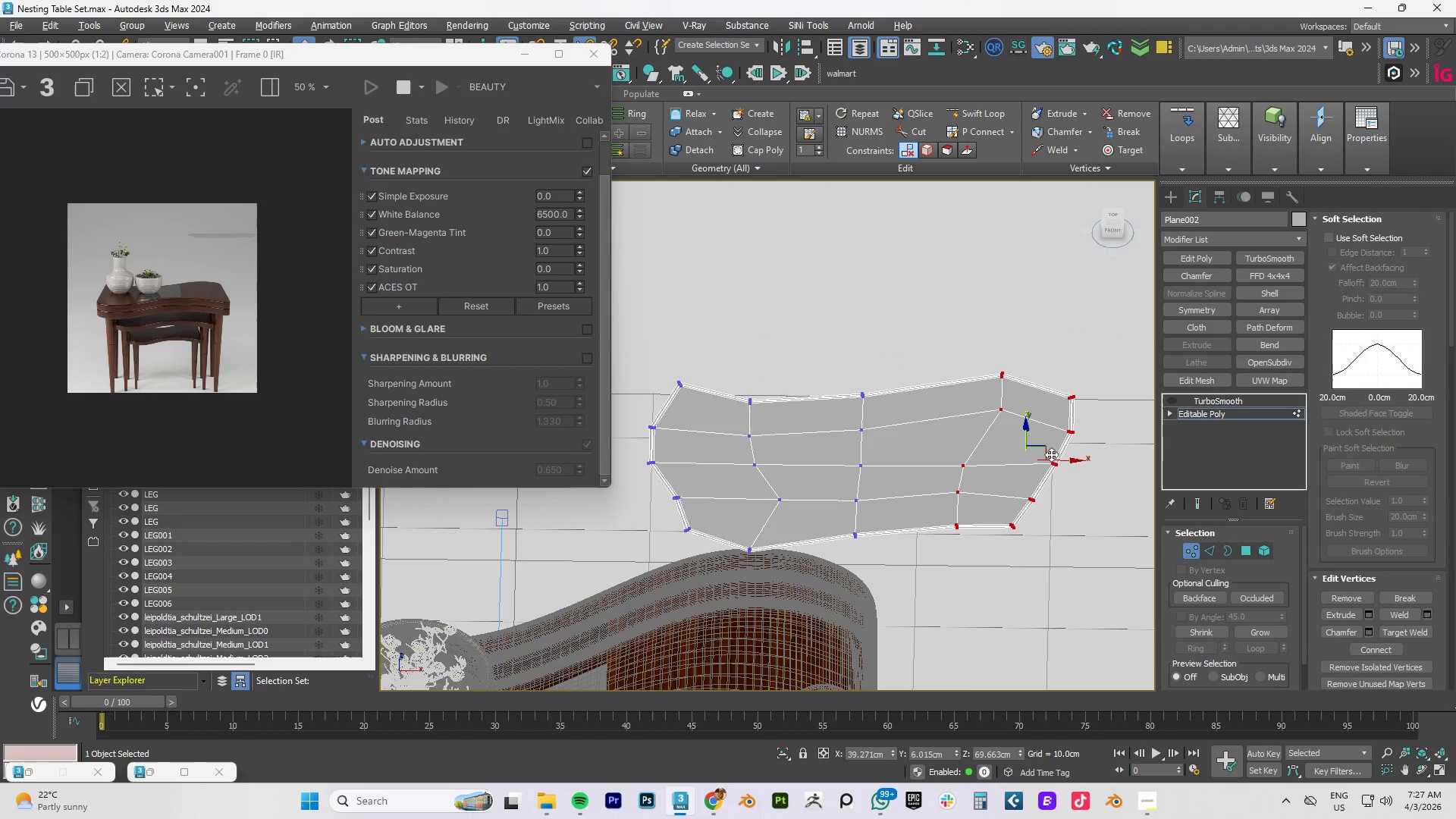 
hold_key(key=AltLeft, duration=0.61)
 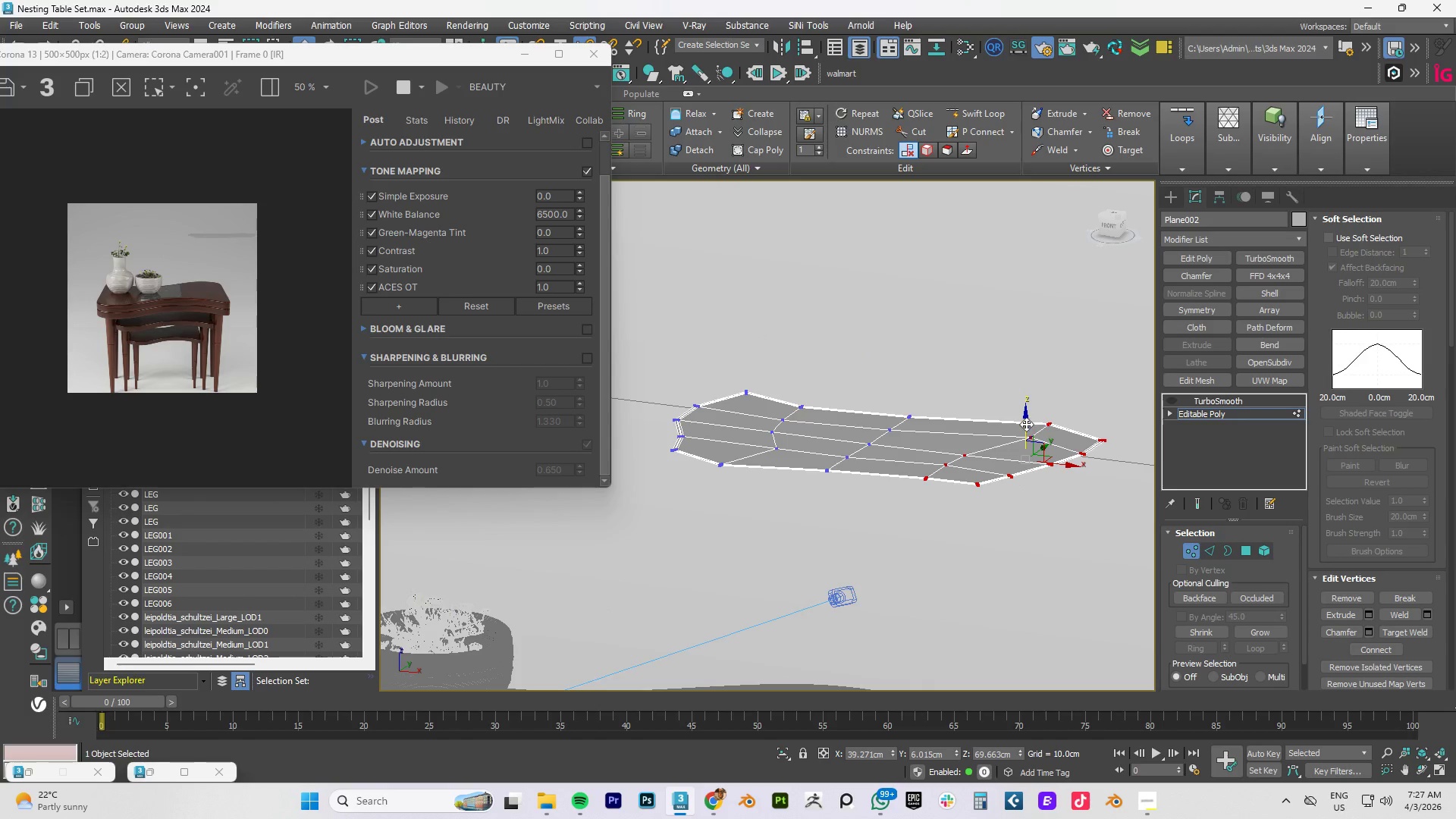 
hold_key(key=AltLeft, duration=7.62)
left_click_drag(start_coordinate=[1026, 424], to_coordinate=[993, 309])
 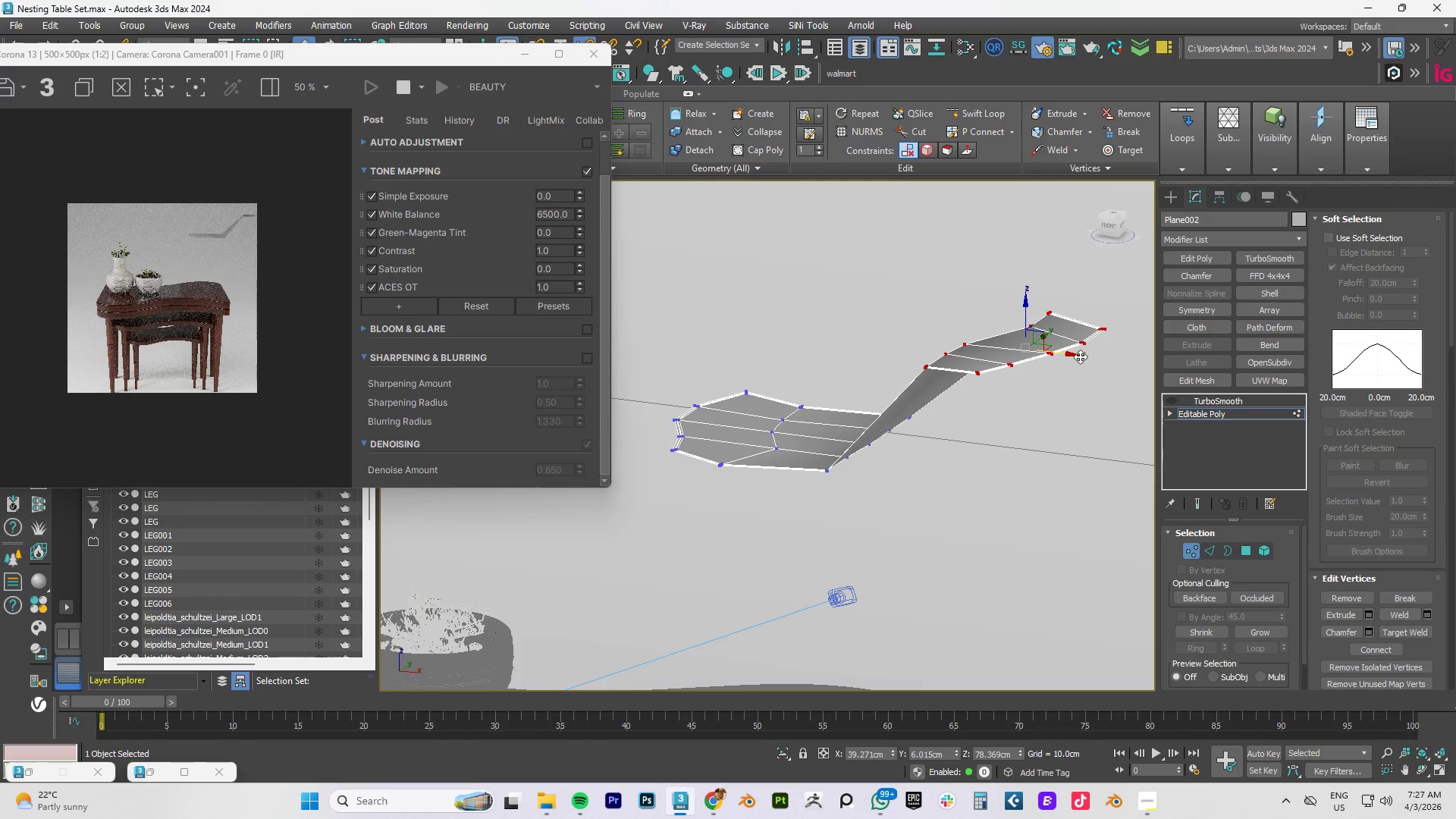 
left_click_drag(start_coordinate=[1073, 353], to_coordinate=[959, 341])
 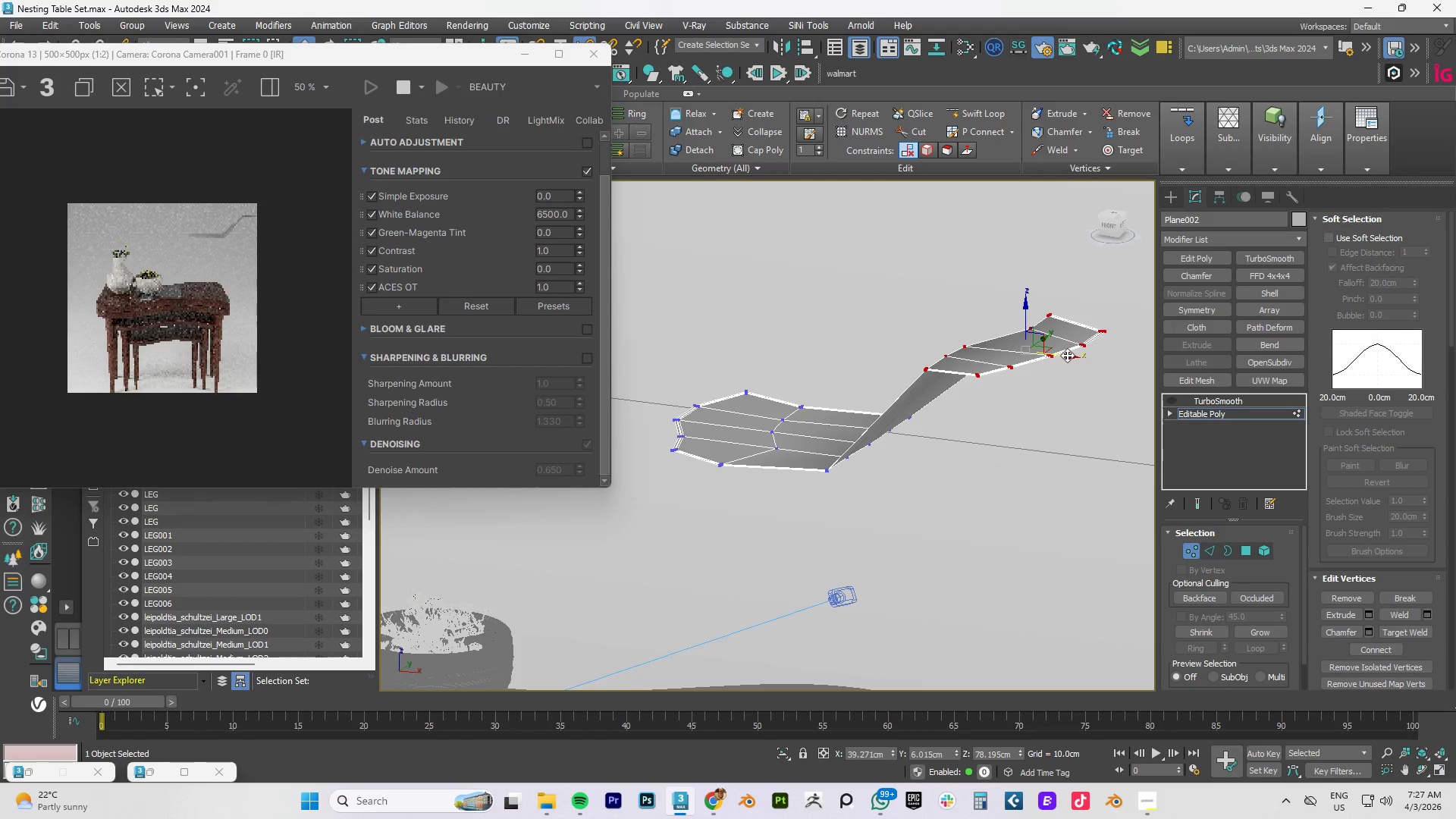 
left_click_drag(start_coordinate=[1065, 356], to_coordinate=[977, 360])
 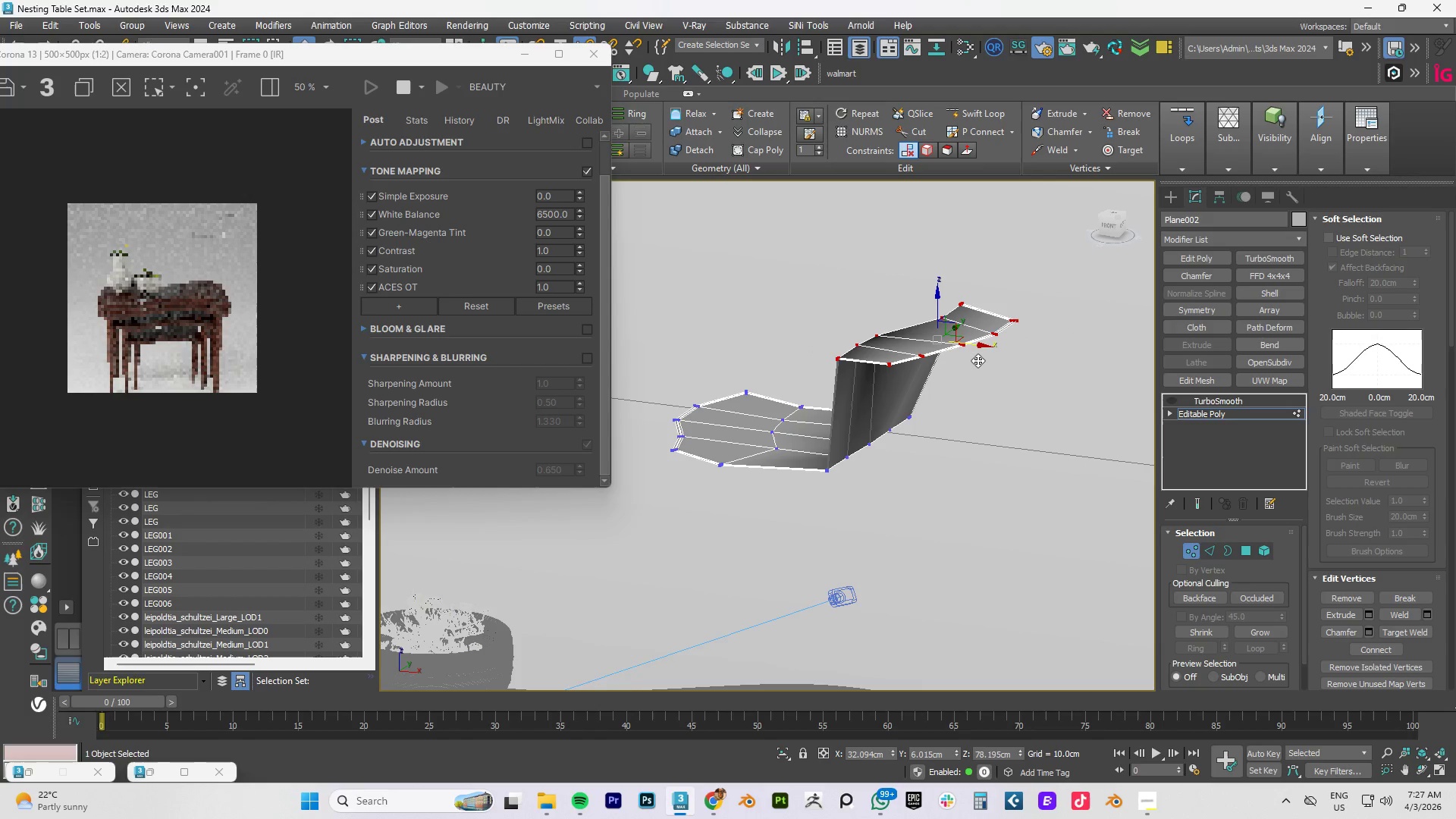 
key(Alt+1)
 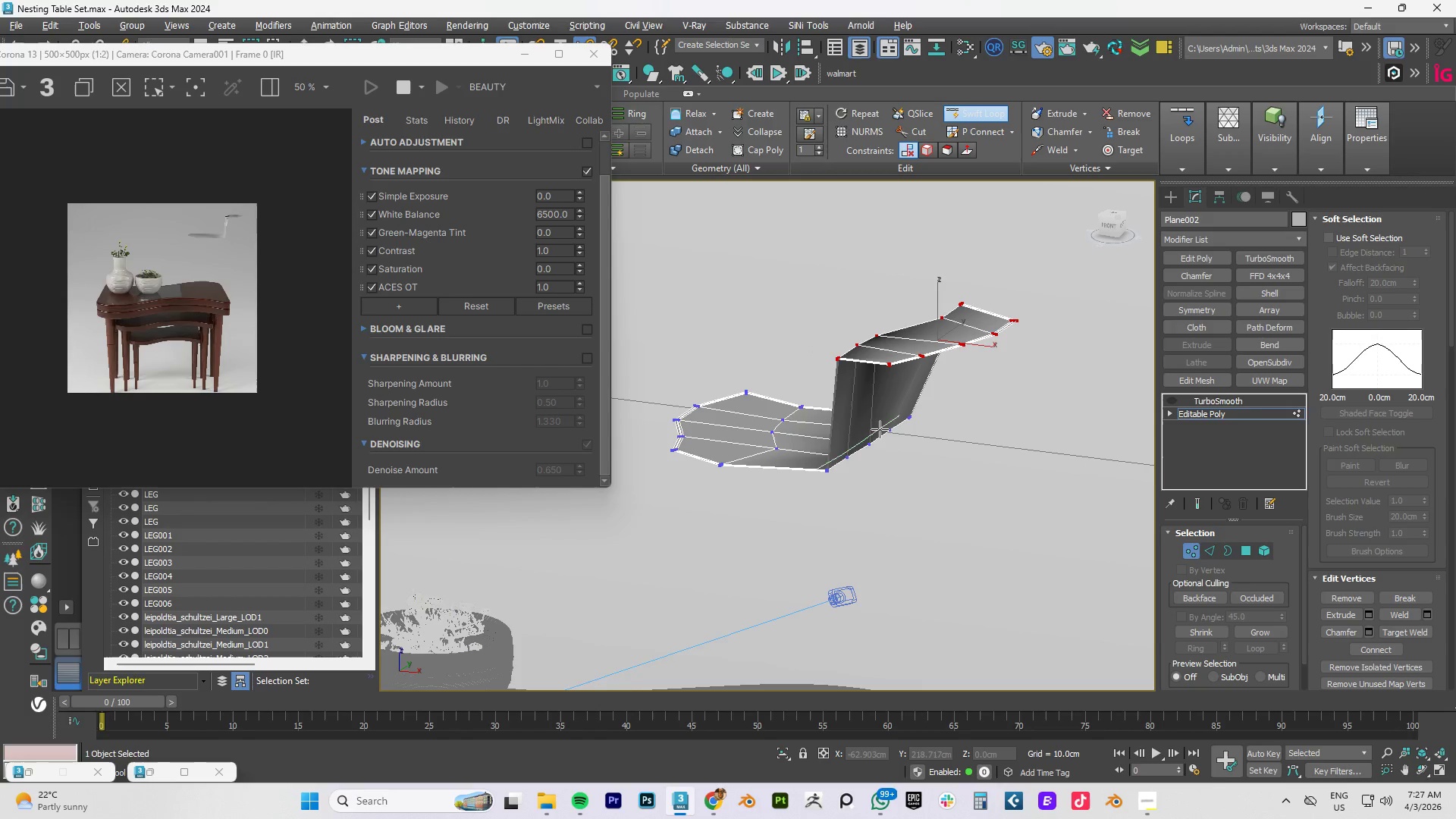 
hold_key(key=AltLeft, duration=1.5)
 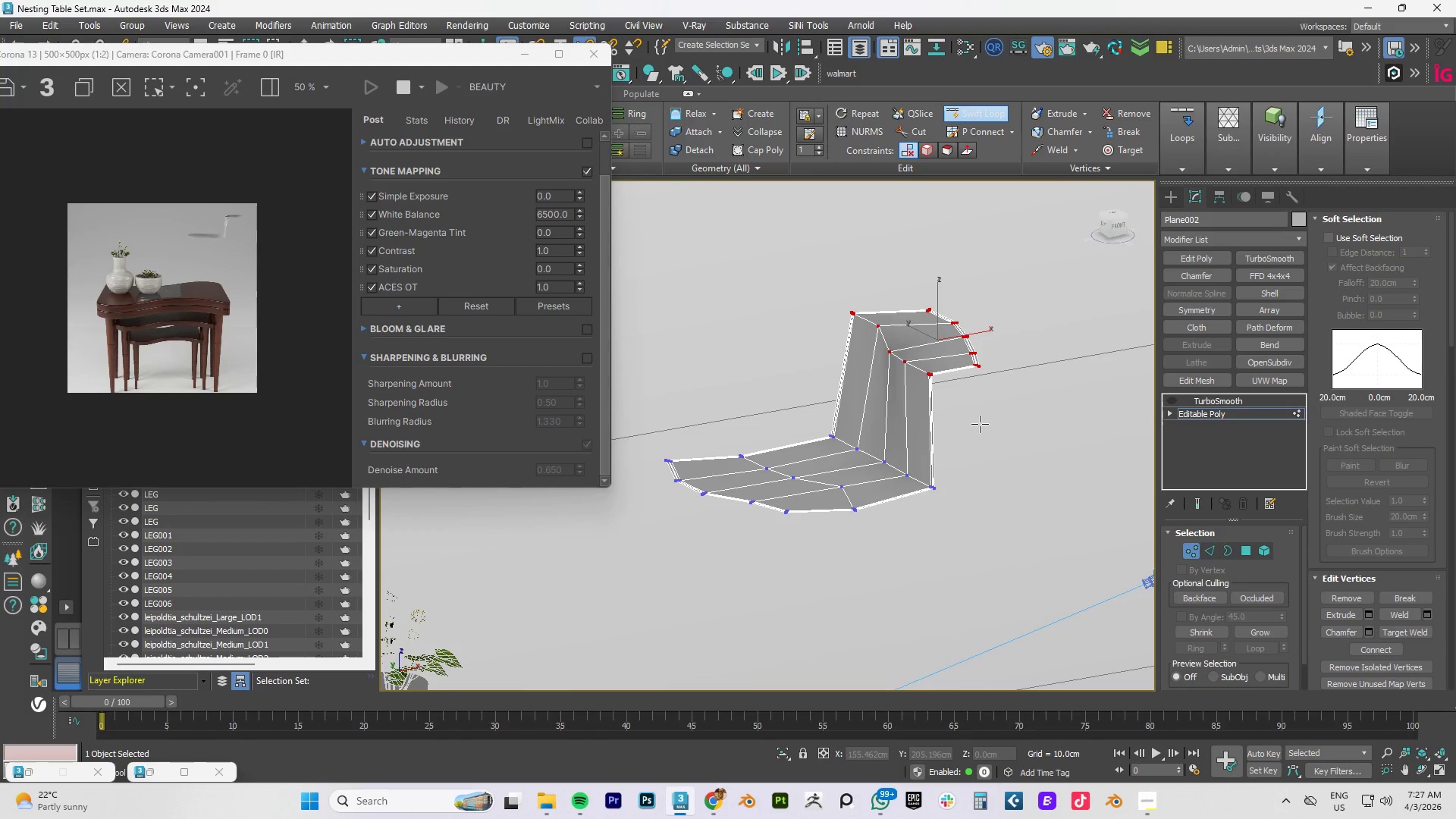 
hold_key(key=AltLeft, duration=0.36)
 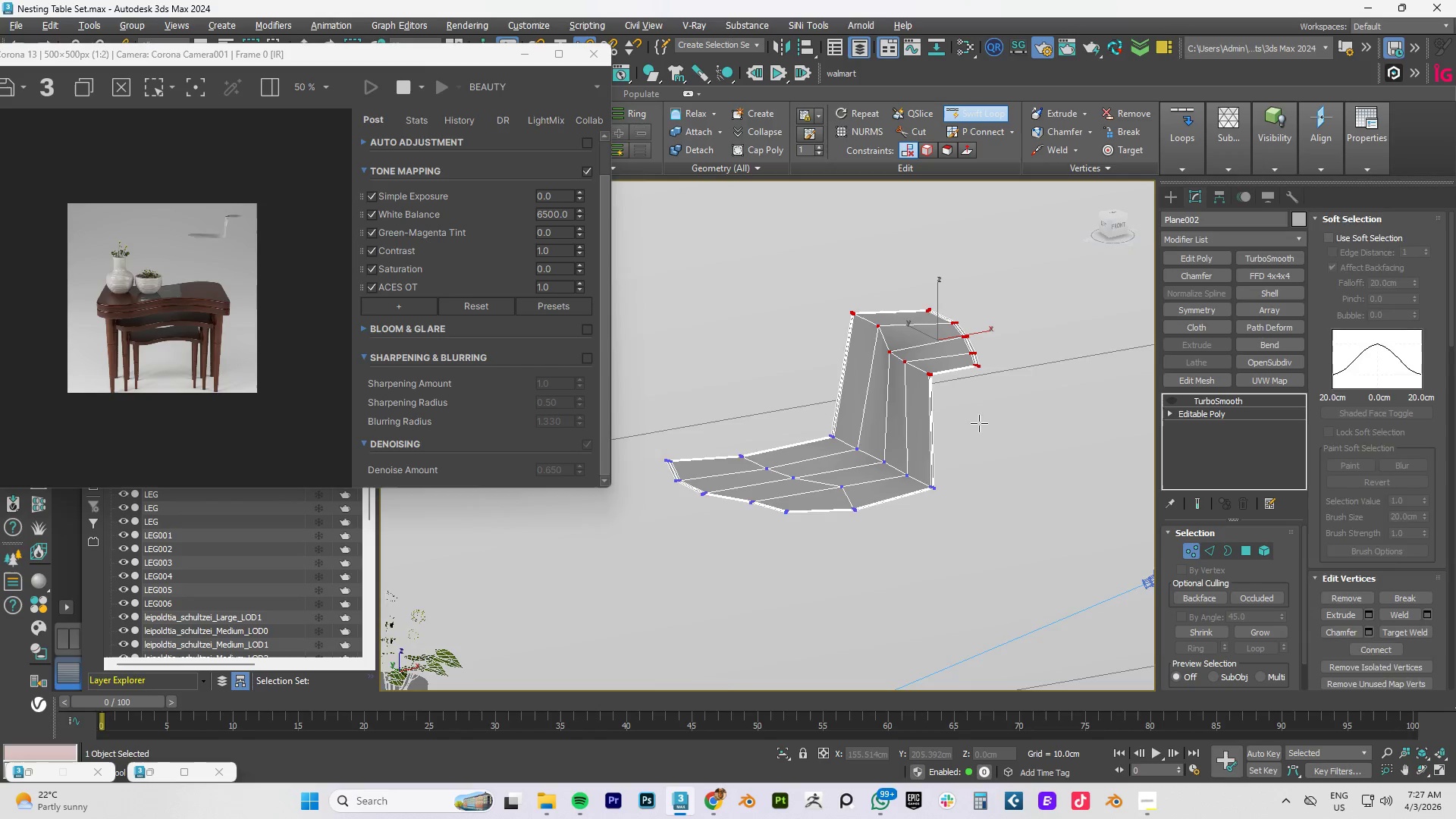 
key(Alt+Q)
 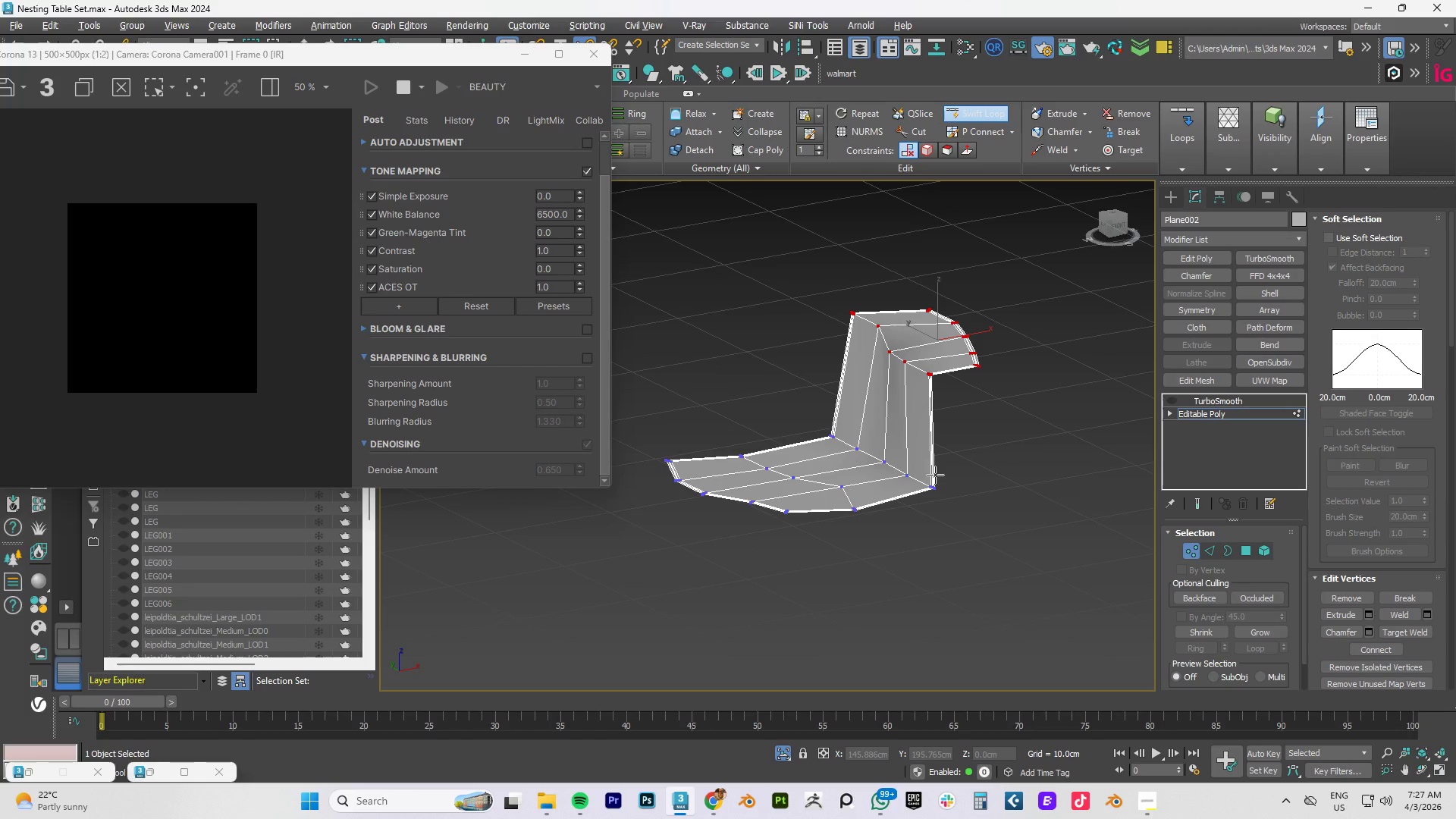 
wait(5.7)
 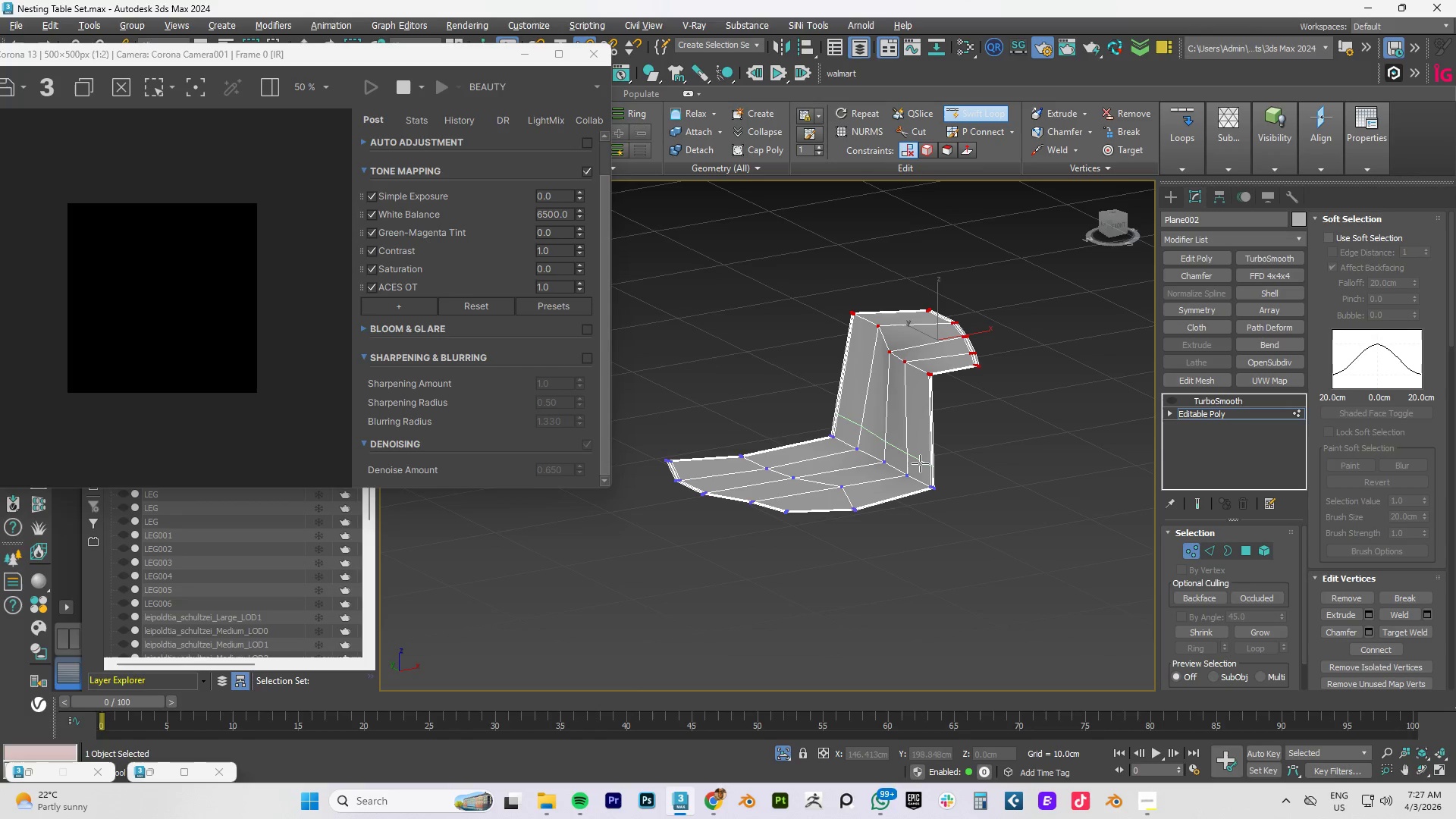 
left_click([931, 479])
 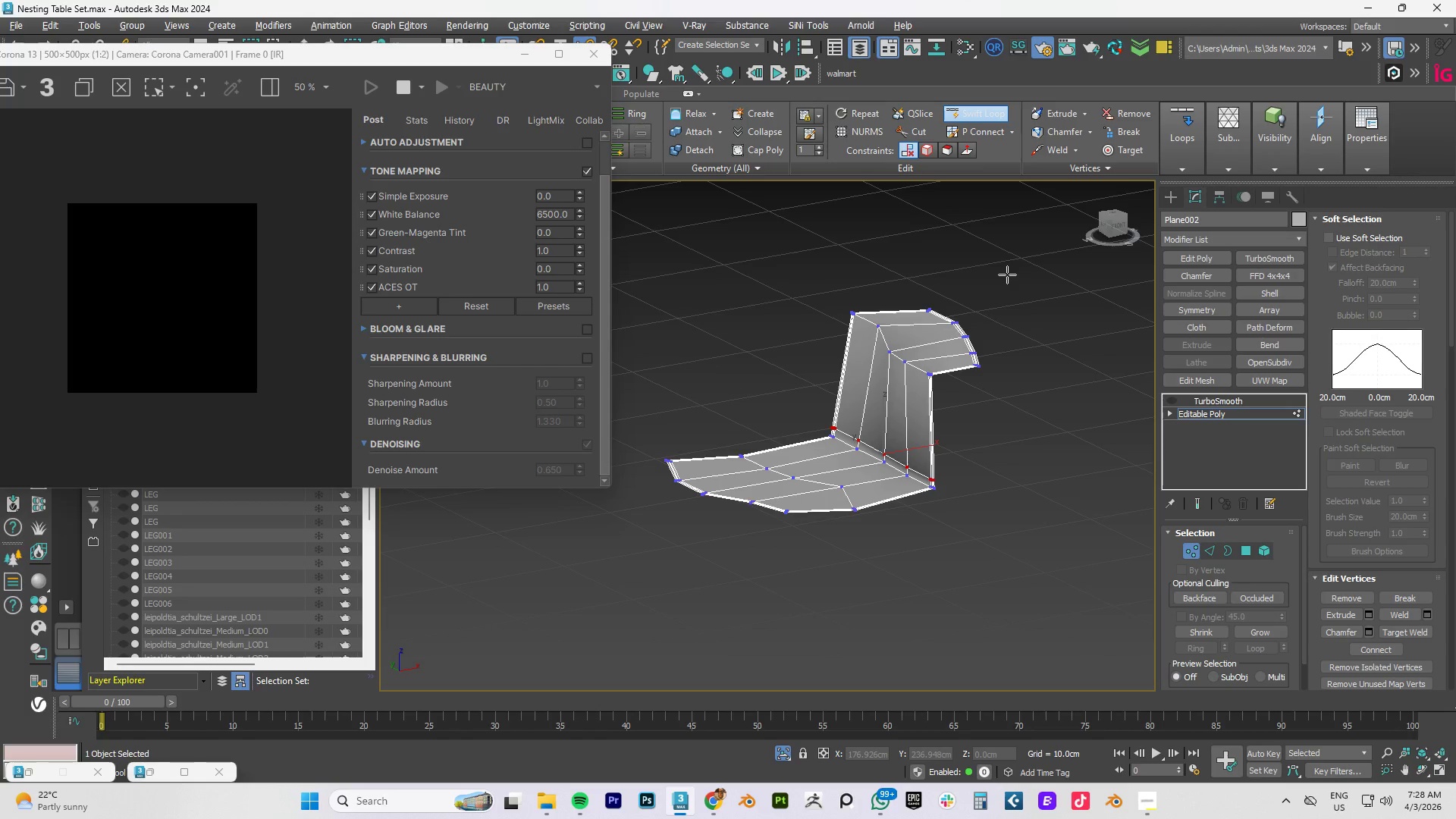 
key(4)
 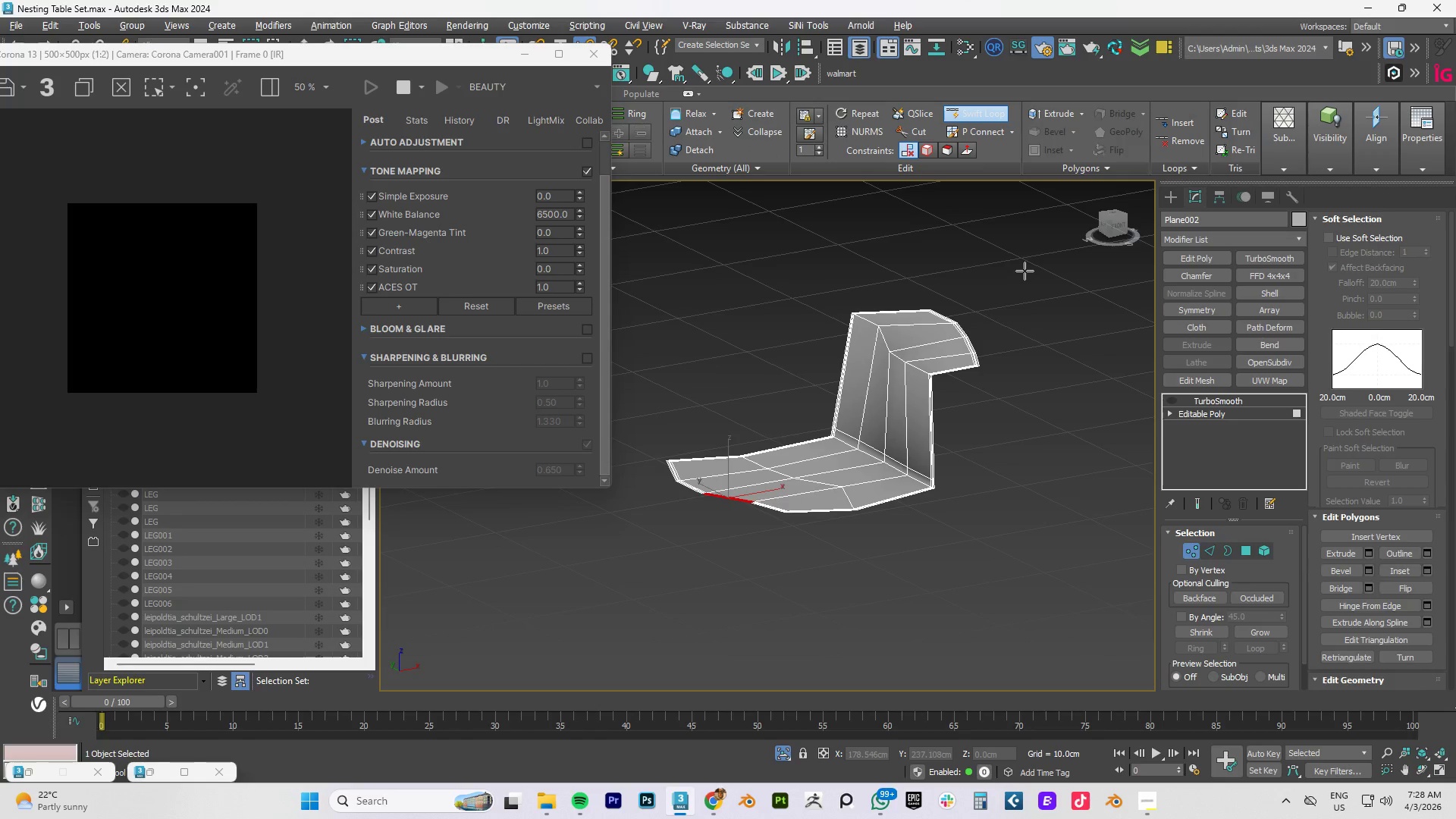 
left_click_drag(start_coordinate=[1025, 271], to_coordinate=[905, 360])
 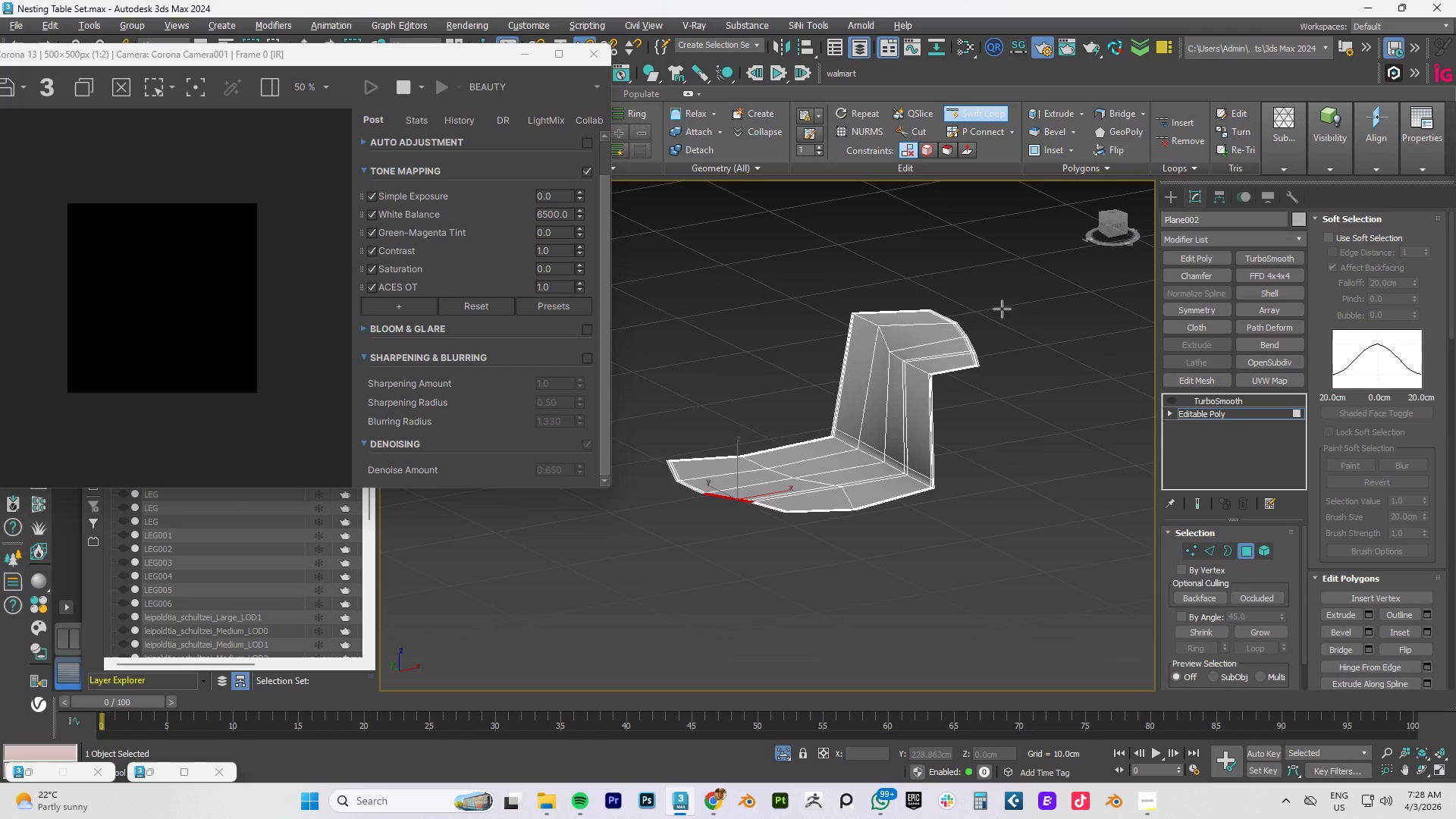 
right_click([1010, 303])
 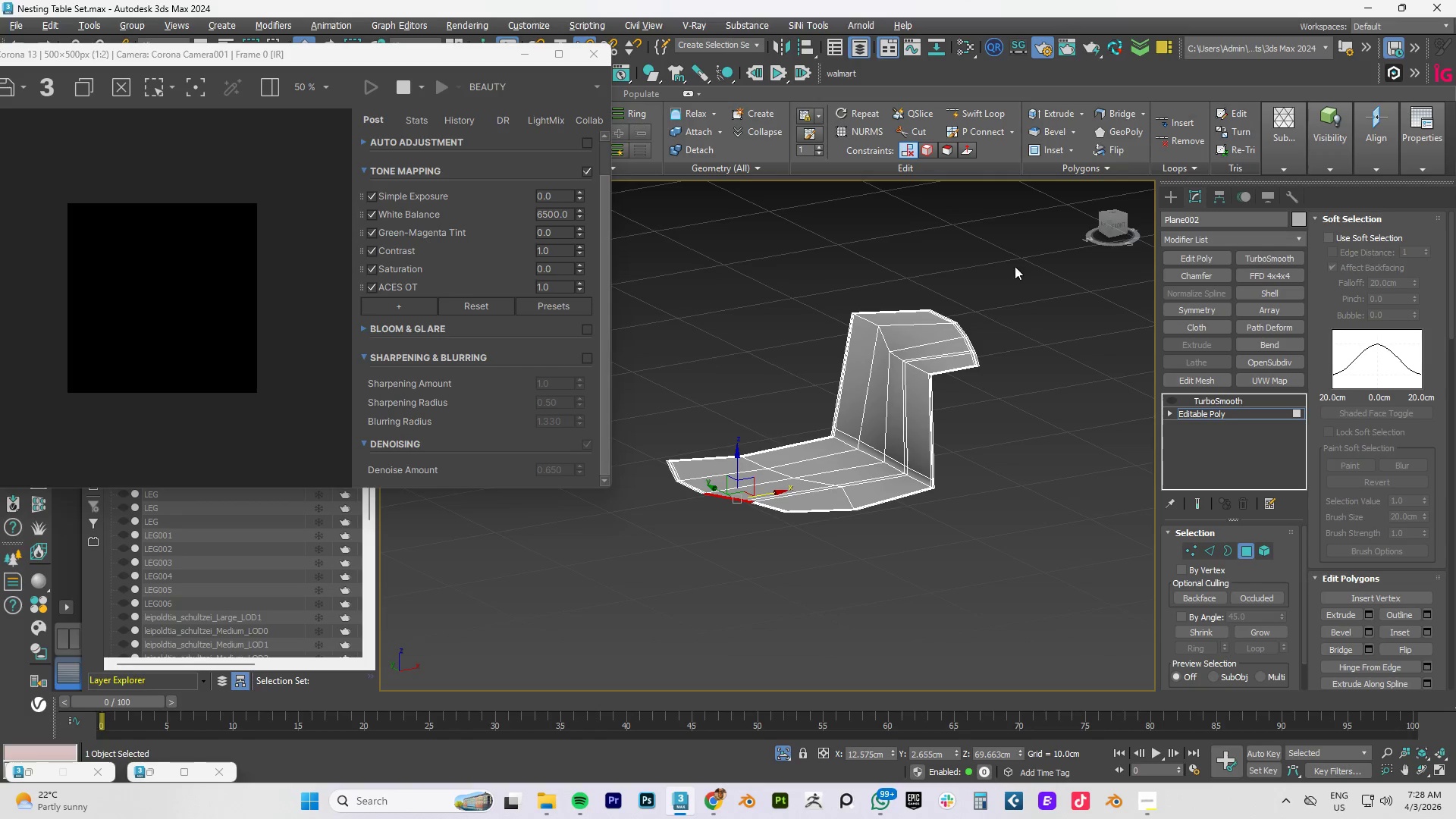 
left_click_drag(start_coordinate=[990, 282], to_coordinate=[841, 384])
 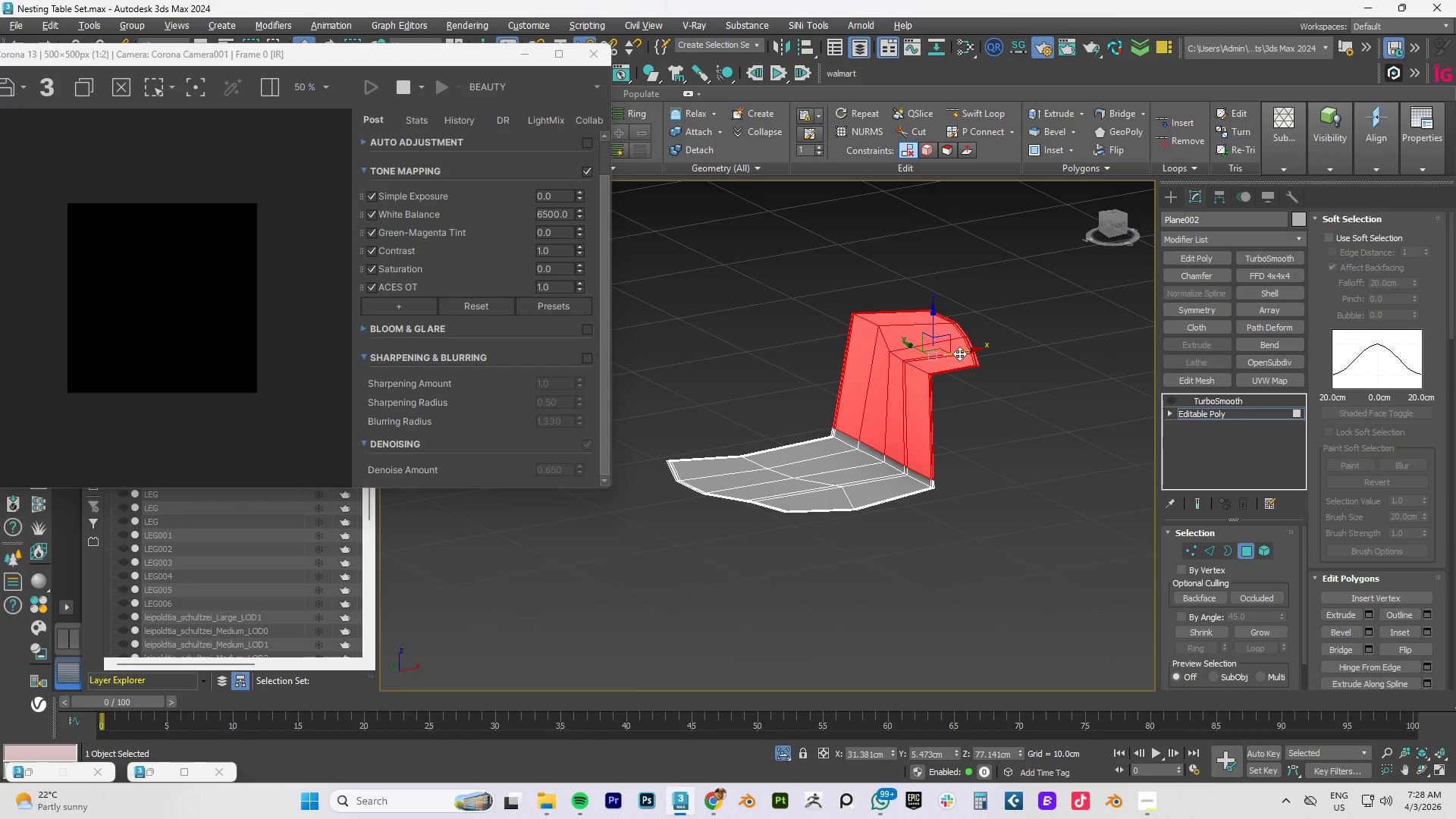 
left_click_drag(start_coordinate=[965, 353], to_coordinate=[965, 347])
 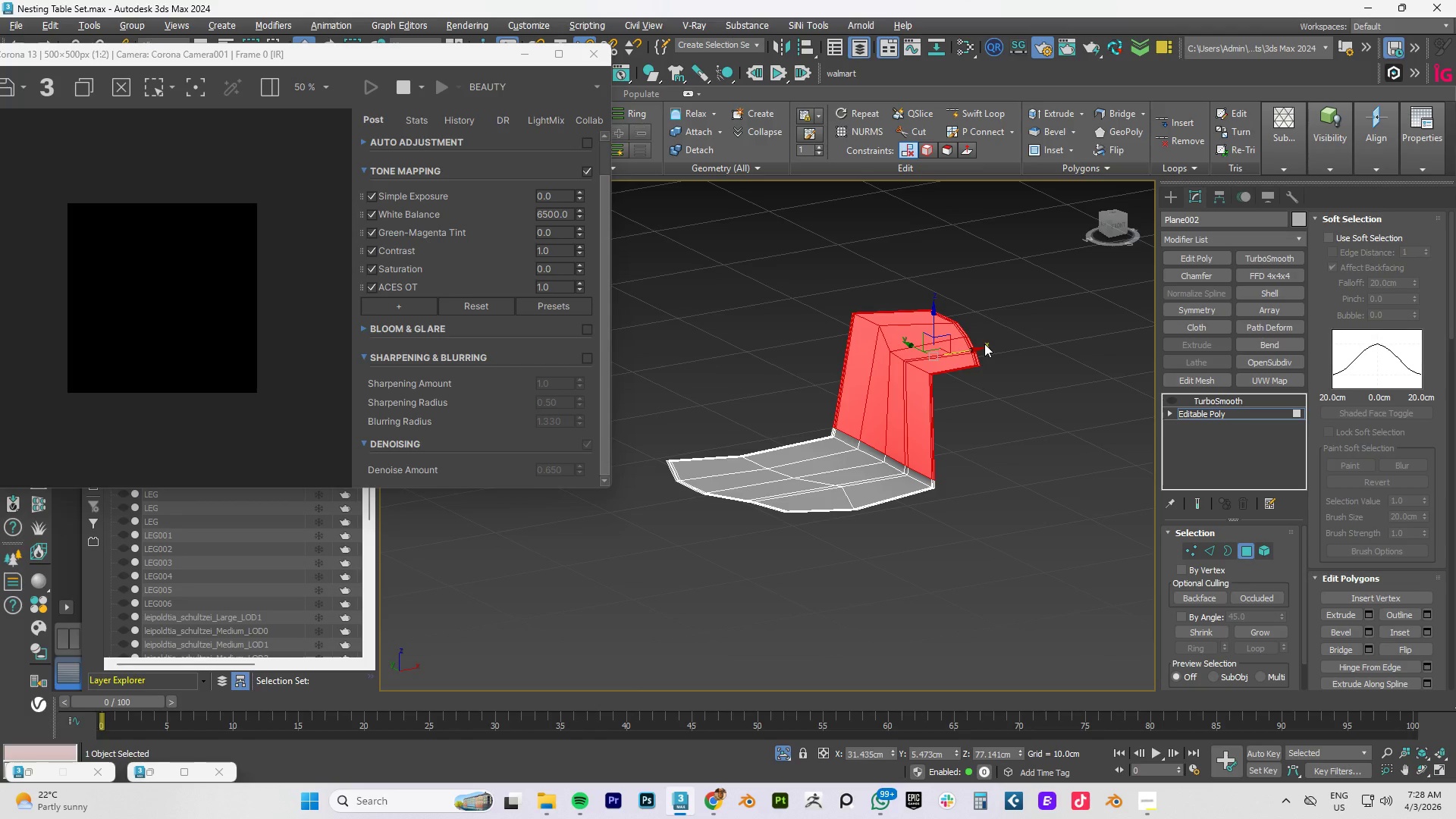 
key(E)
 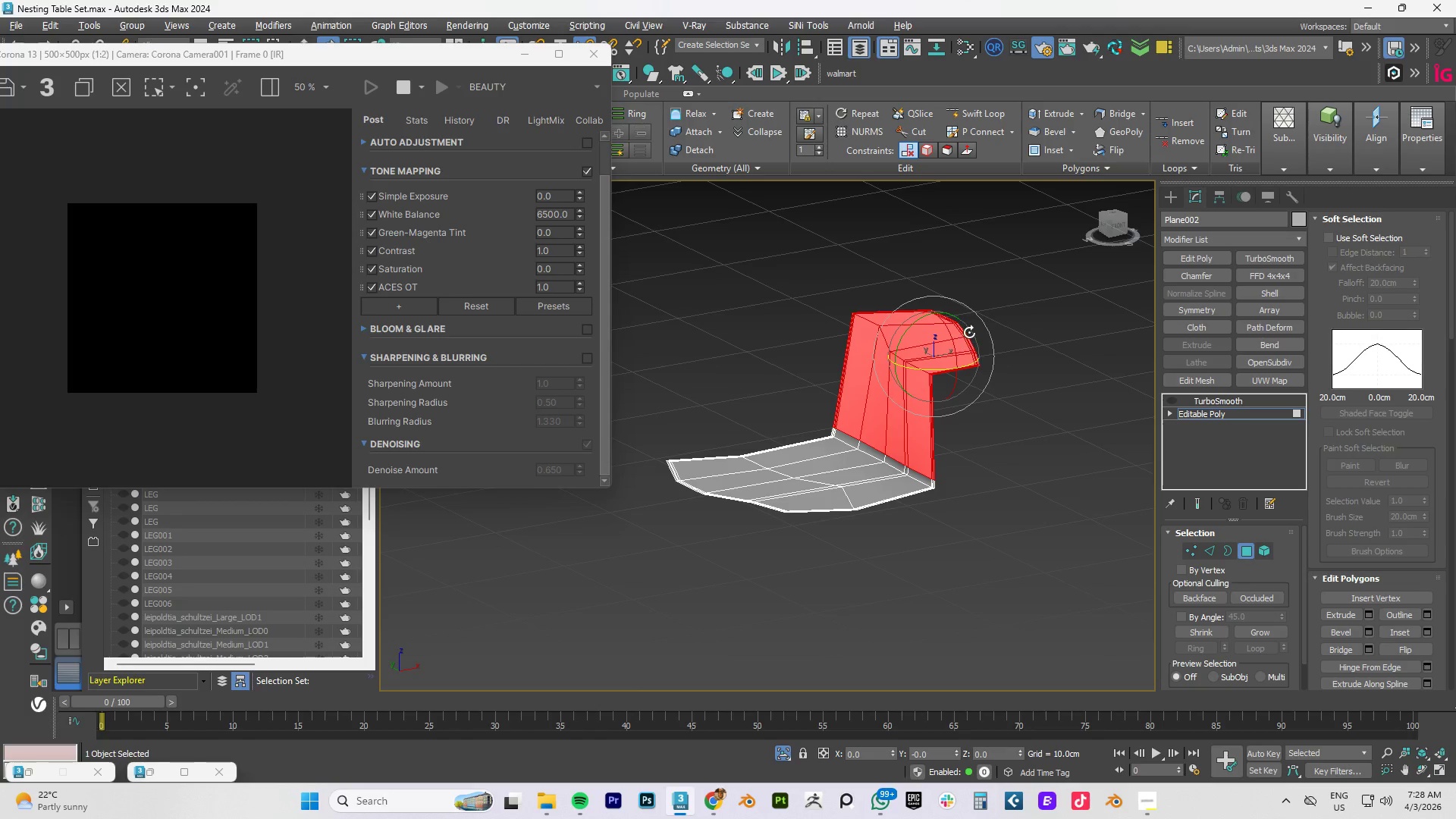 
left_click_drag(start_coordinate=[969, 331], to_coordinate=[953, 331])
 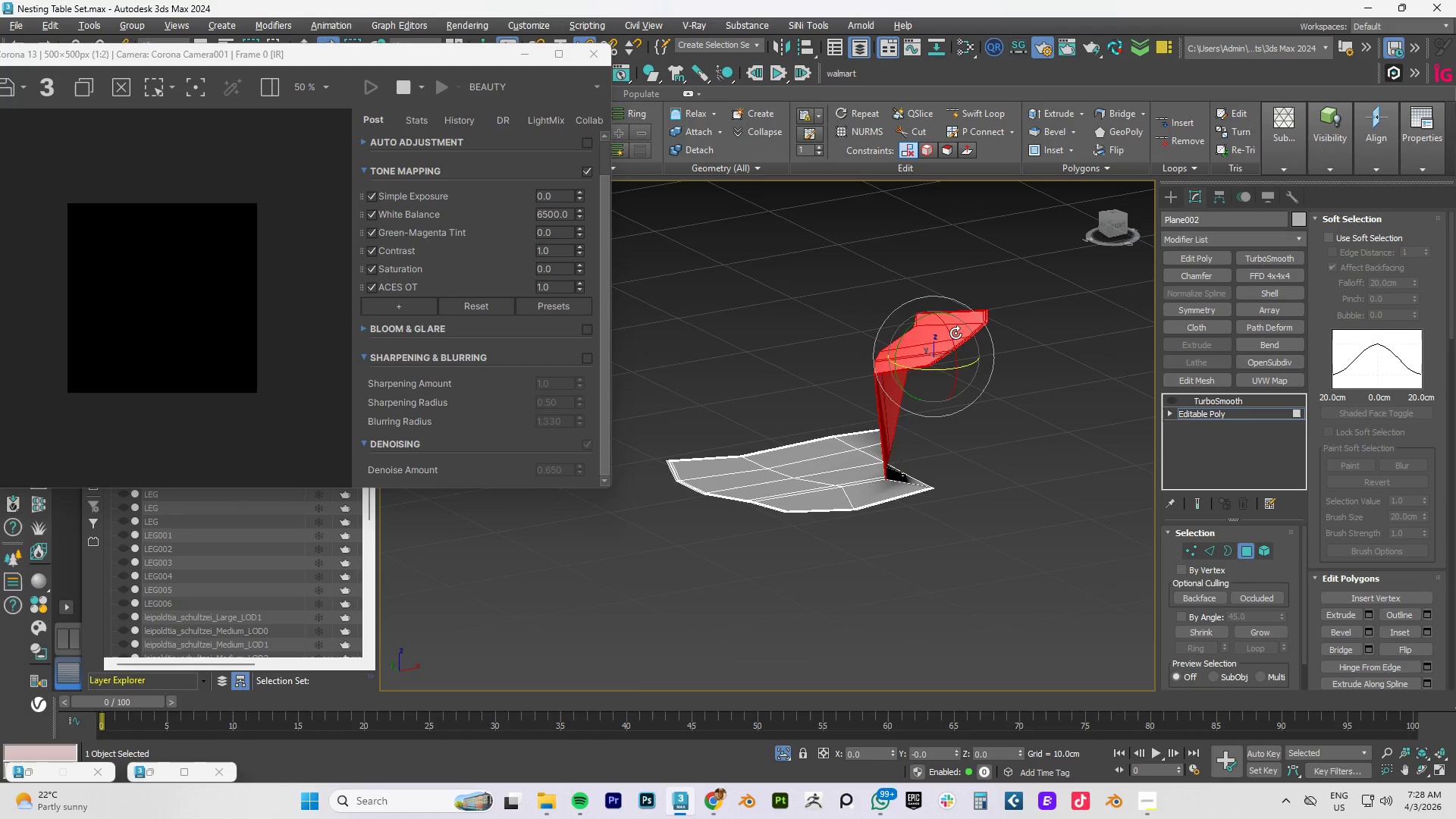 
key(Control+Z)
 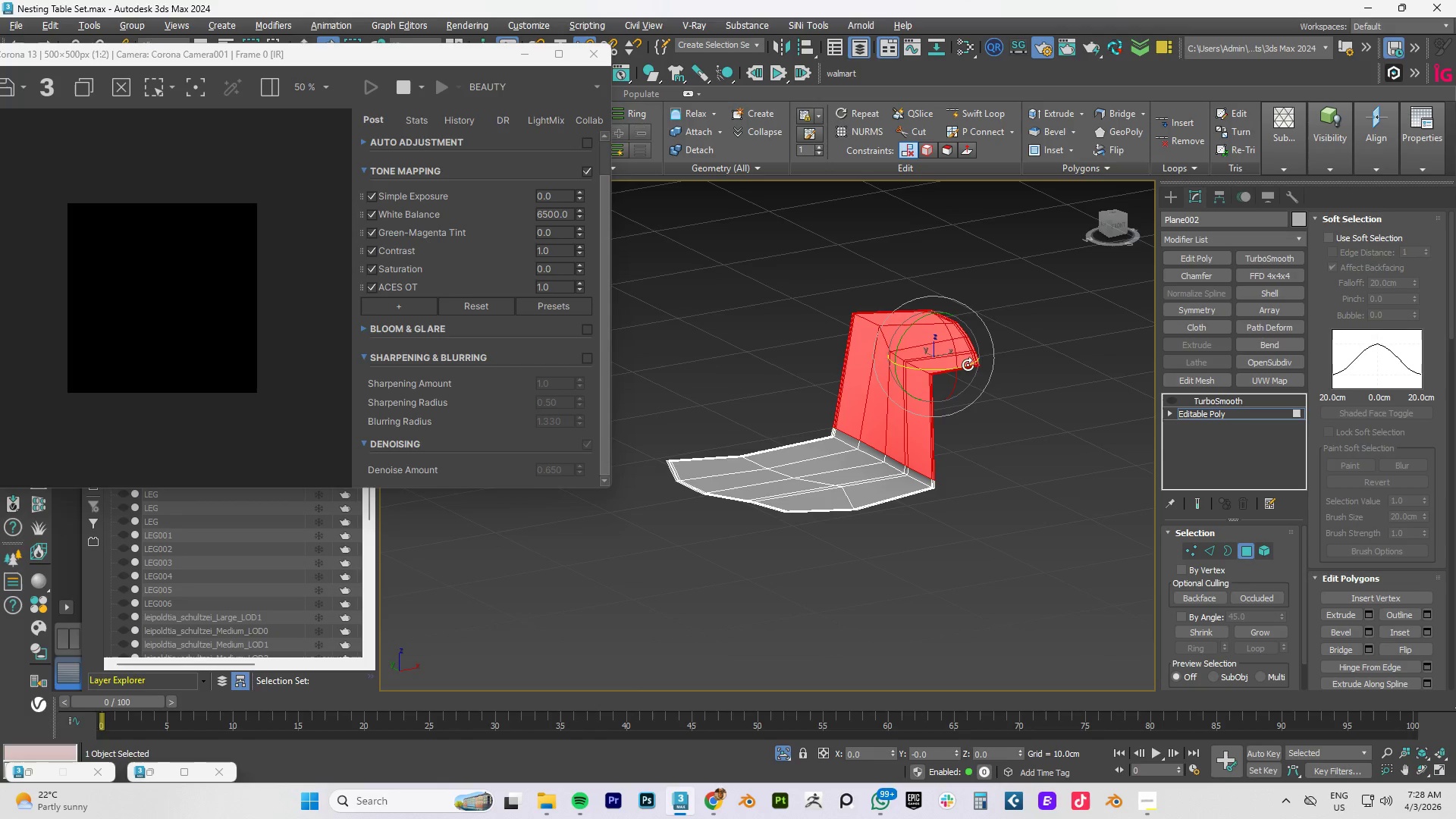 
left_click_drag(start_coordinate=[968, 365], to_coordinate=[975, 361])
 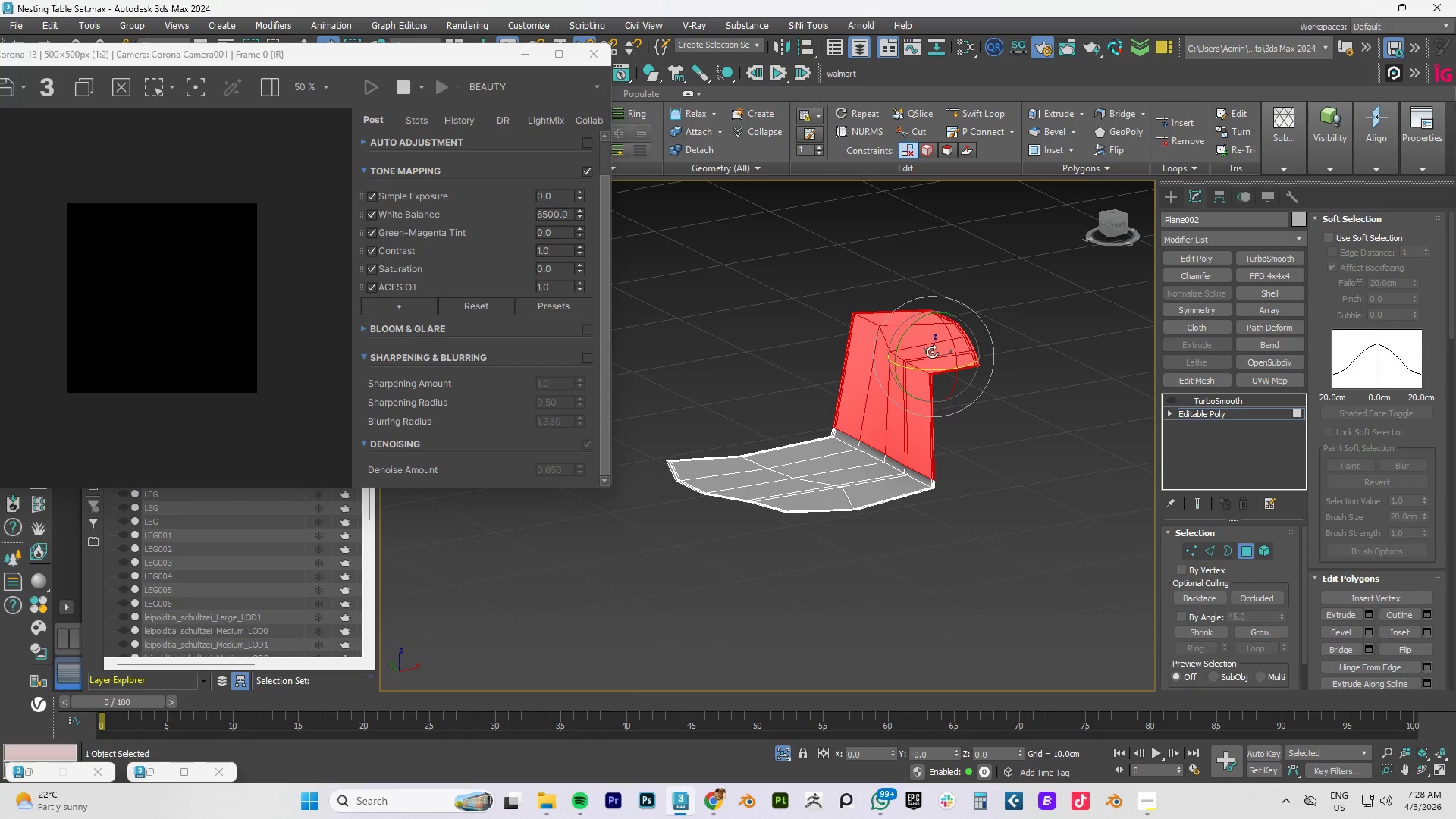 
key(Control+Z)
 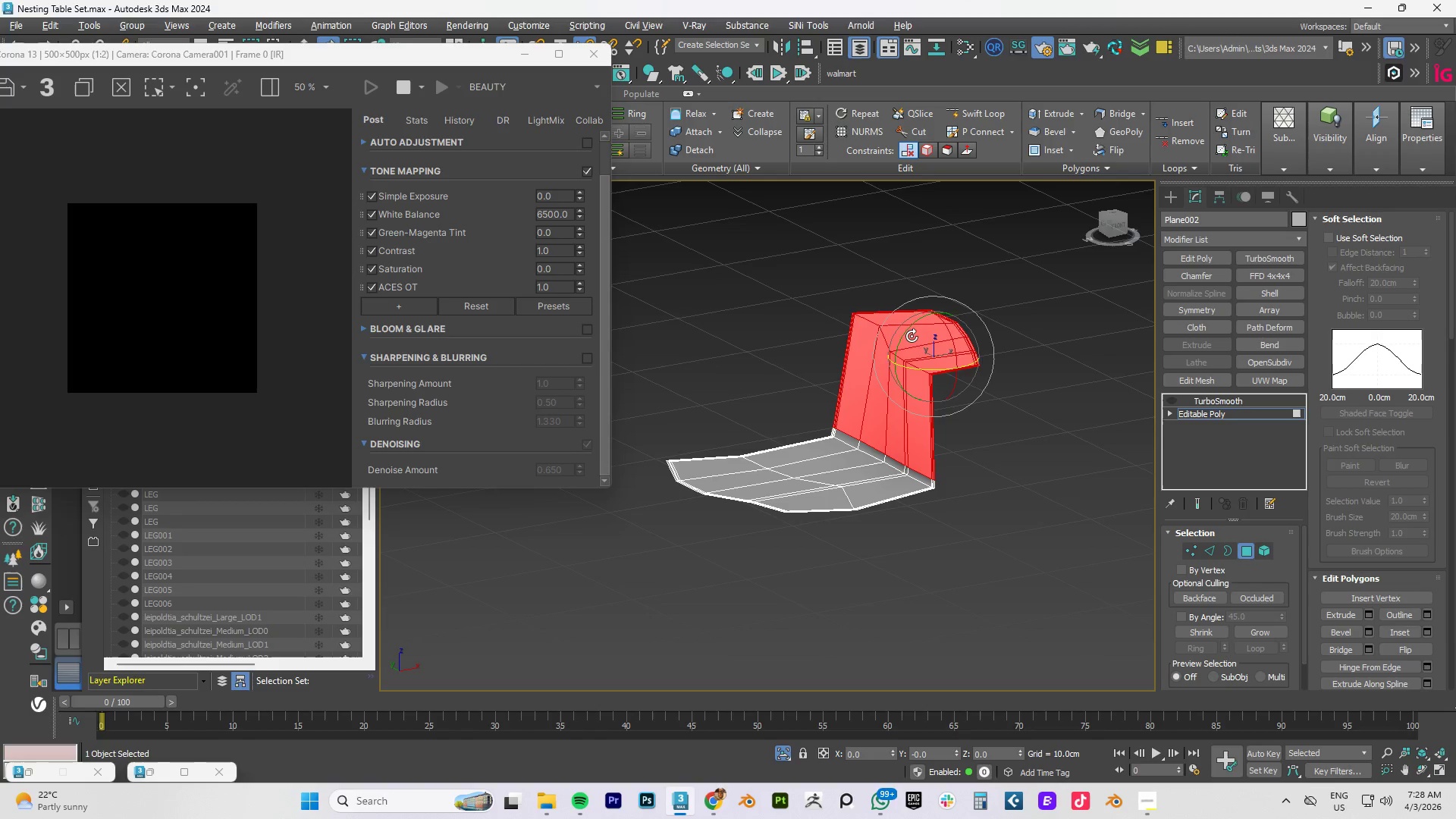 
left_click_drag(start_coordinate=[905, 334], to_coordinate=[805, 353])
 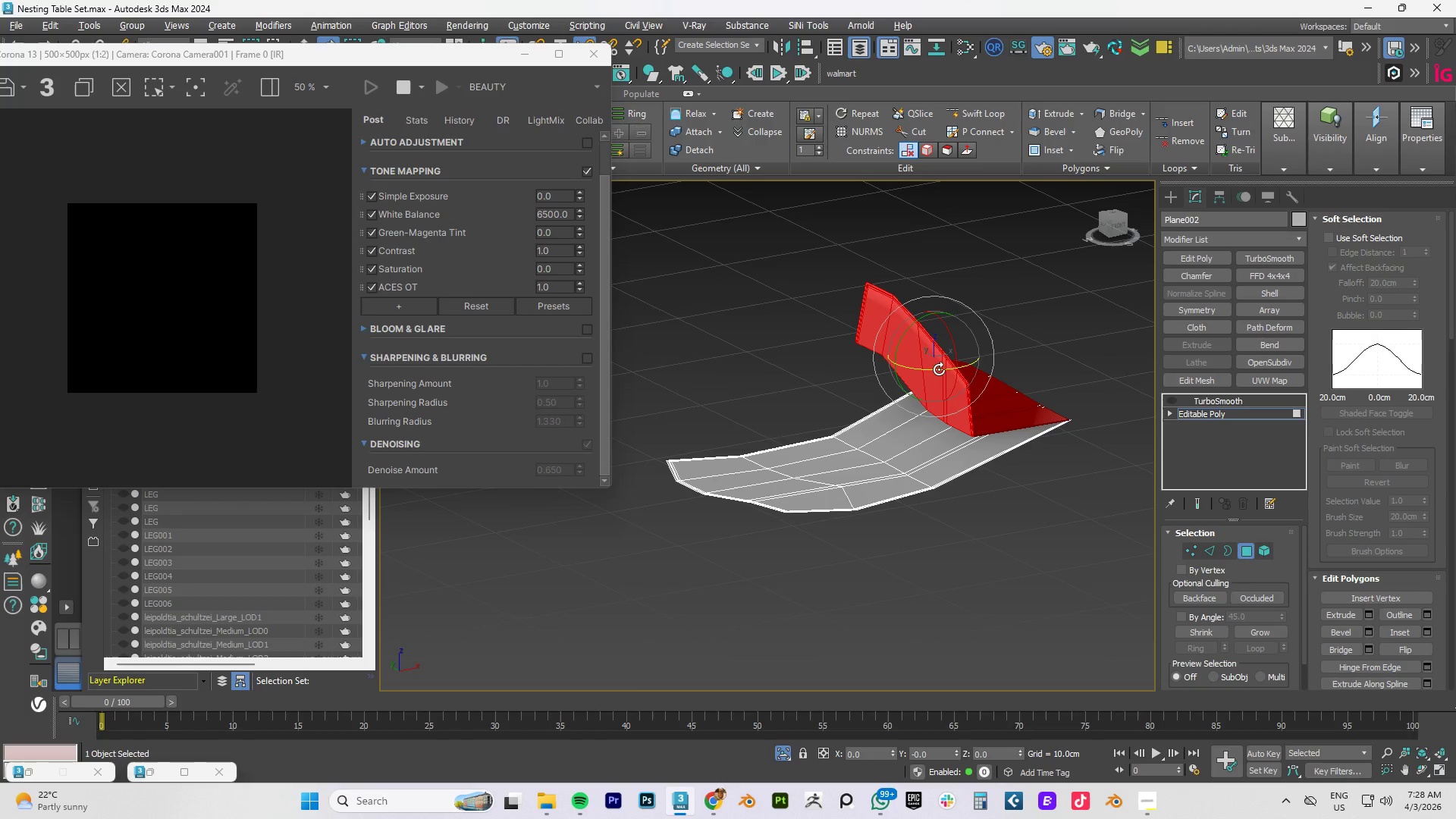 
hold_key(key=AltLeft, duration=0.88)
 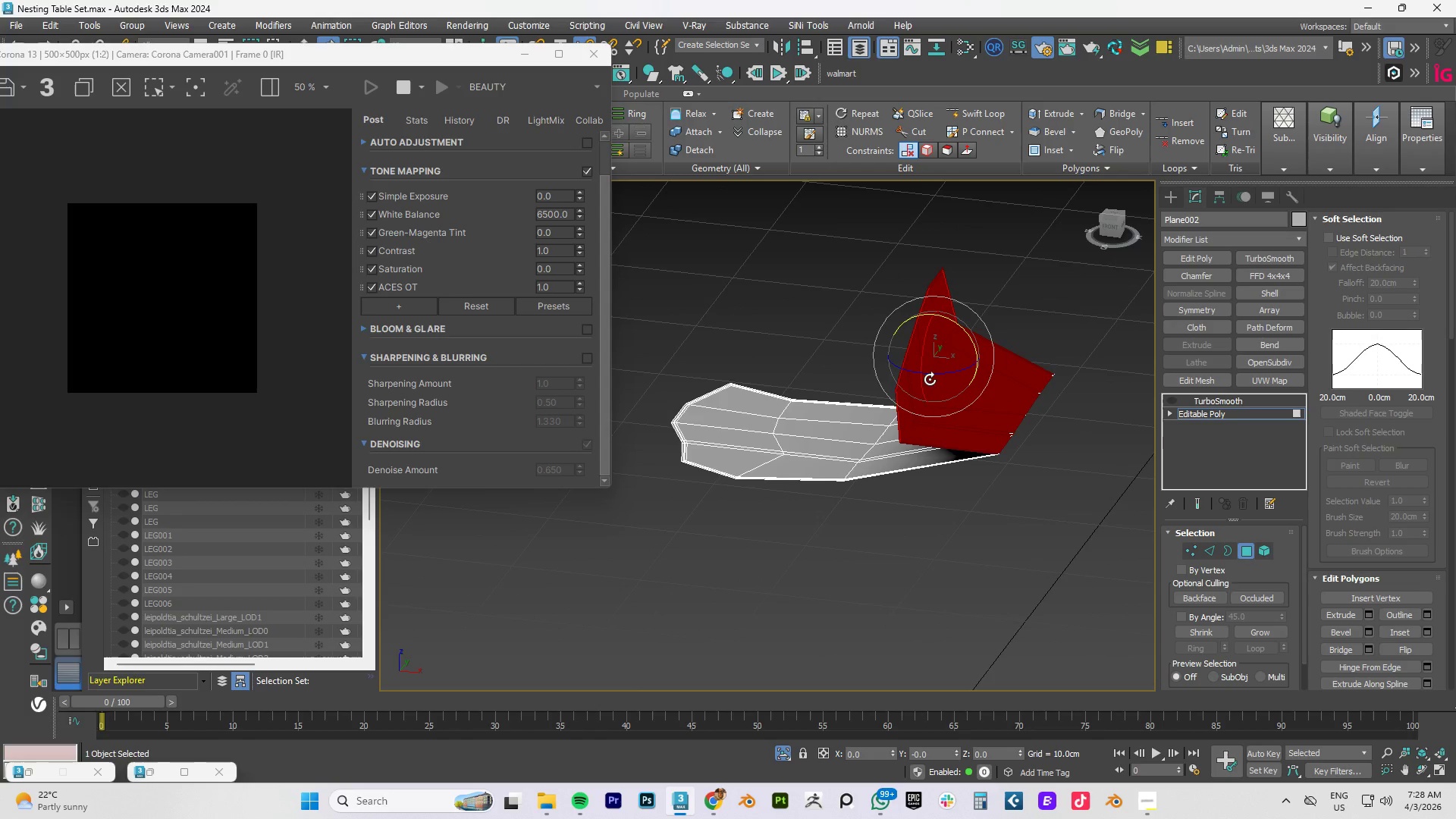 
key(W)
 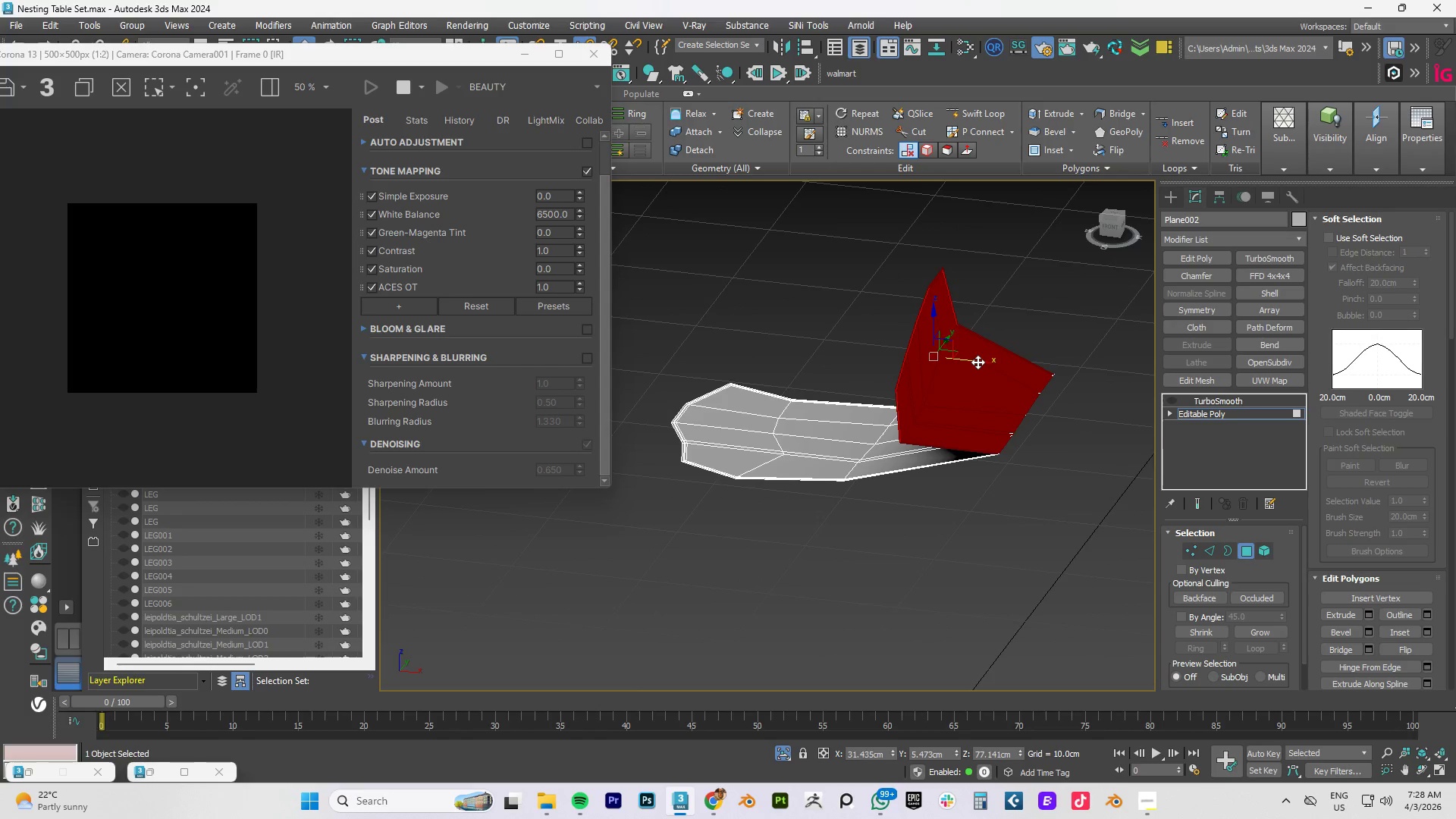 
left_click_drag(start_coordinate=[977, 362], to_coordinate=[822, 372])
 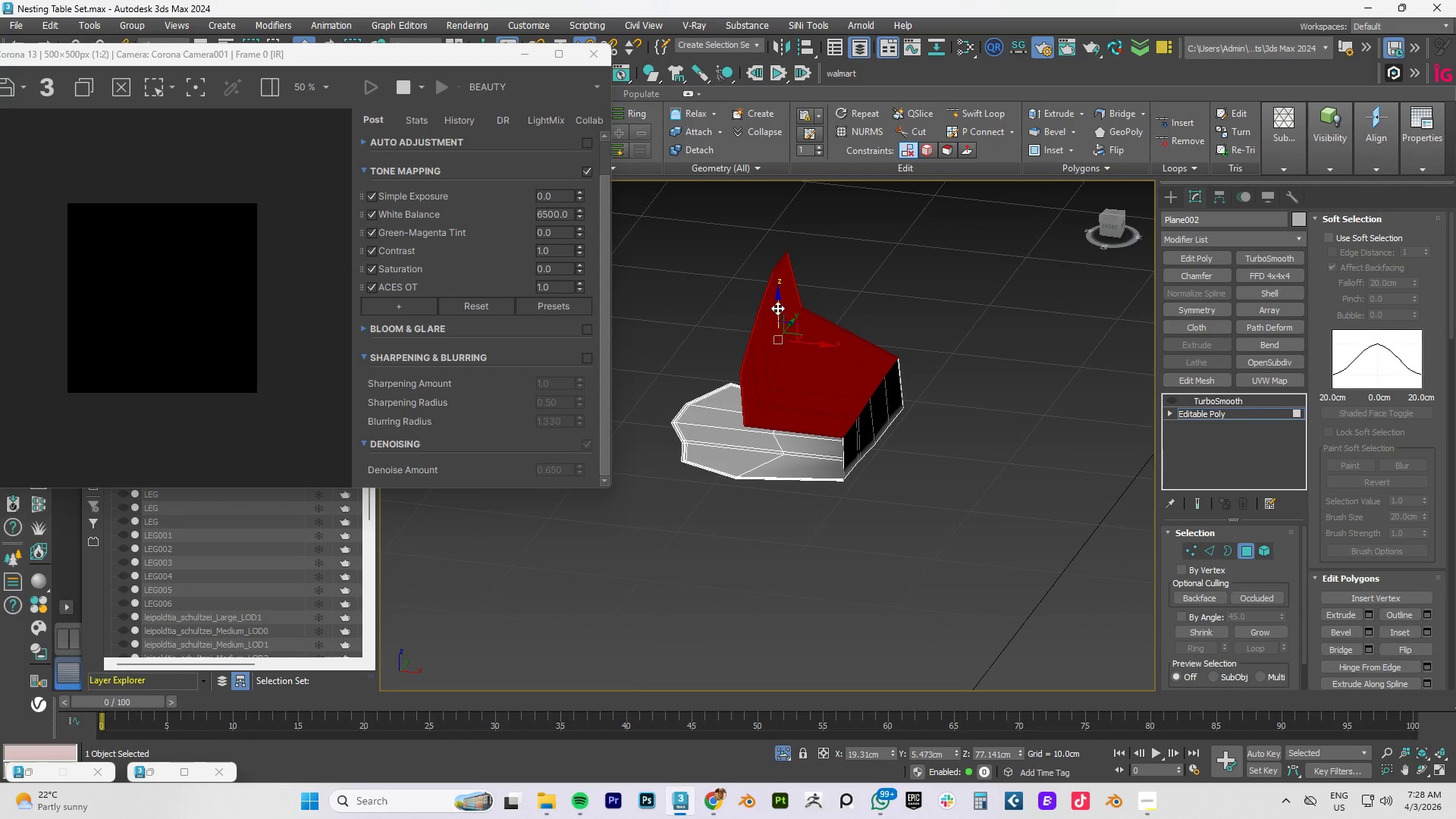 
left_click_drag(start_coordinate=[777, 306], to_coordinate=[793, 340])
 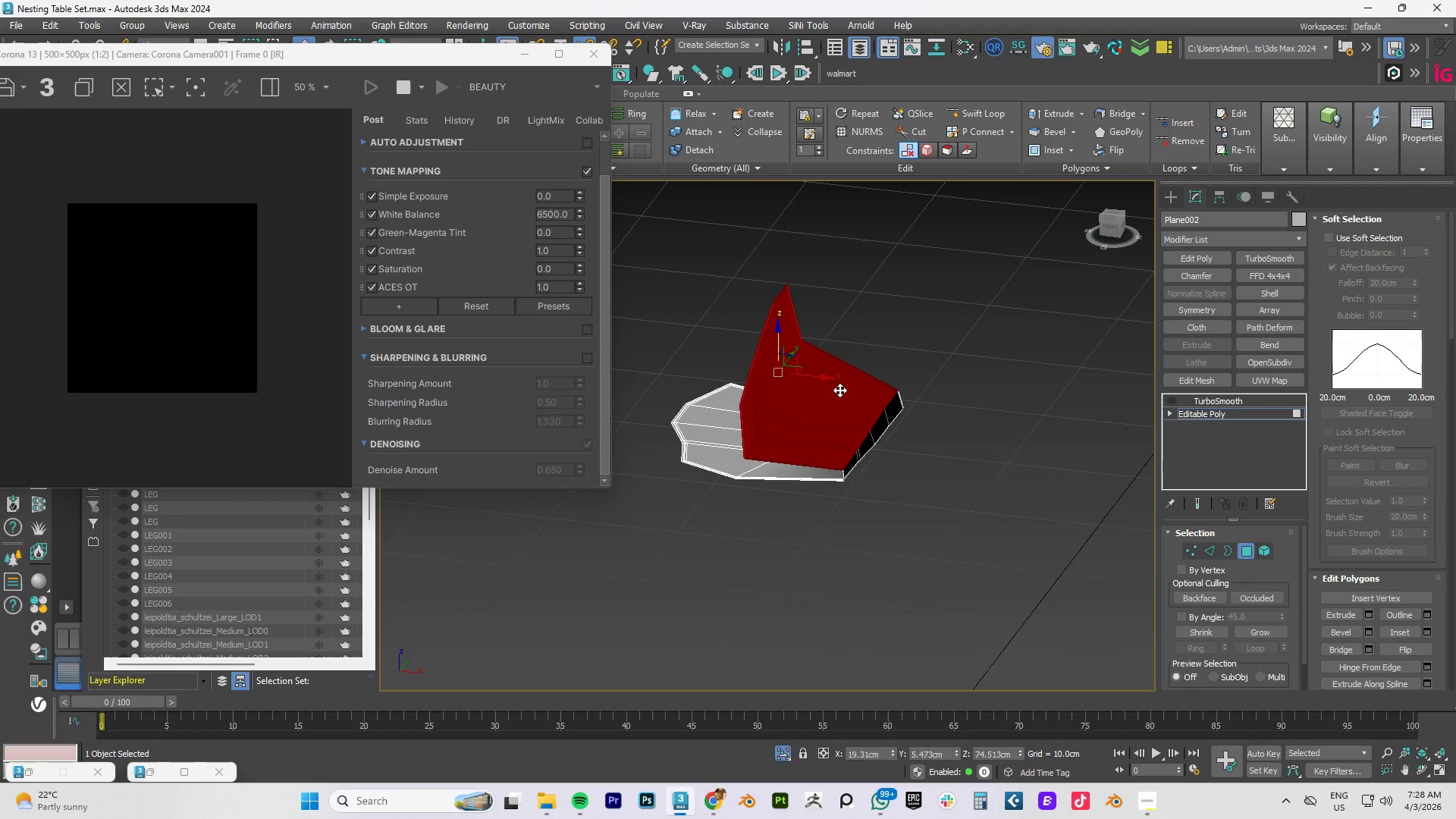 
hold_key(key=AltLeft, duration=1.5)
 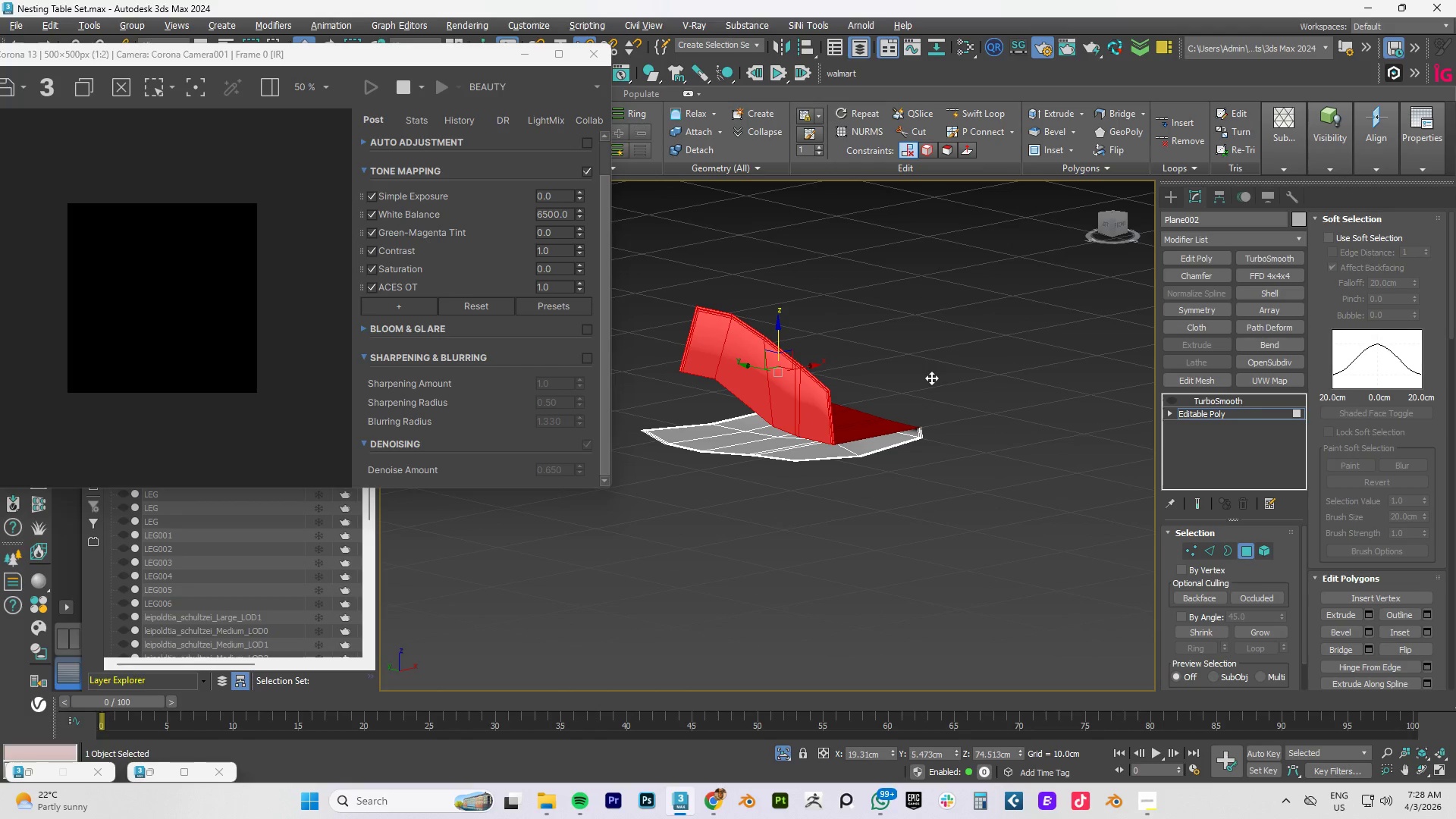 
key(Alt+AltLeft)
 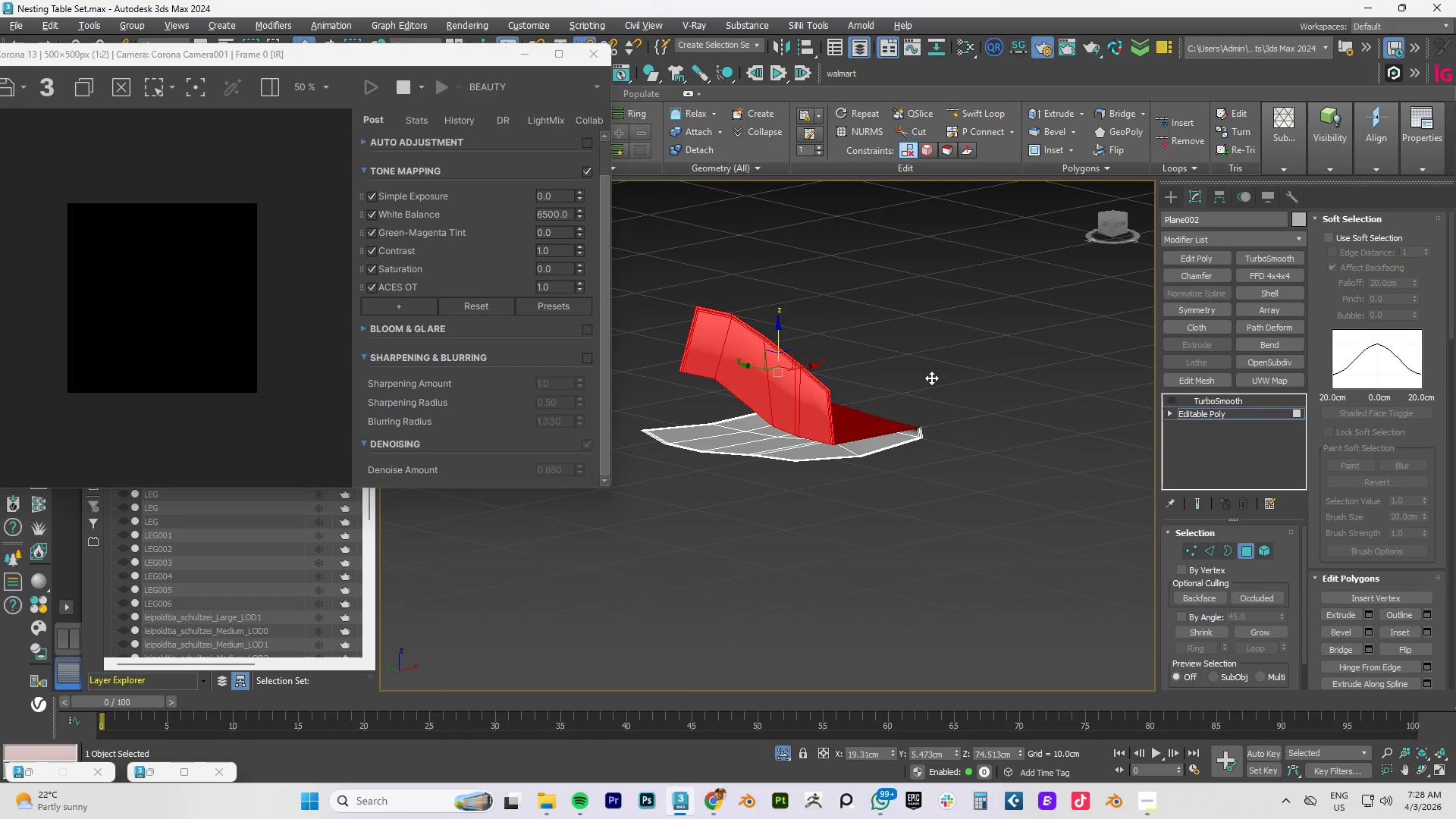 
key(Alt+AltLeft)
 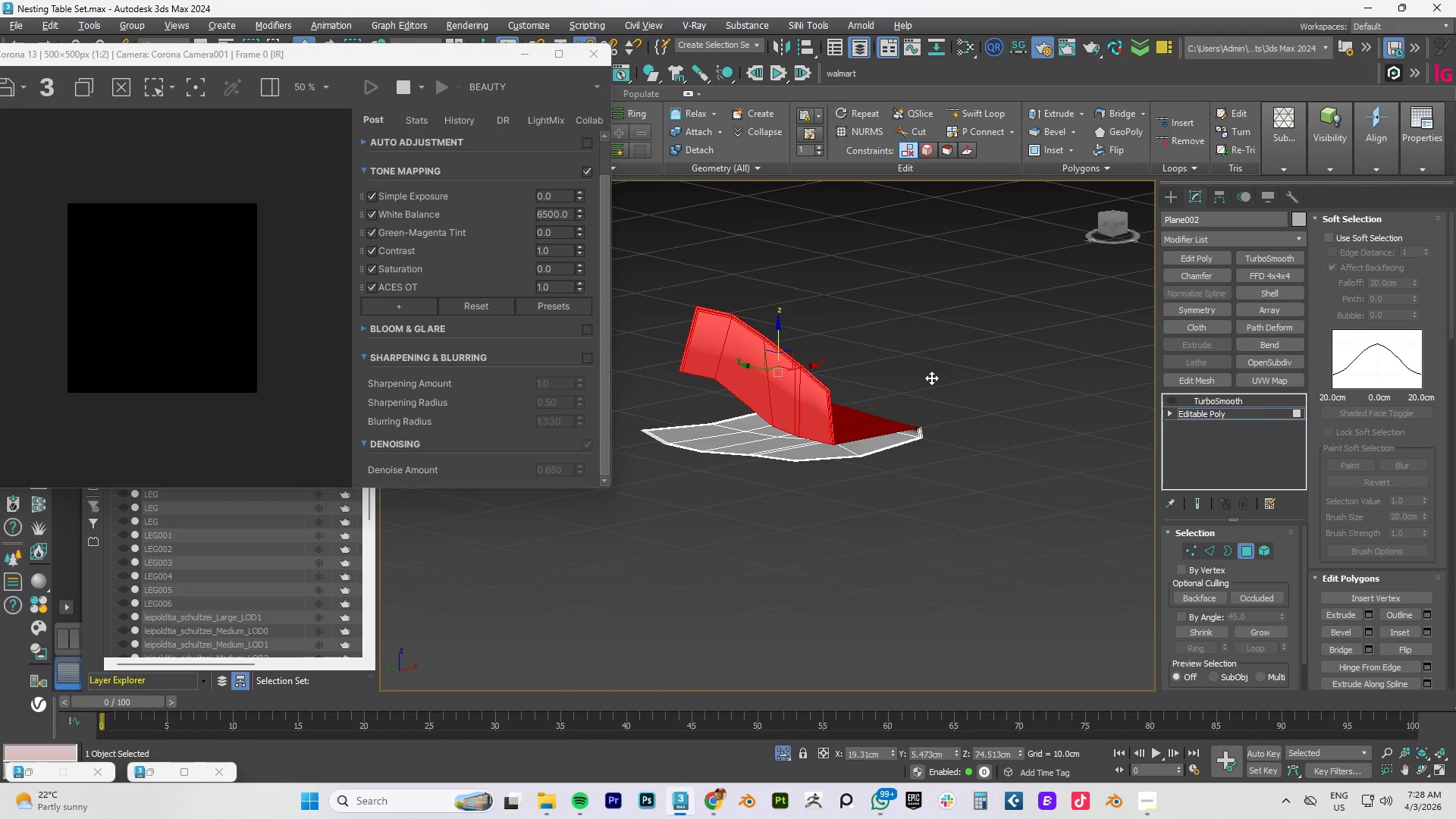 
key(Alt+AltLeft)
 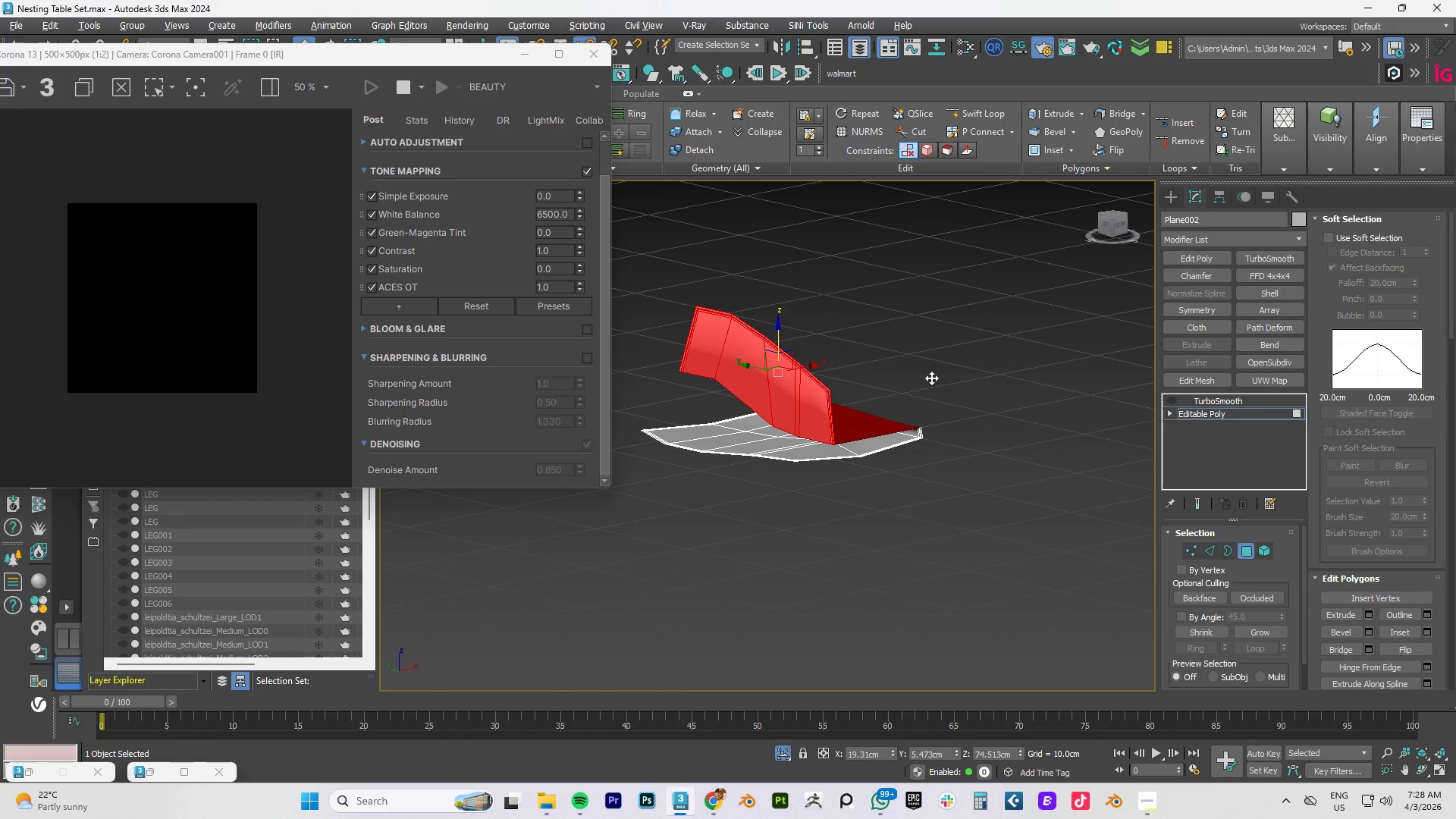 
key(Alt+AltLeft)
 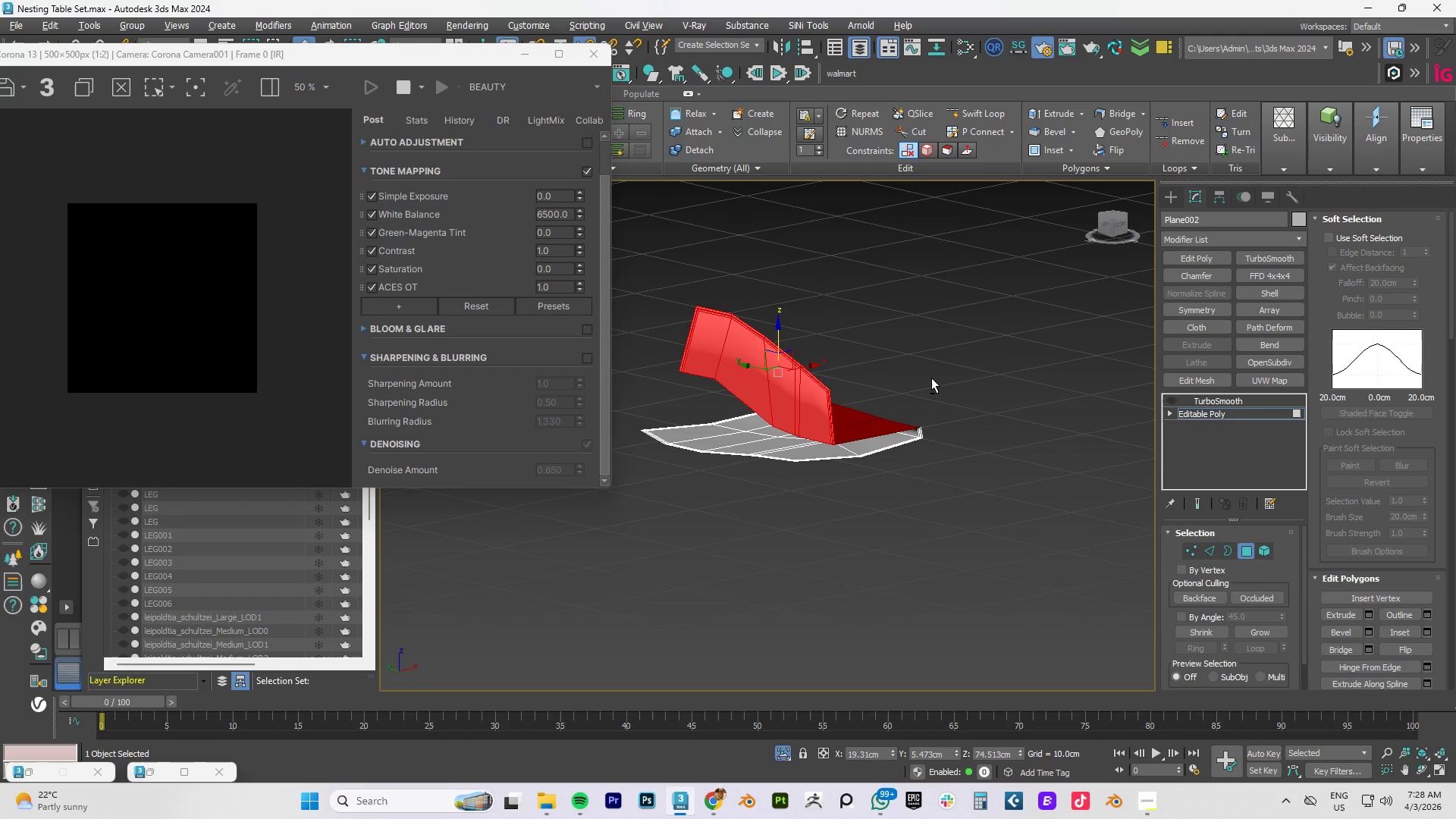 
key(Alt+AltLeft)
 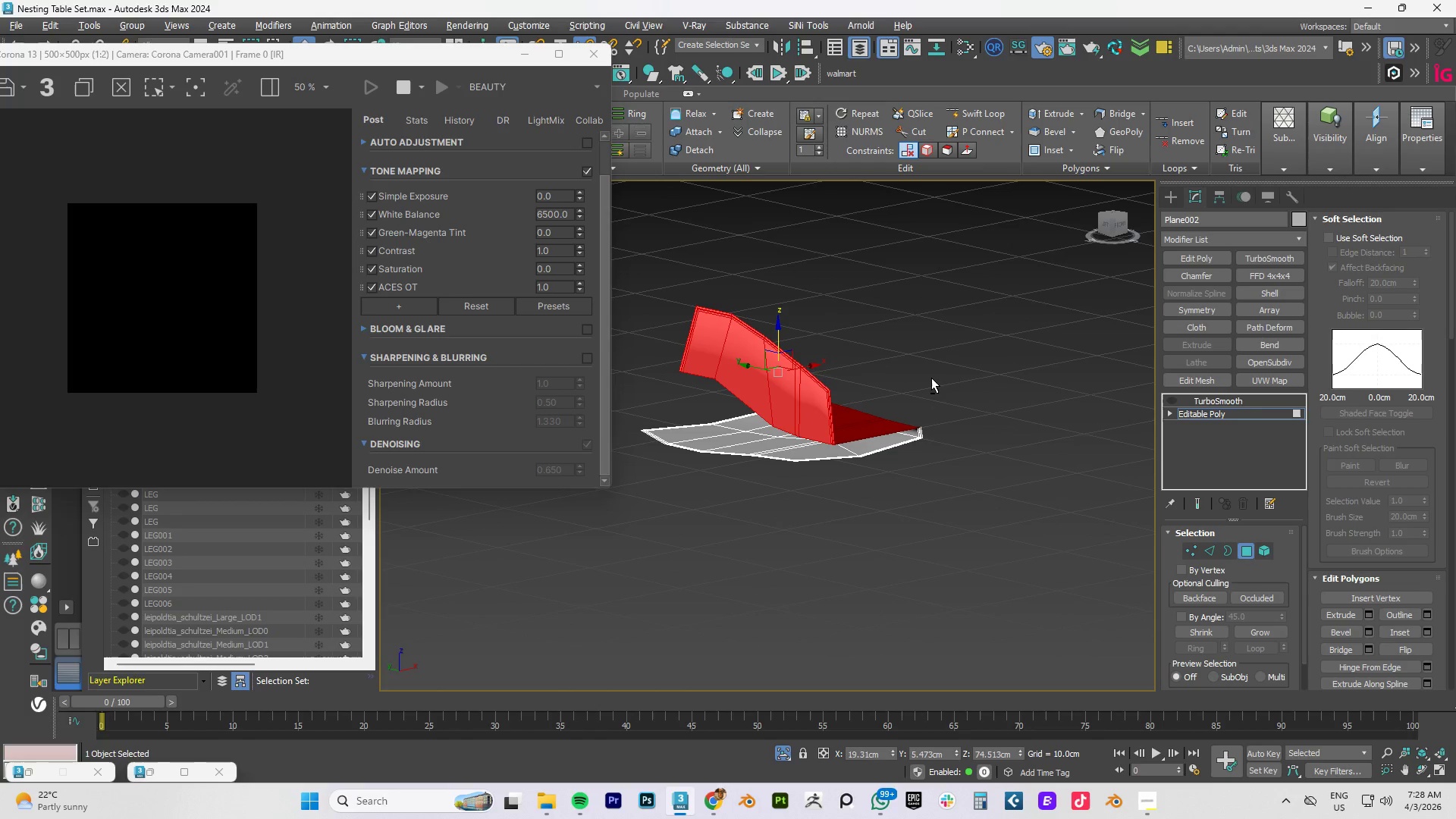 
key(Alt+AltLeft)
 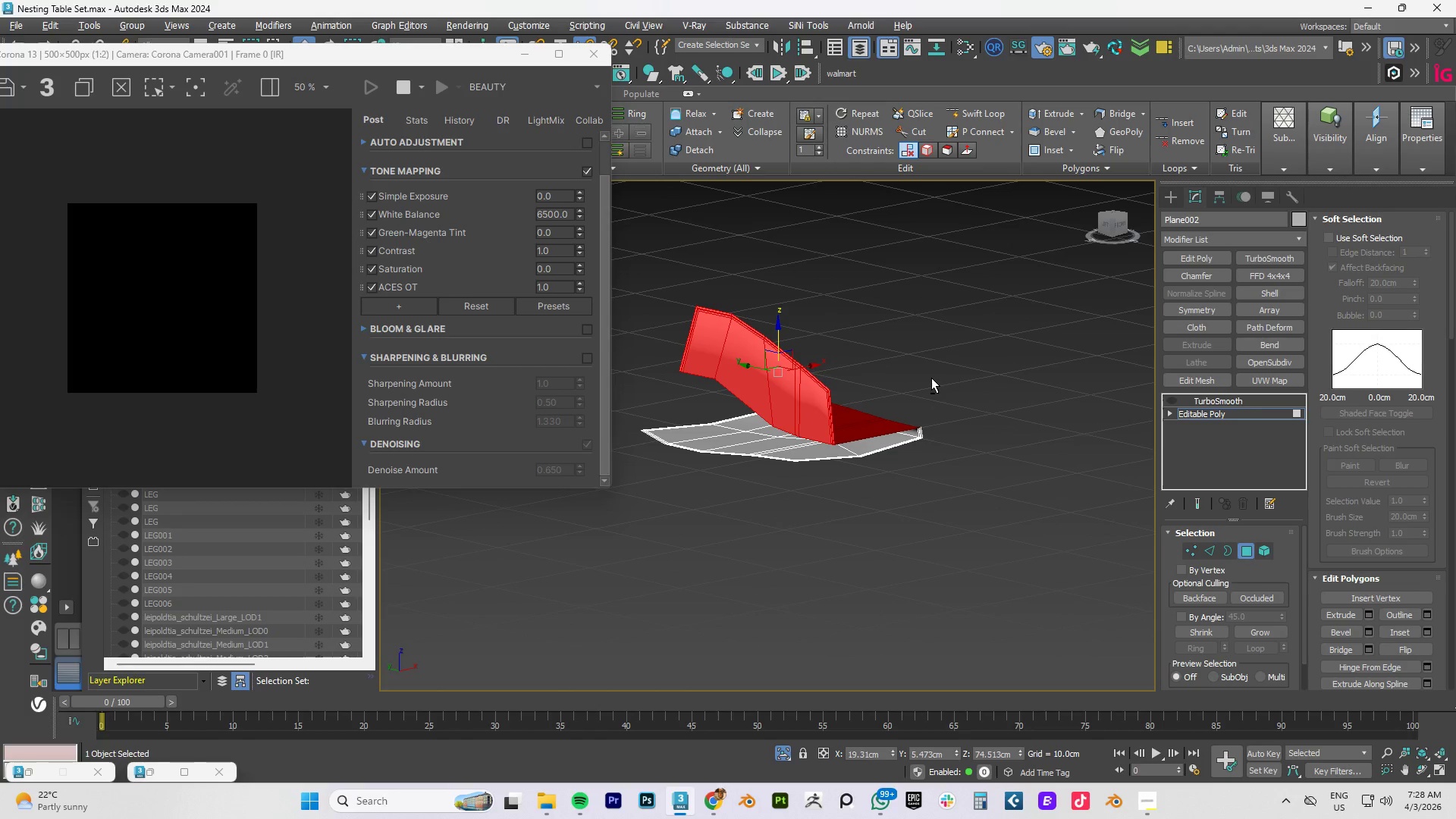 
key(Alt+AltLeft)
 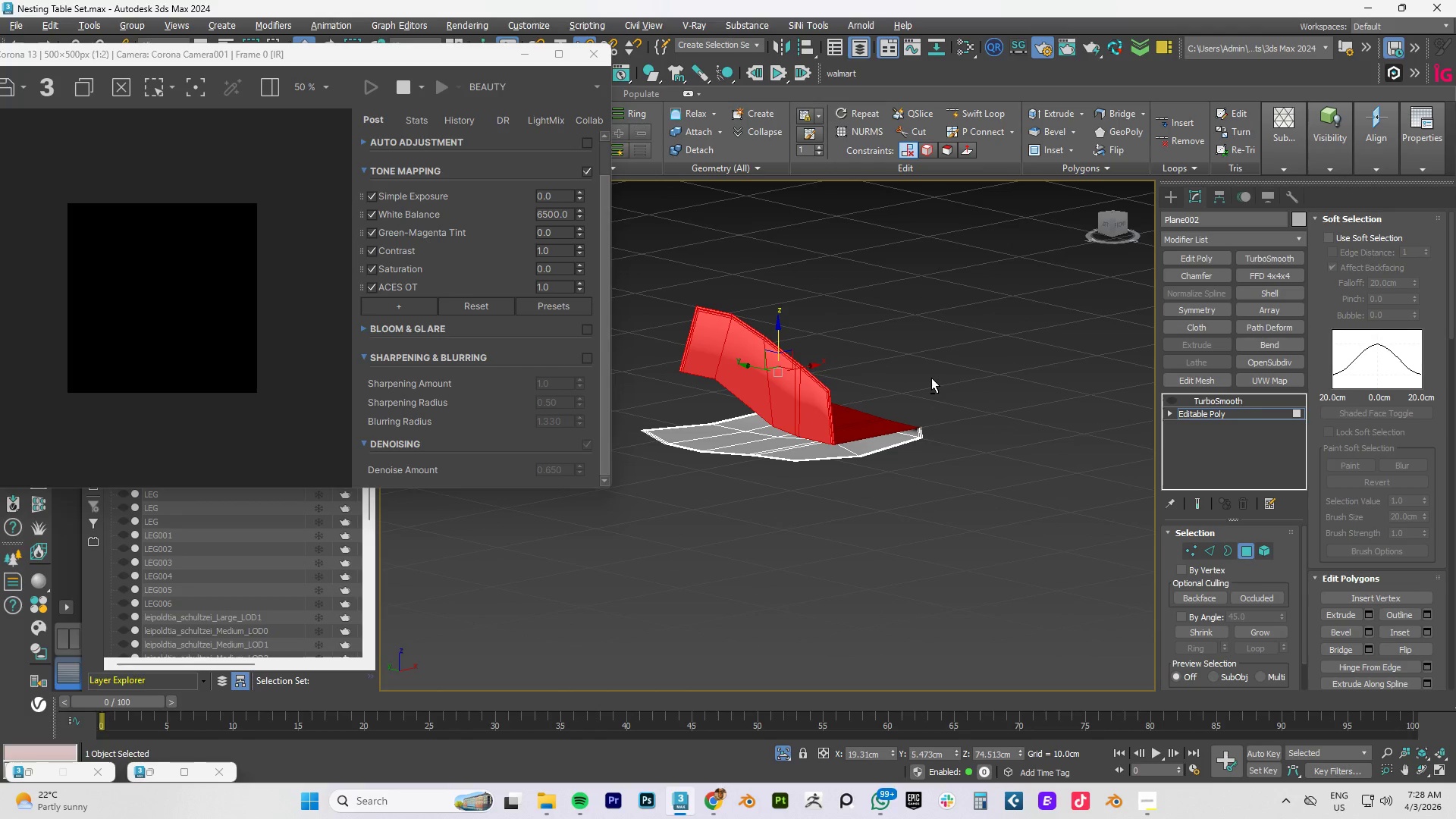 
key(Alt+AltLeft)
 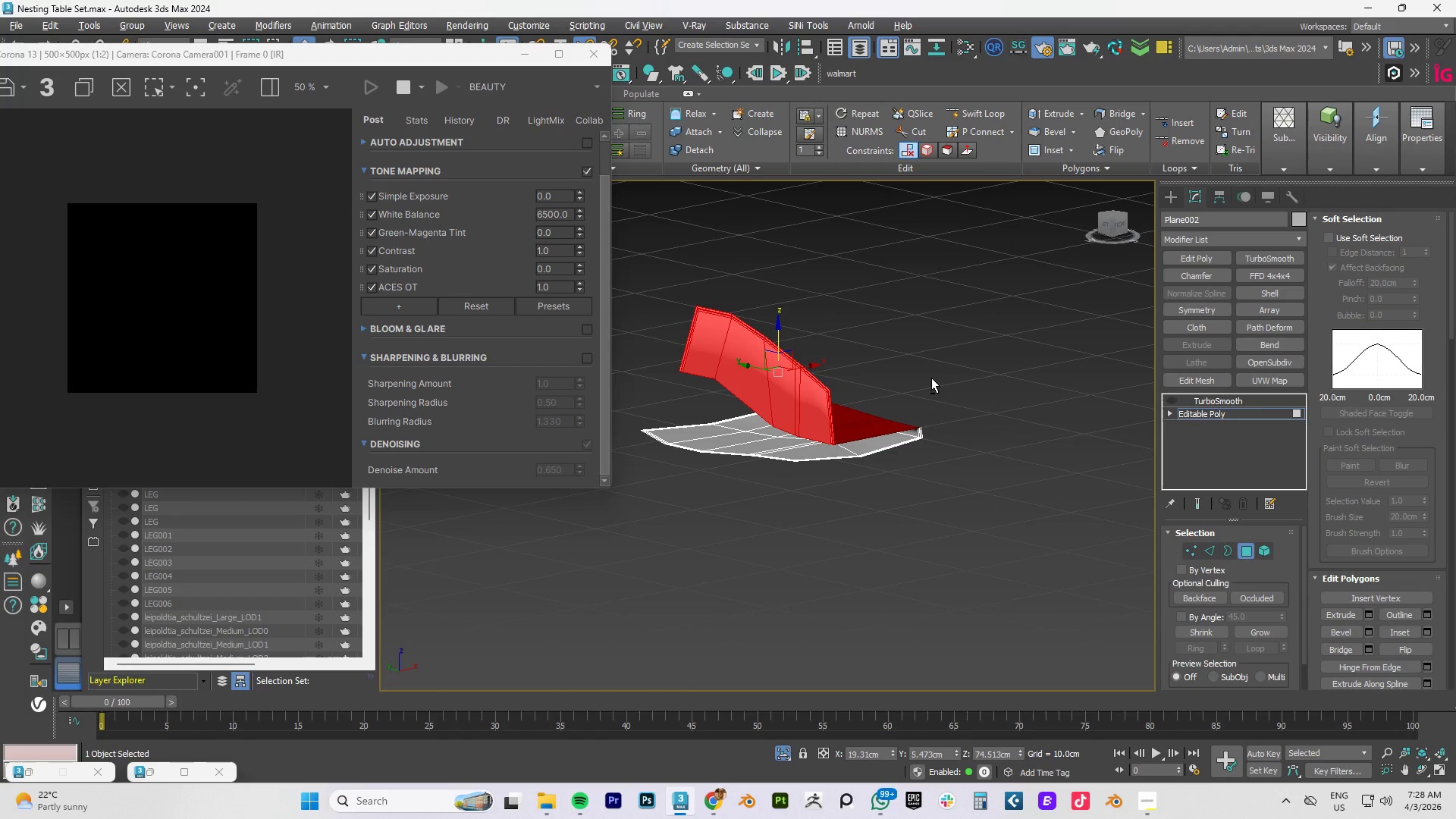 
hold_key(key=AltLeft, duration=6.86)
 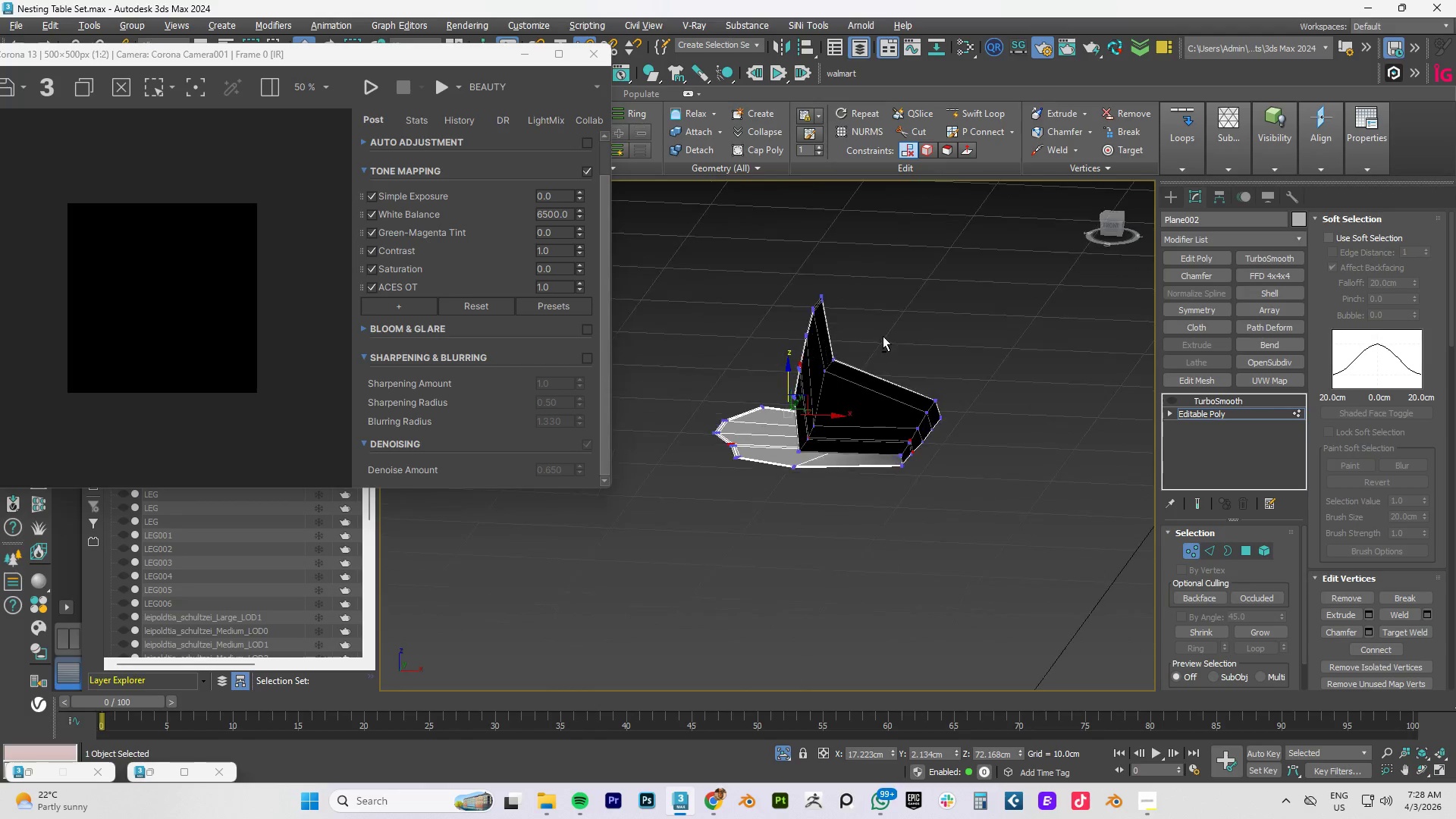 
type(1fz)
 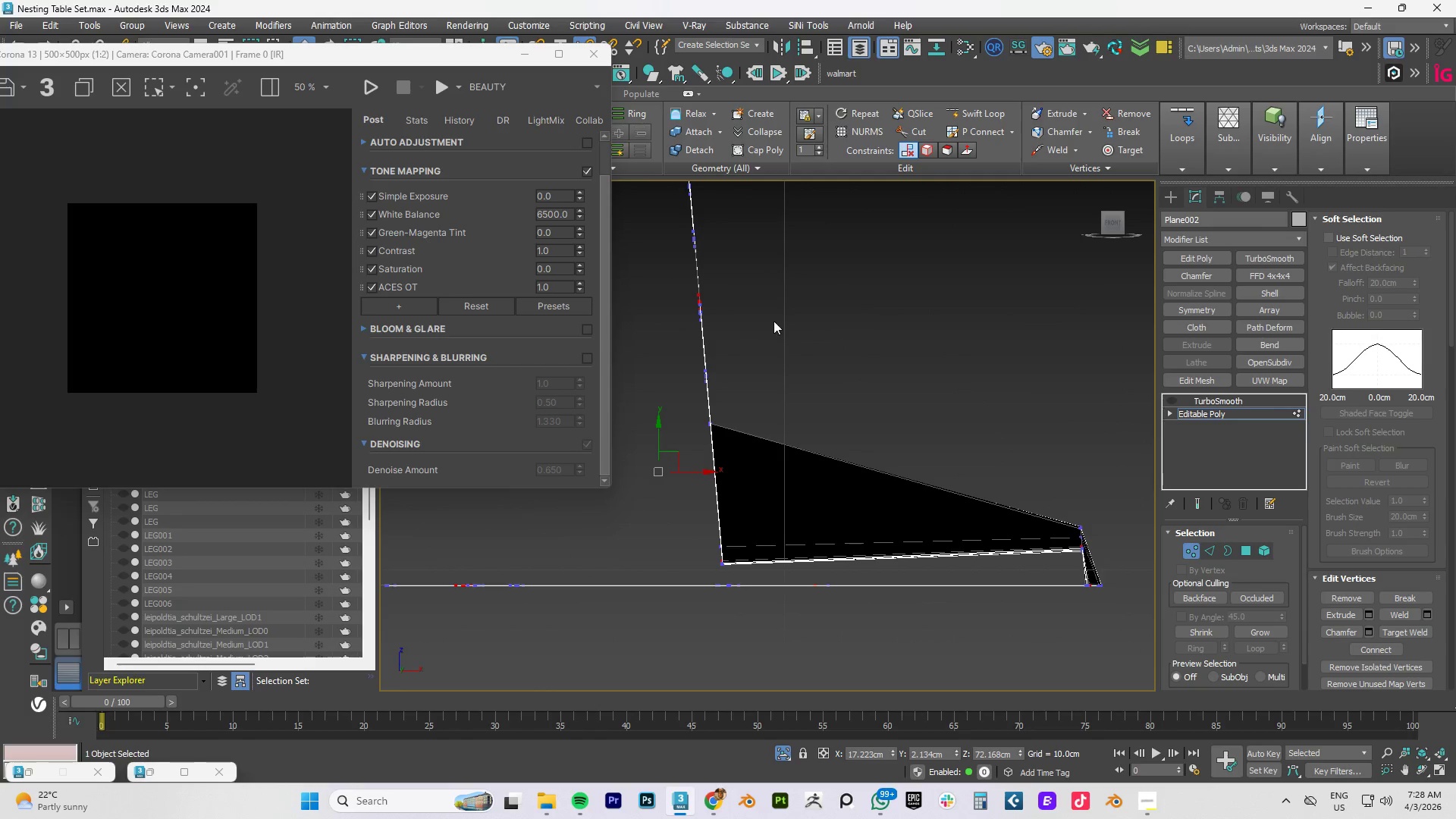 
hold_key(key=AltLeft, duration=1.03)
 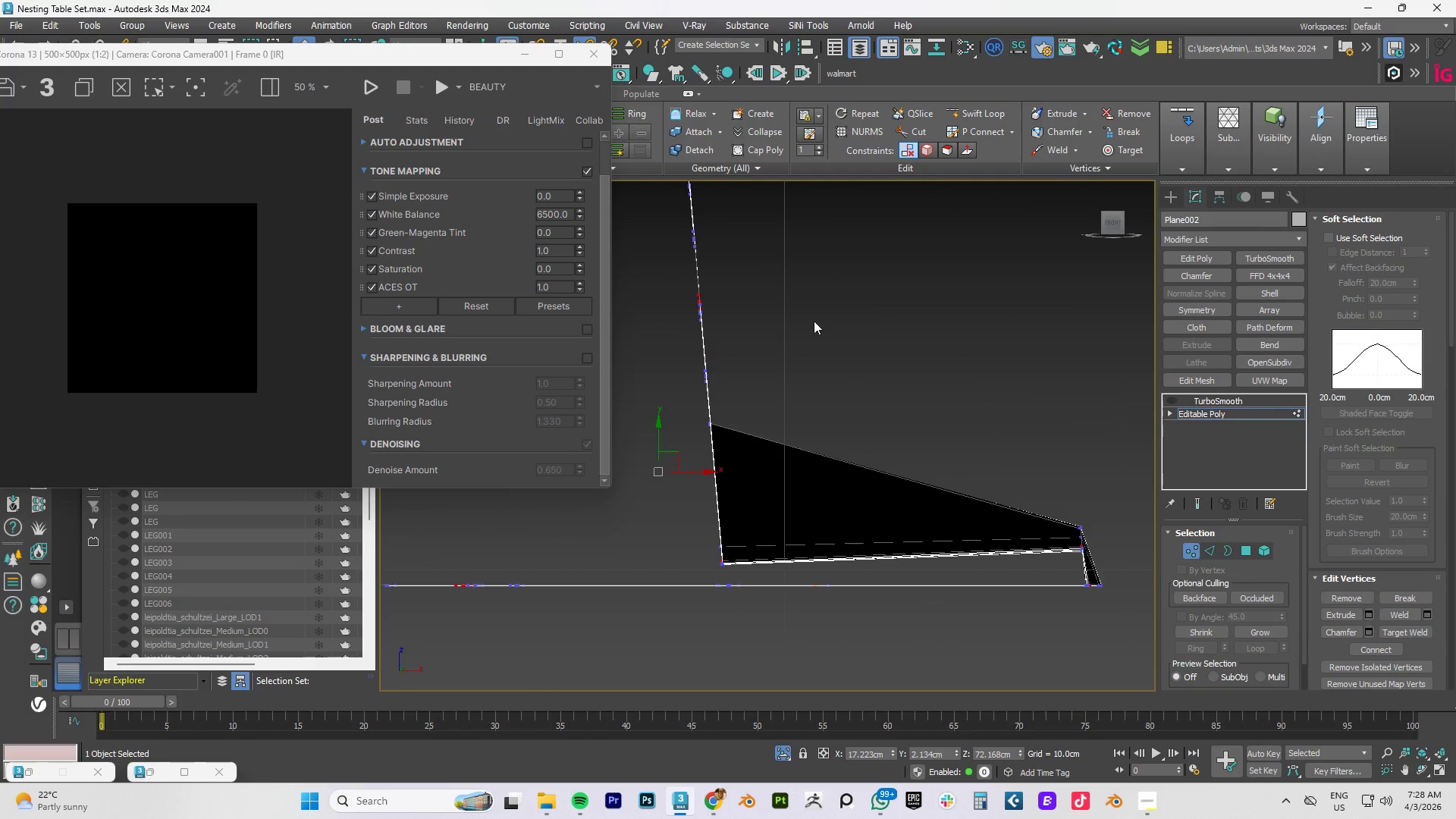 
hold_key(key=AltLeft, duration=0.58)
 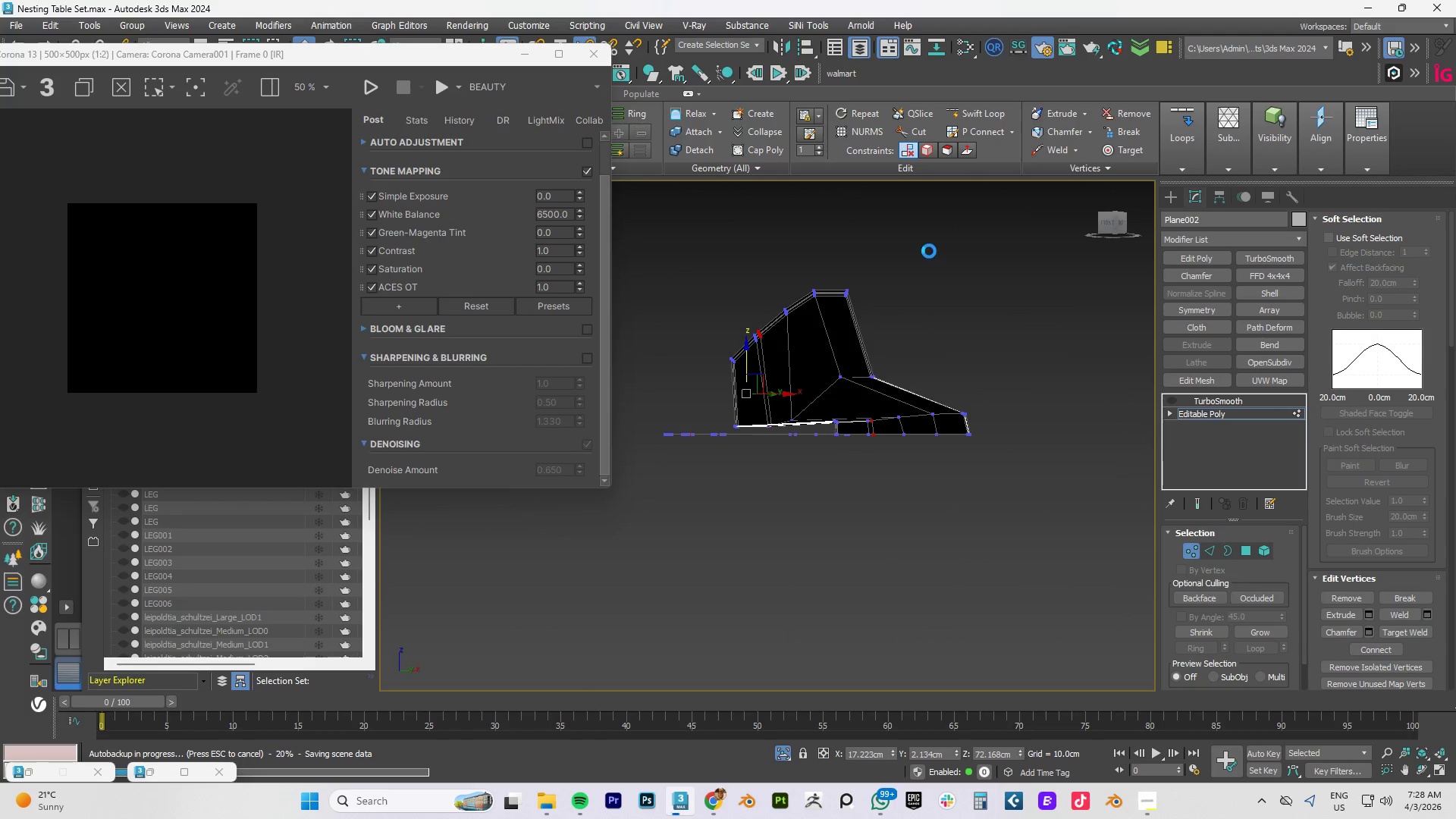 
scroll: coordinate [799, 354], scroll_direction: down, amount: 3.0
 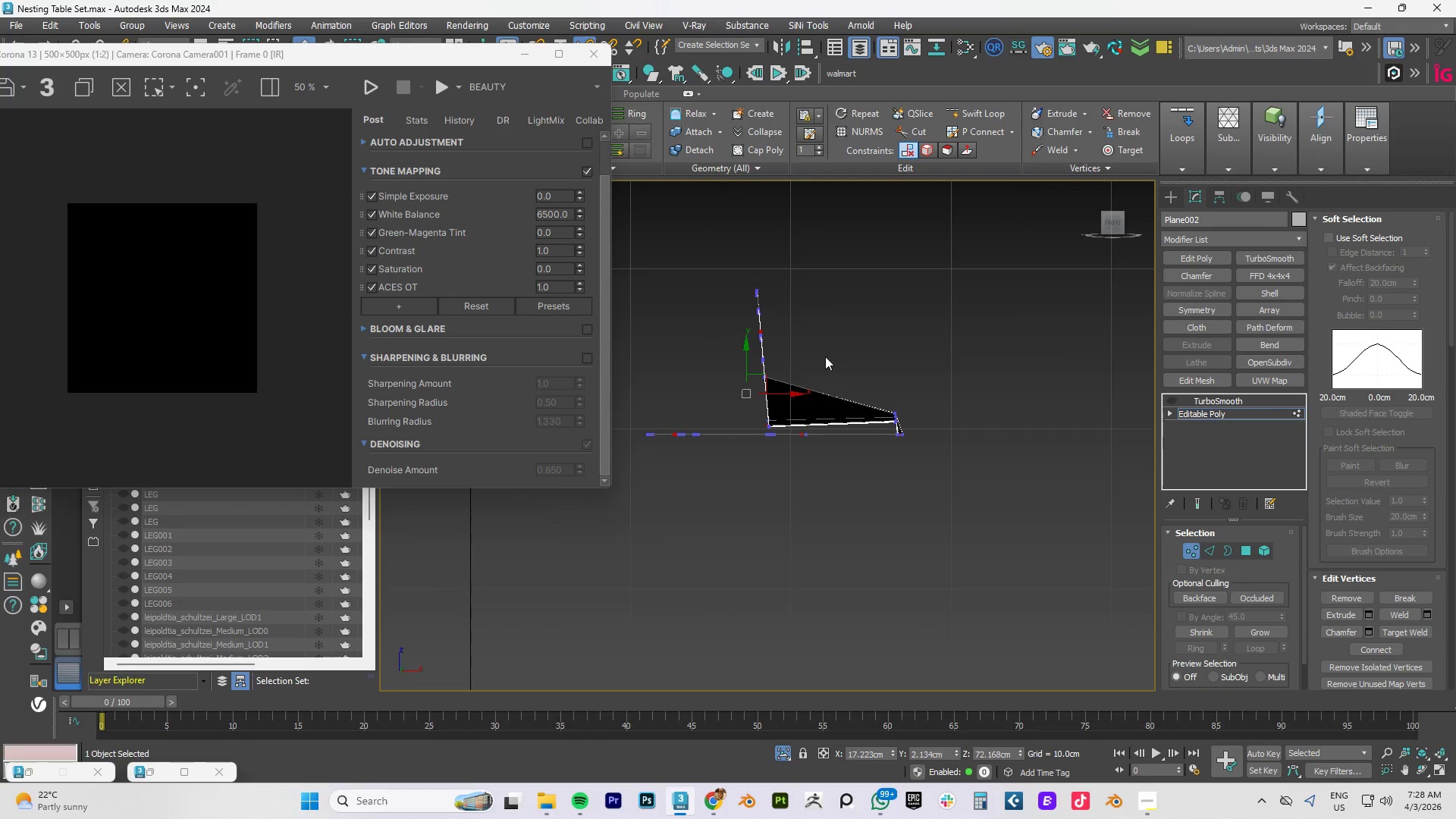 
left_click_drag(start_coordinate=[931, 243], to_coordinate=[741, 321])
 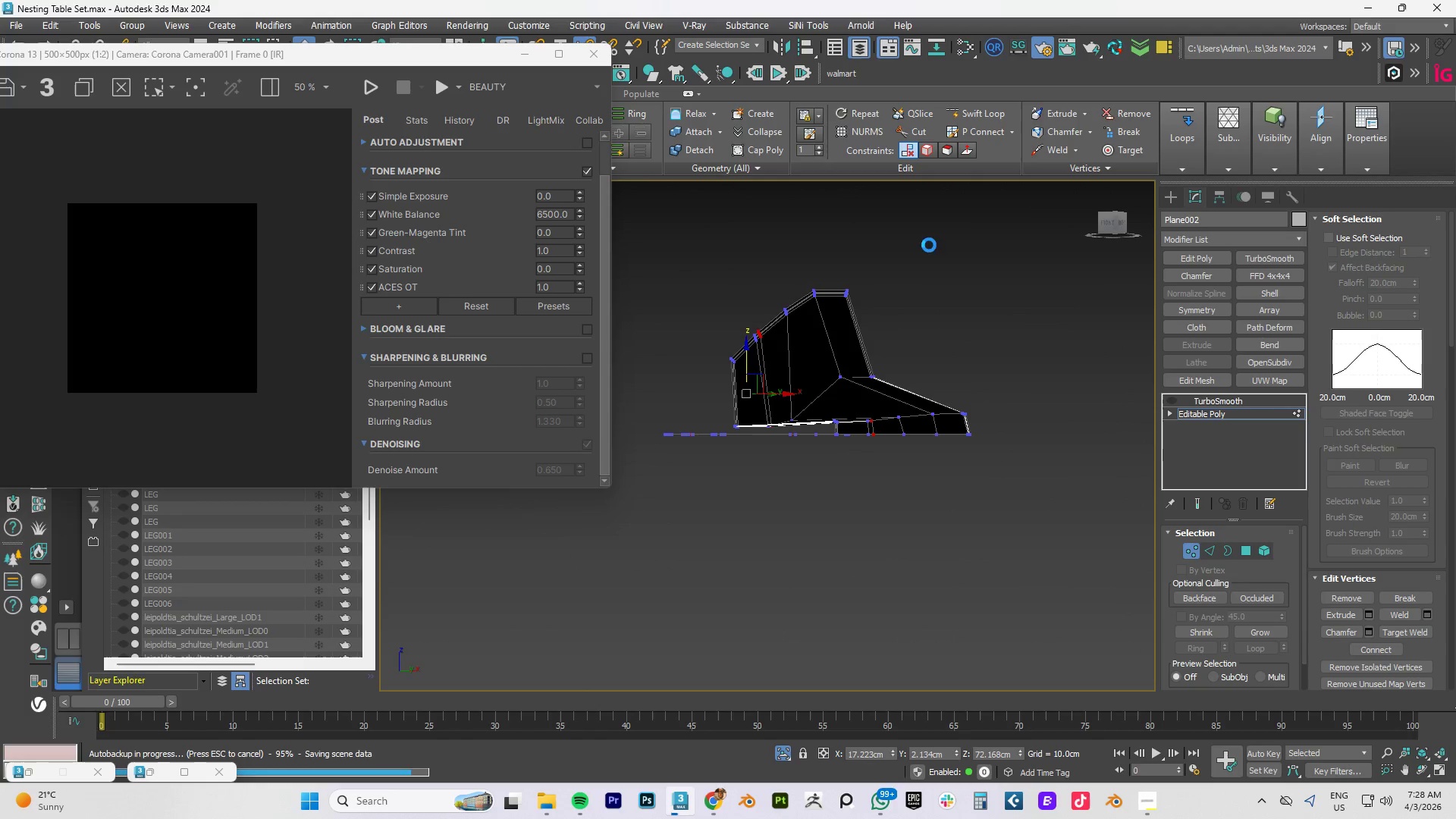 
left_click_drag(start_coordinate=[931, 238], to_coordinate=[717, 365])
 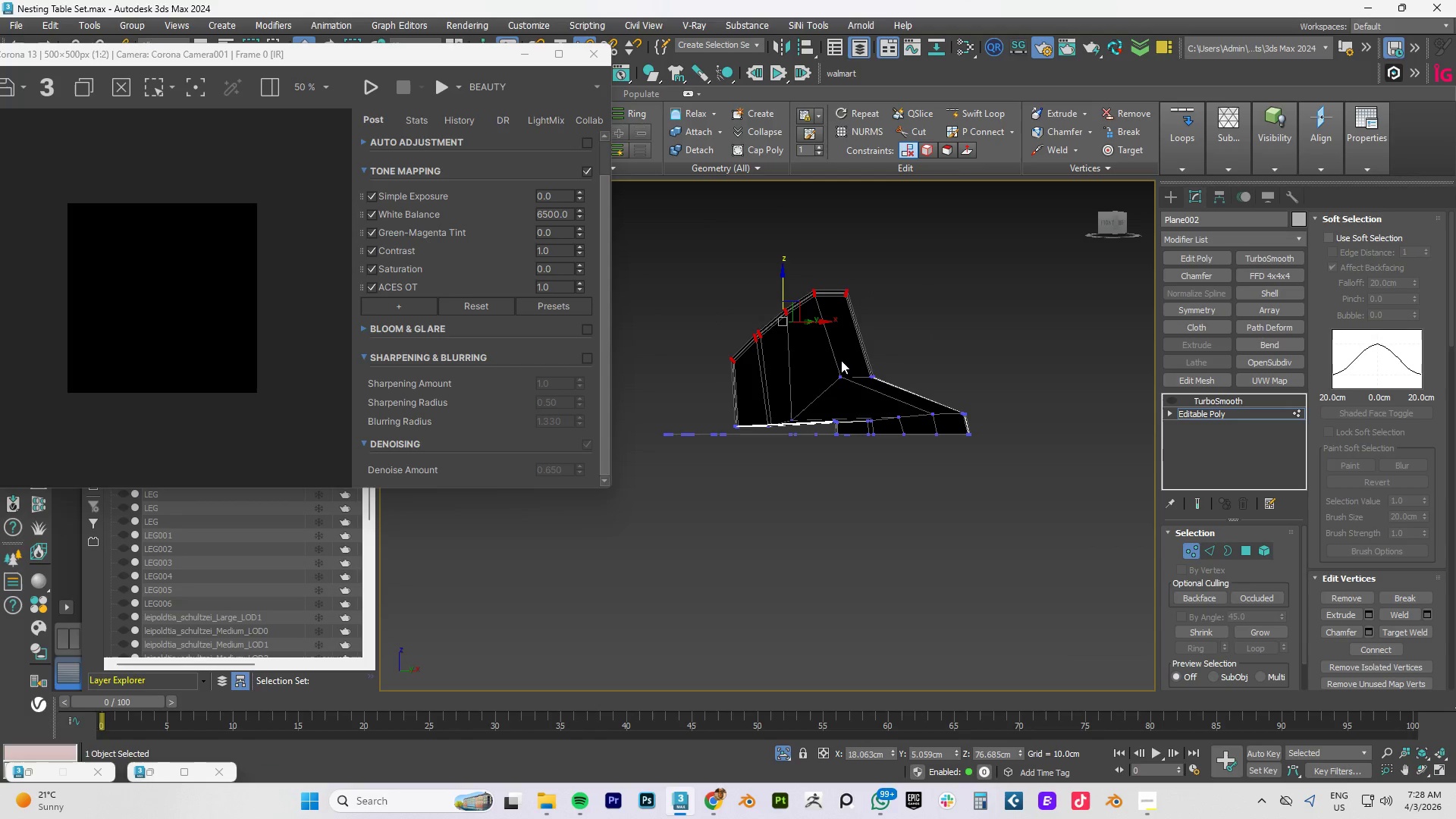 
hold_key(key=AltLeft, duration=0.61)
 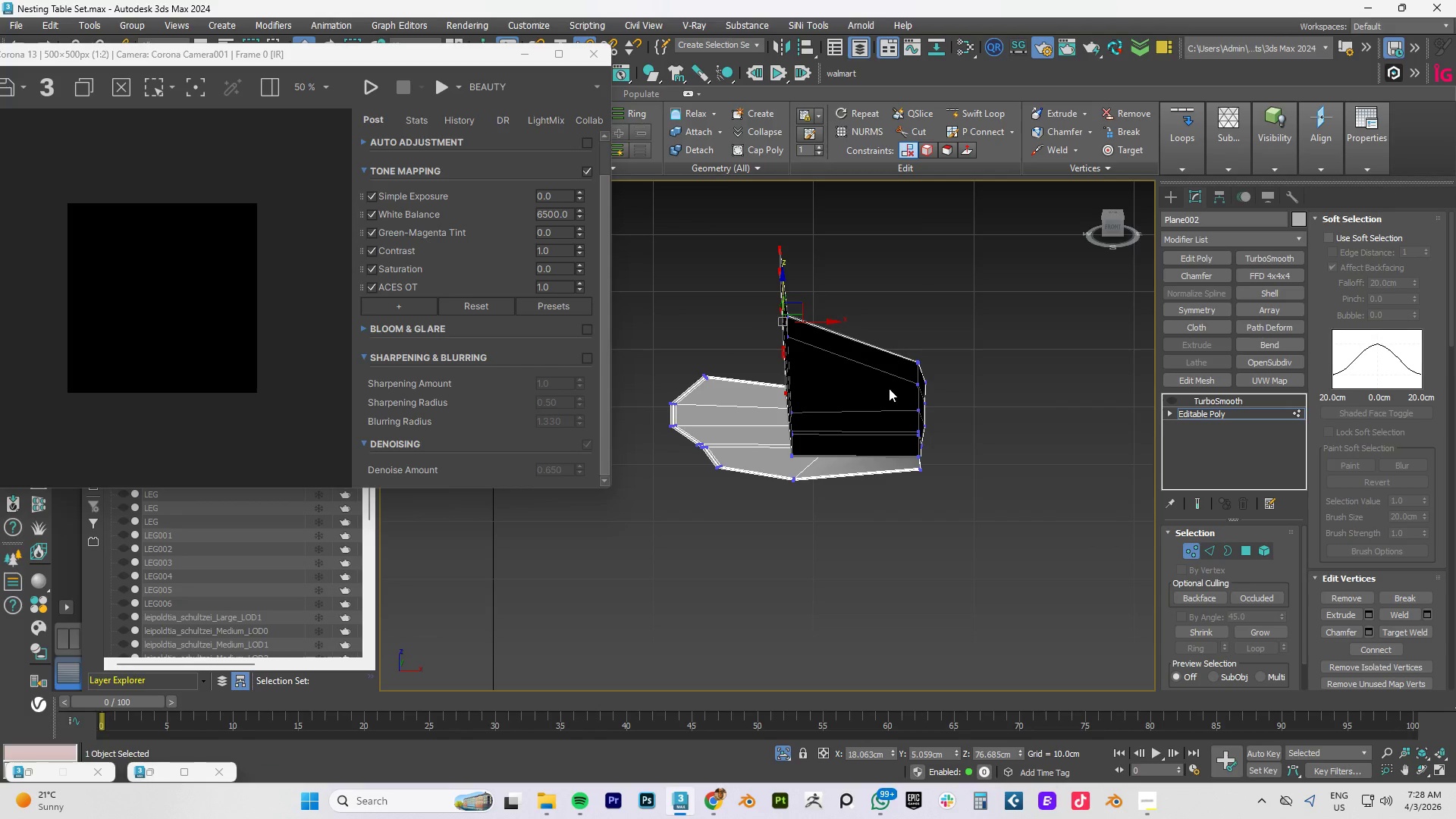 
key(E)
 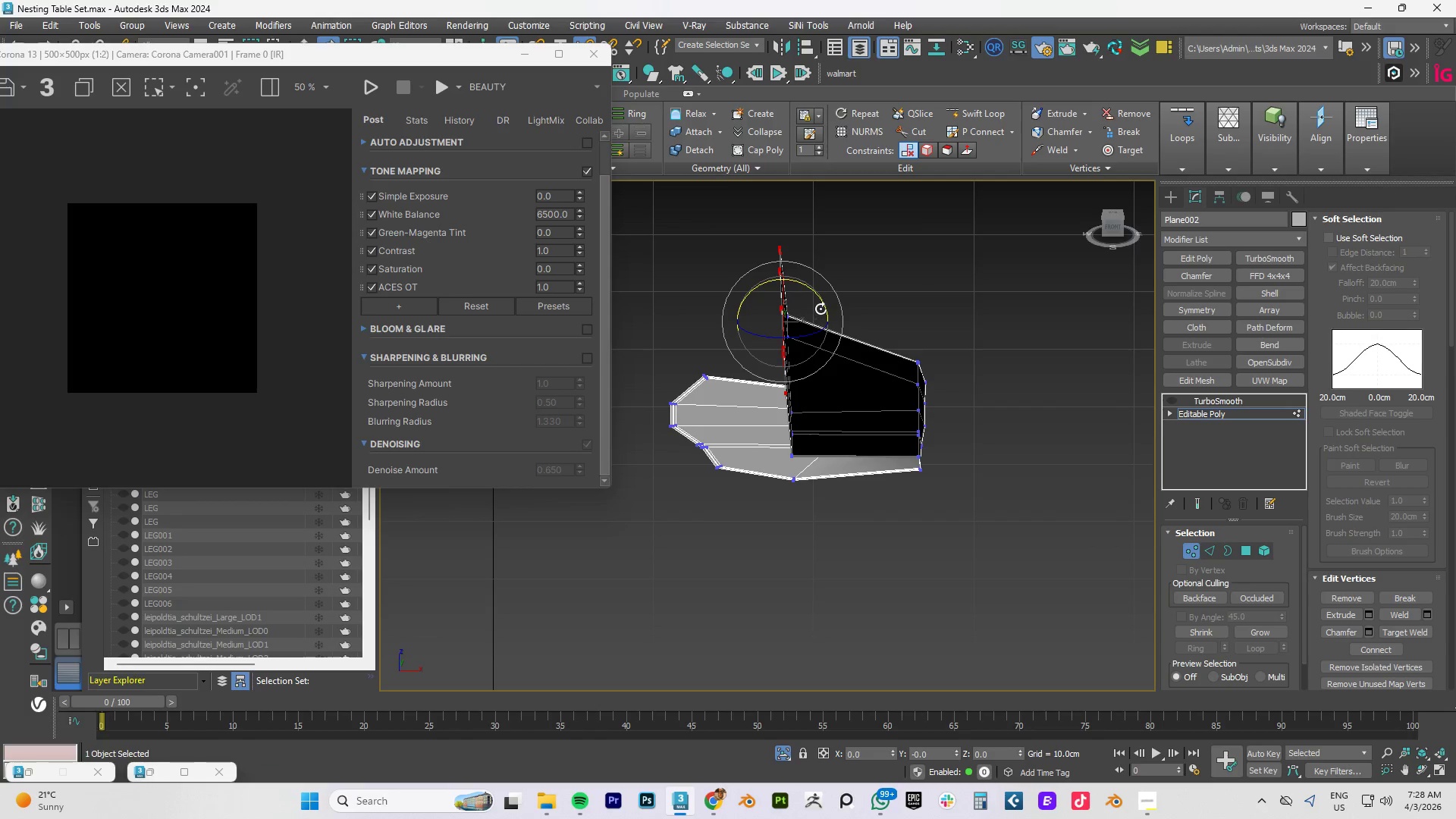 
left_click_drag(start_coordinate=[821, 300], to_coordinate=[807, 289])
 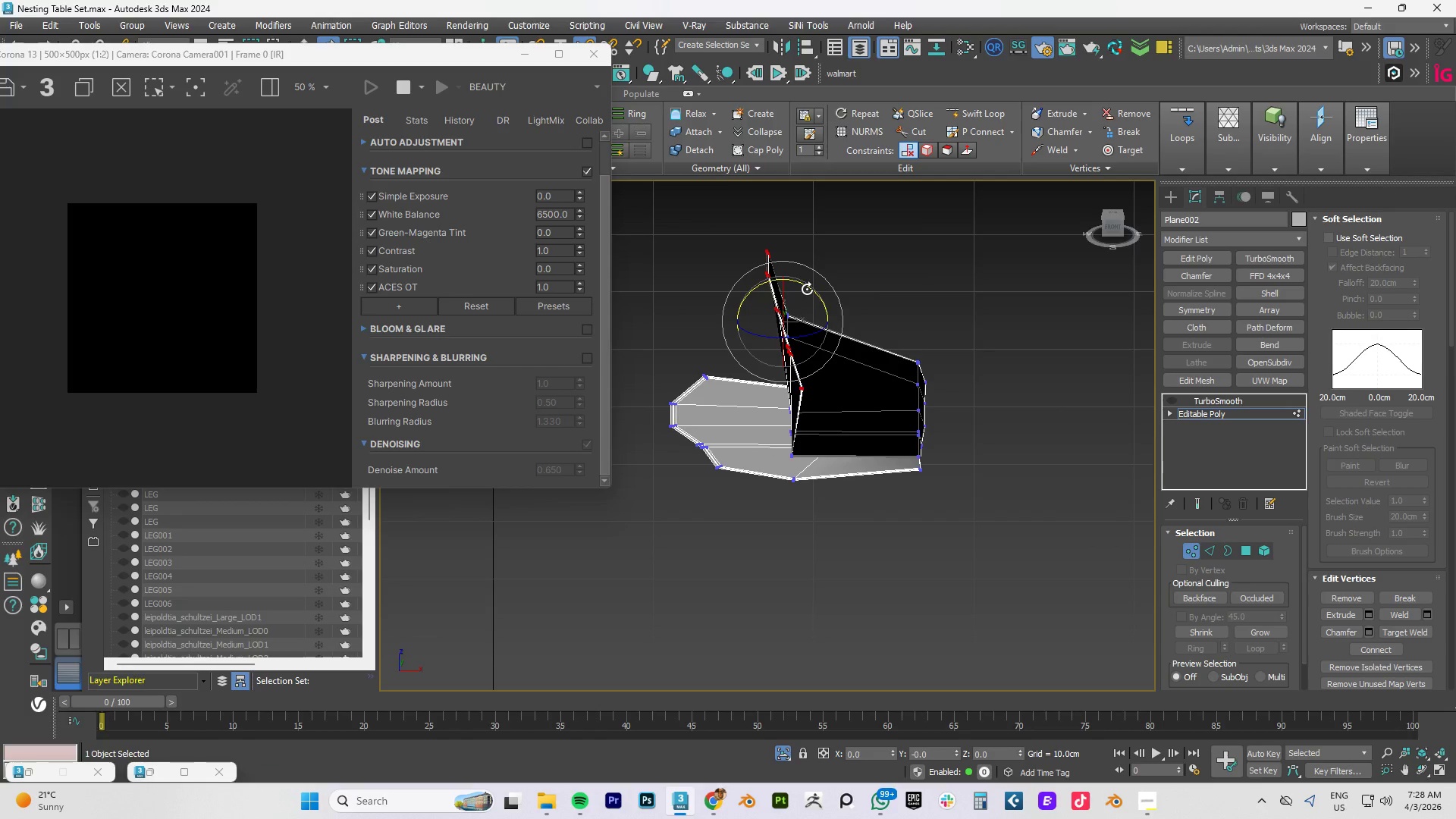 
key(Control+Z)
 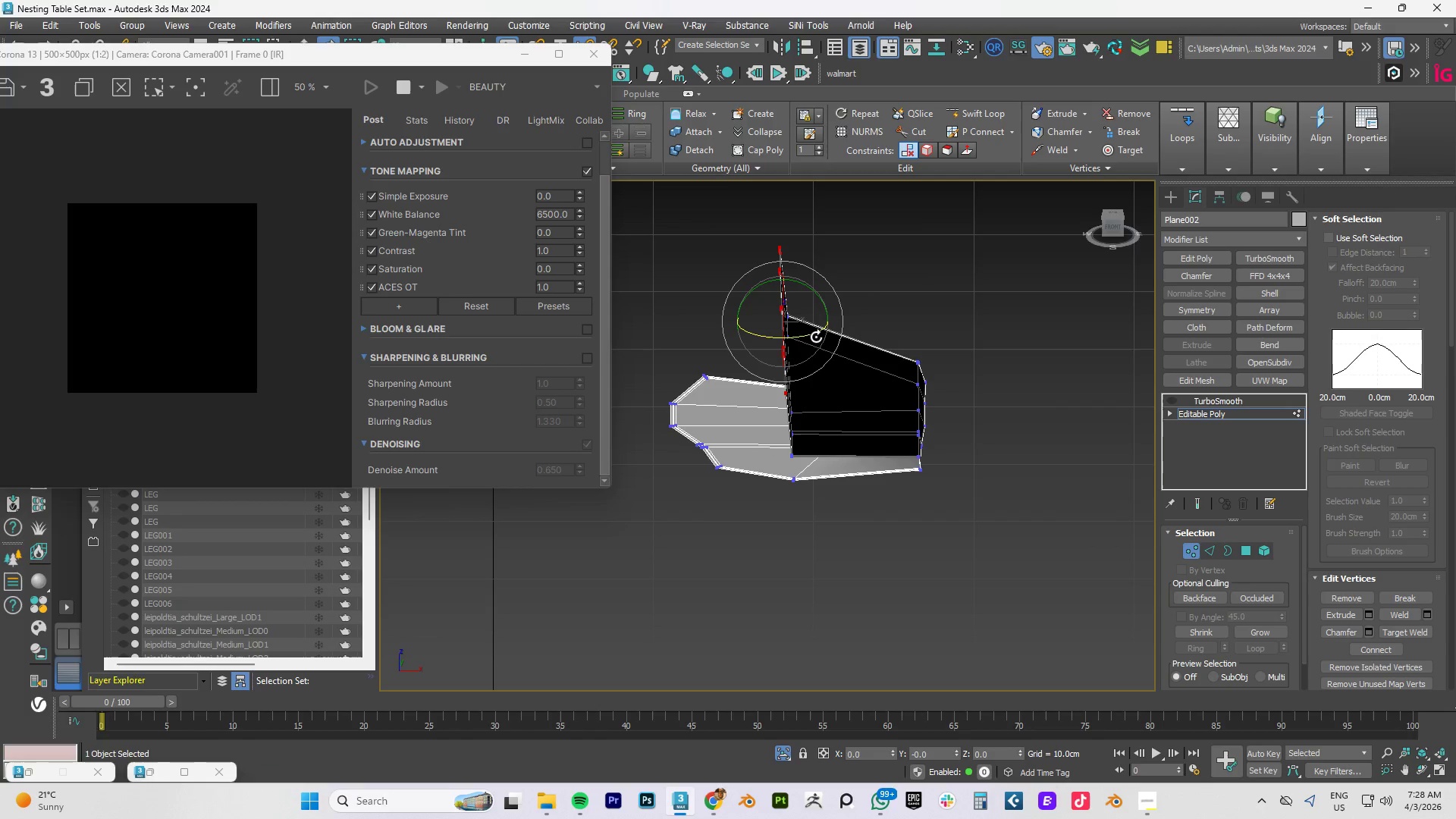 
left_click_drag(start_coordinate=[802, 337], to_coordinate=[824, 337])
 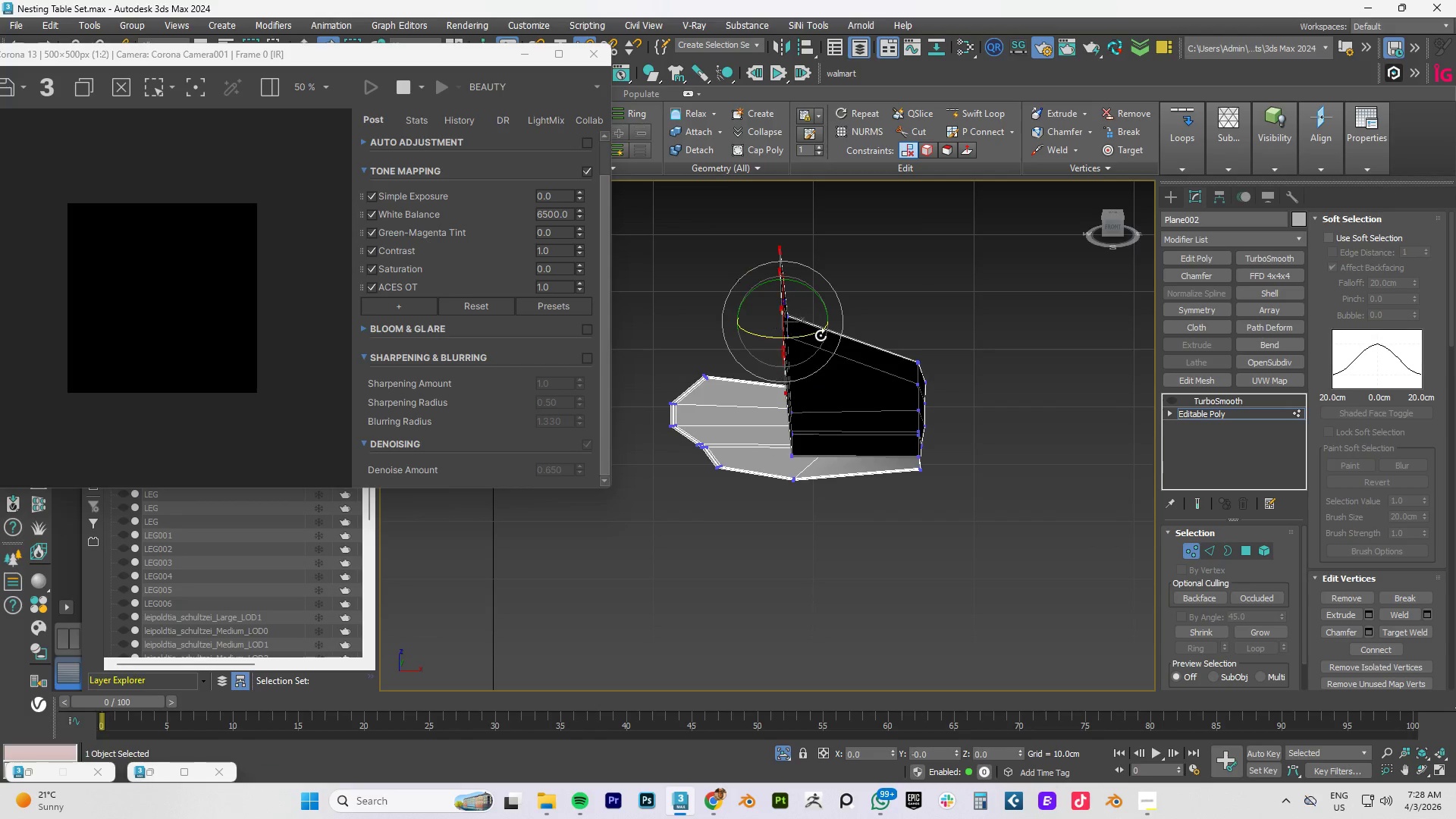 
key(Control+Z)
 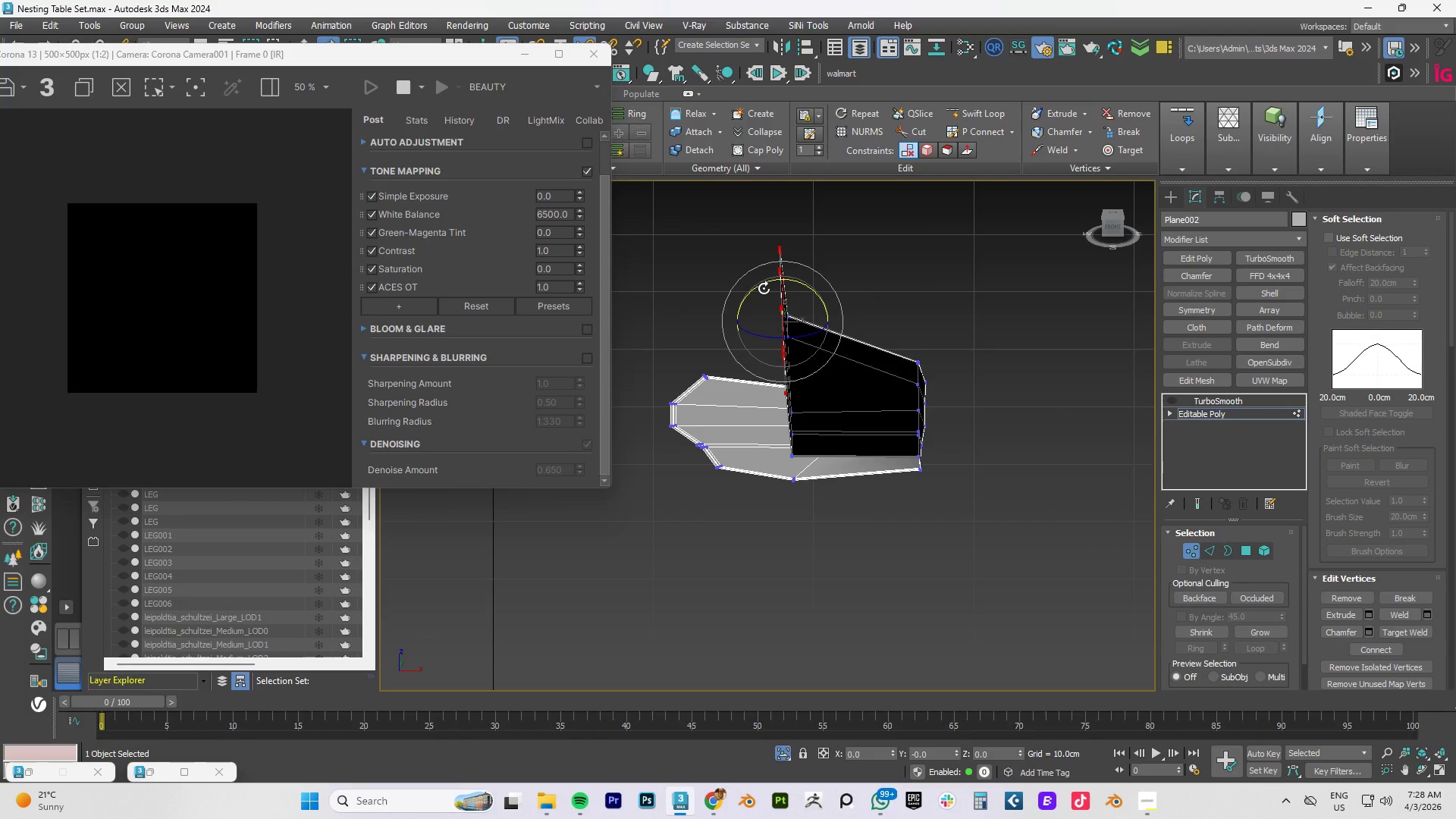 
left_click_drag(start_coordinate=[764, 288], to_coordinate=[641, 427])
 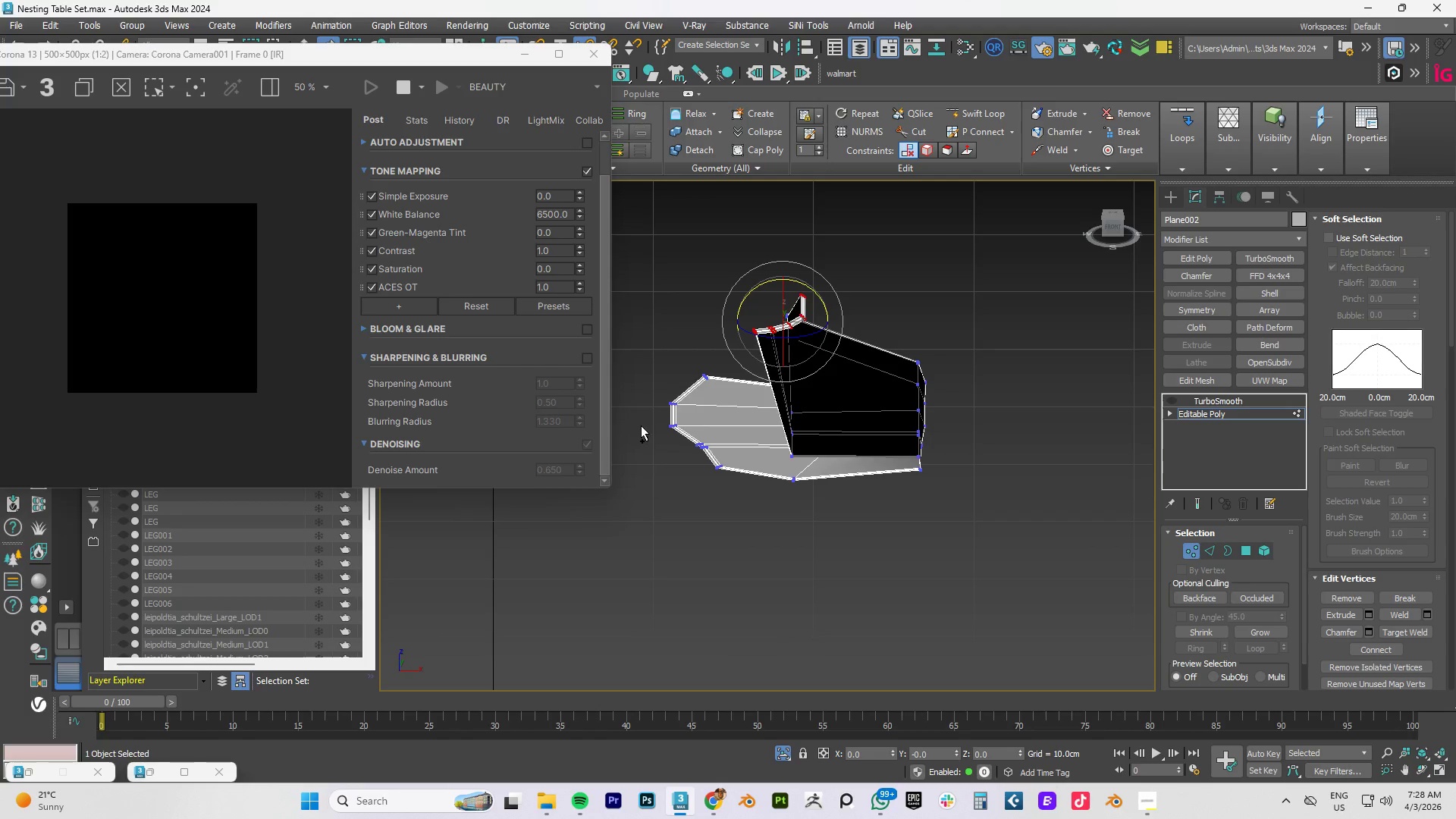 
key(Control+Z)
 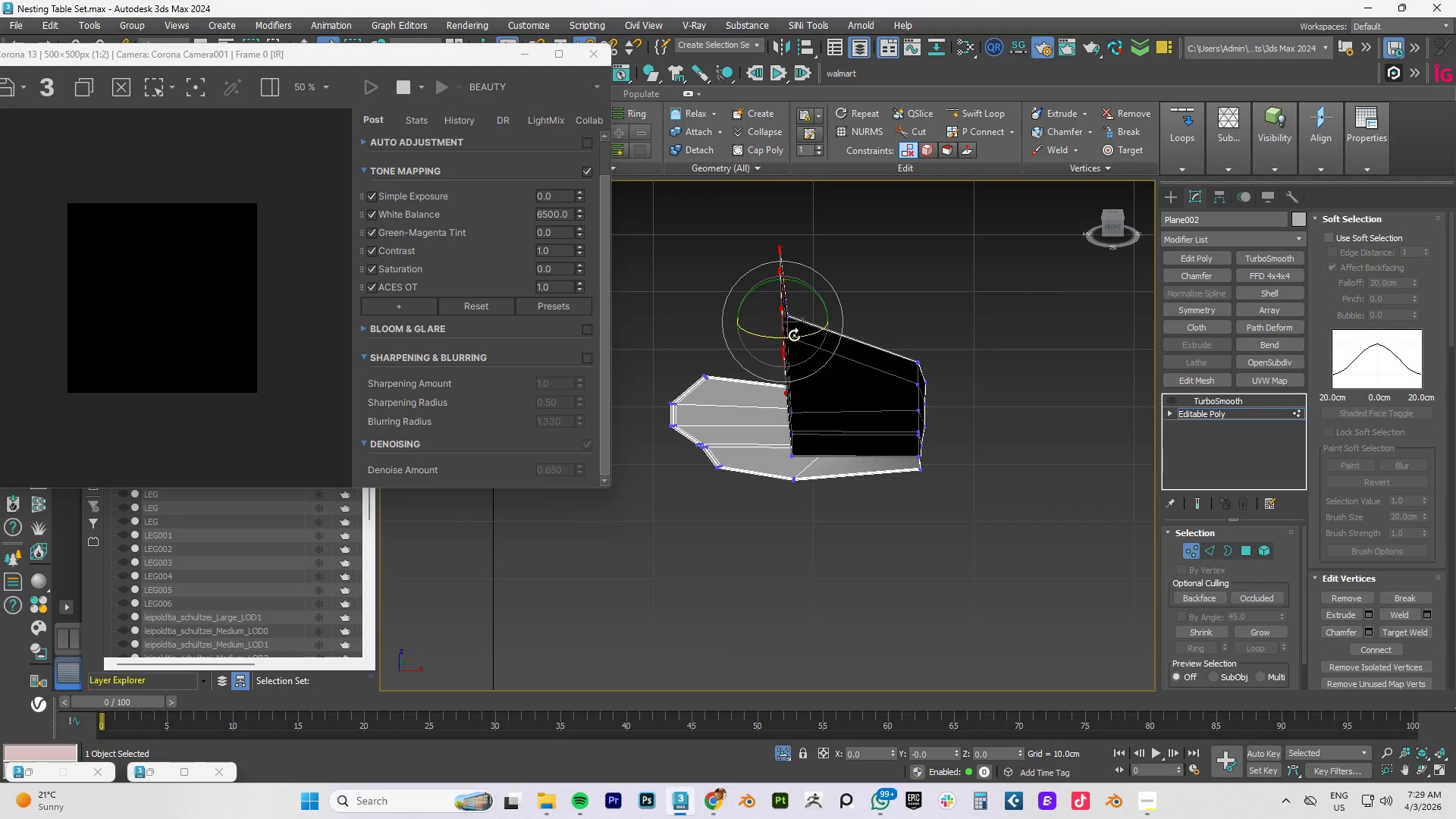 
key(W)
 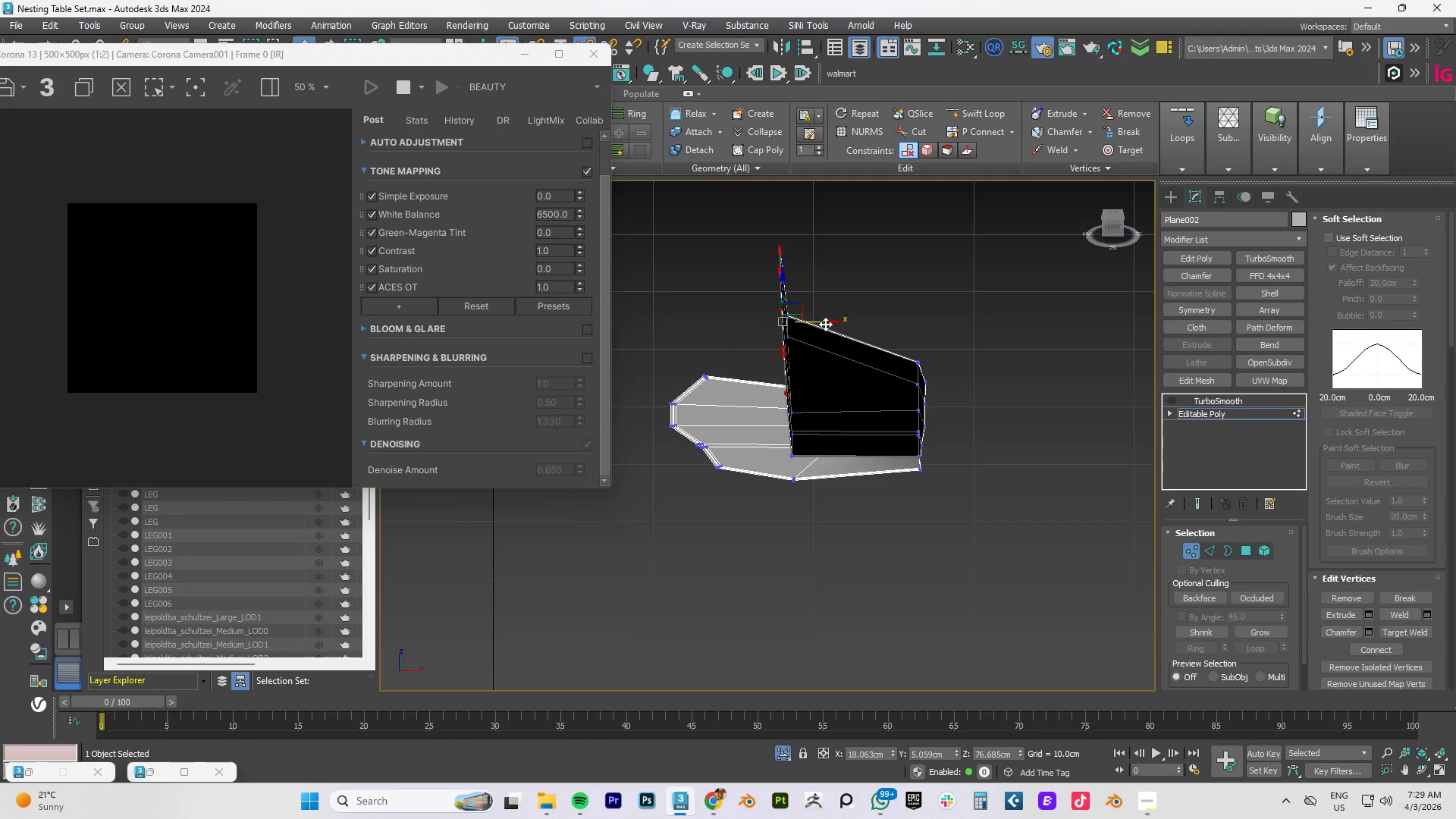 
left_click_drag(start_coordinate=[823, 324], to_coordinate=[660, 340])
 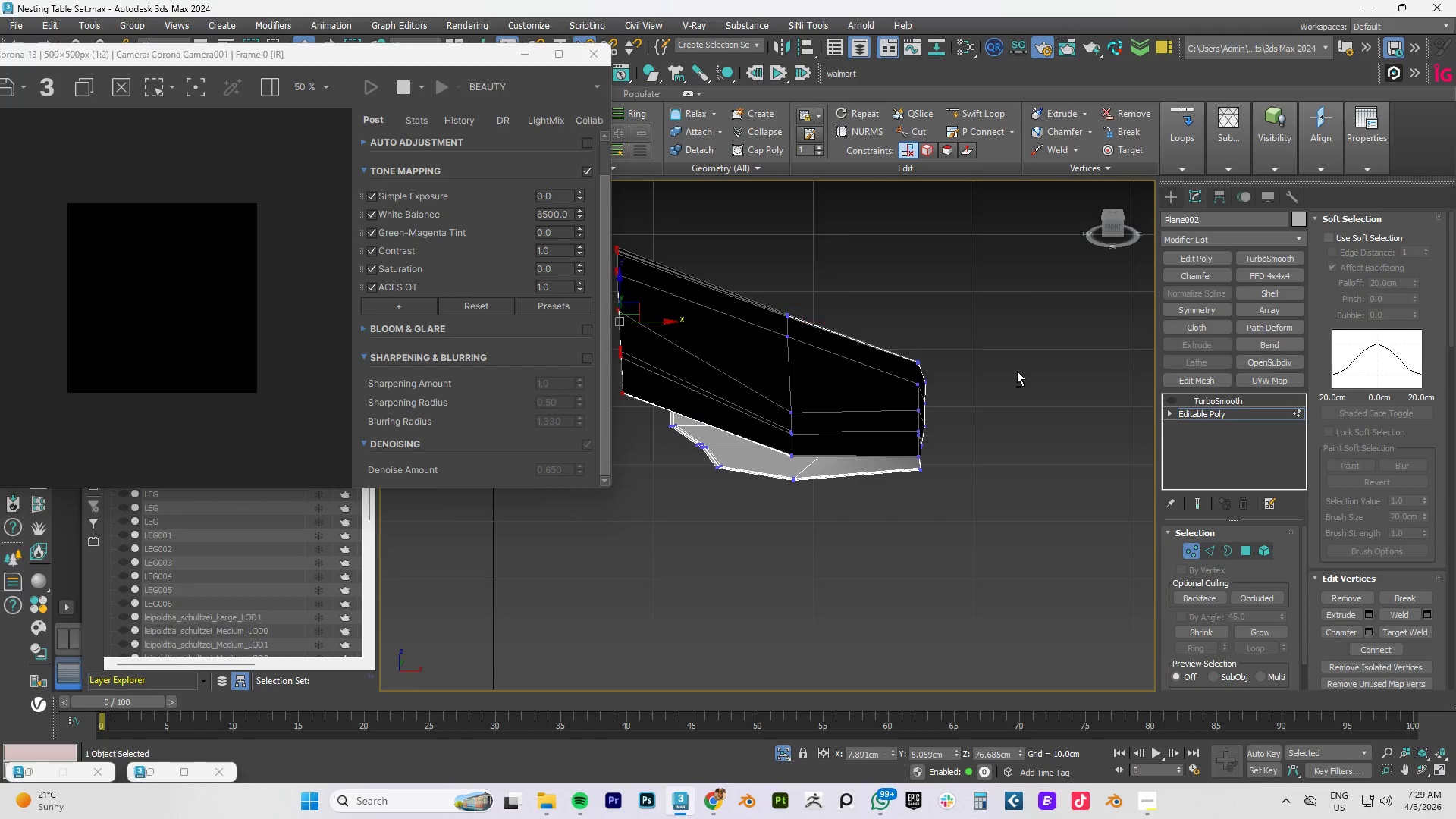 
hold_key(key=AltLeft, duration=1.39)
 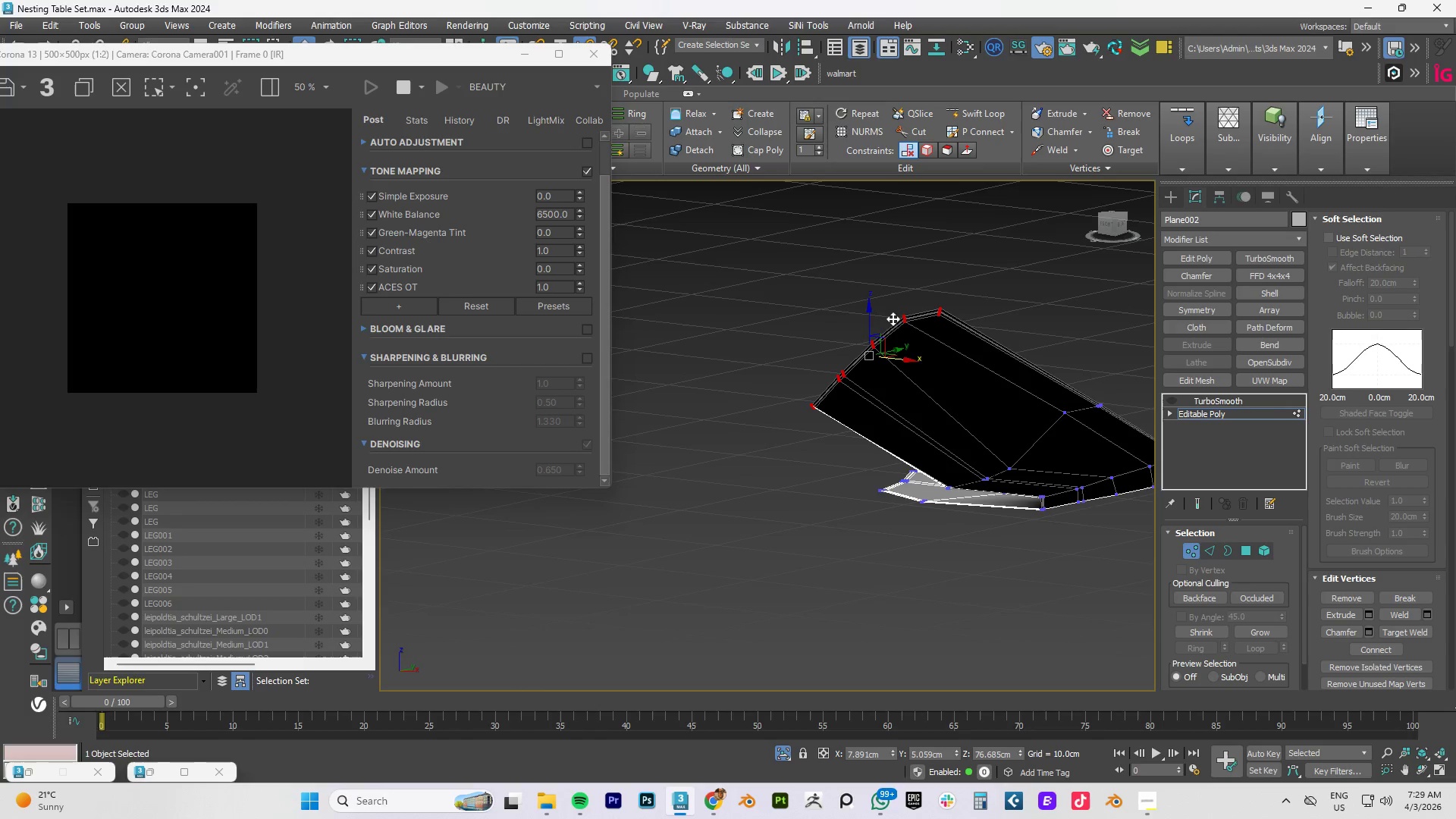 
left_click_drag(start_coordinate=[870, 311], to_coordinate=[852, 394])
 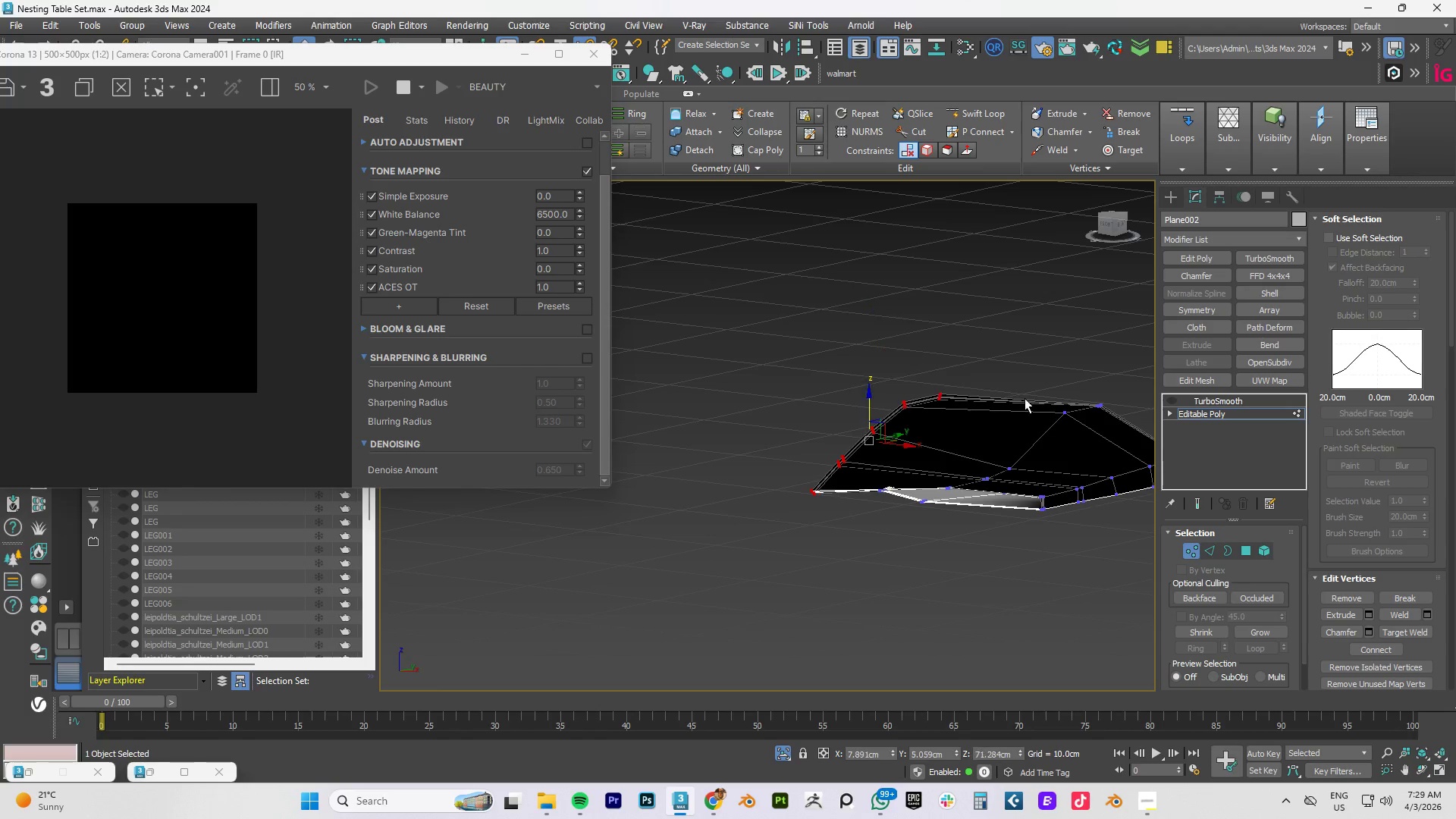 
hold_key(key=AltLeft, duration=1.5)
 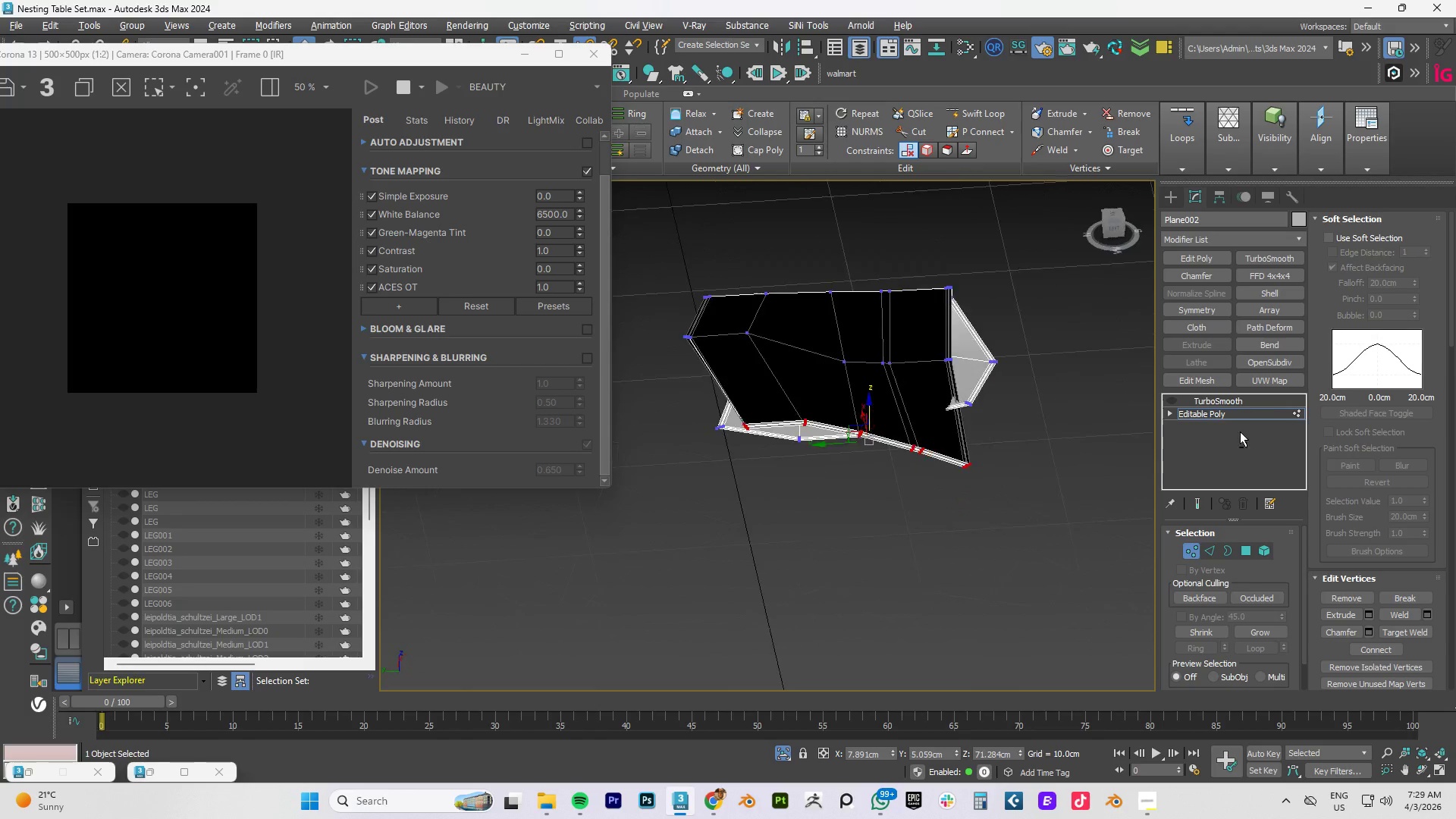 
hold_key(key=AltLeft, duration=1.03)
 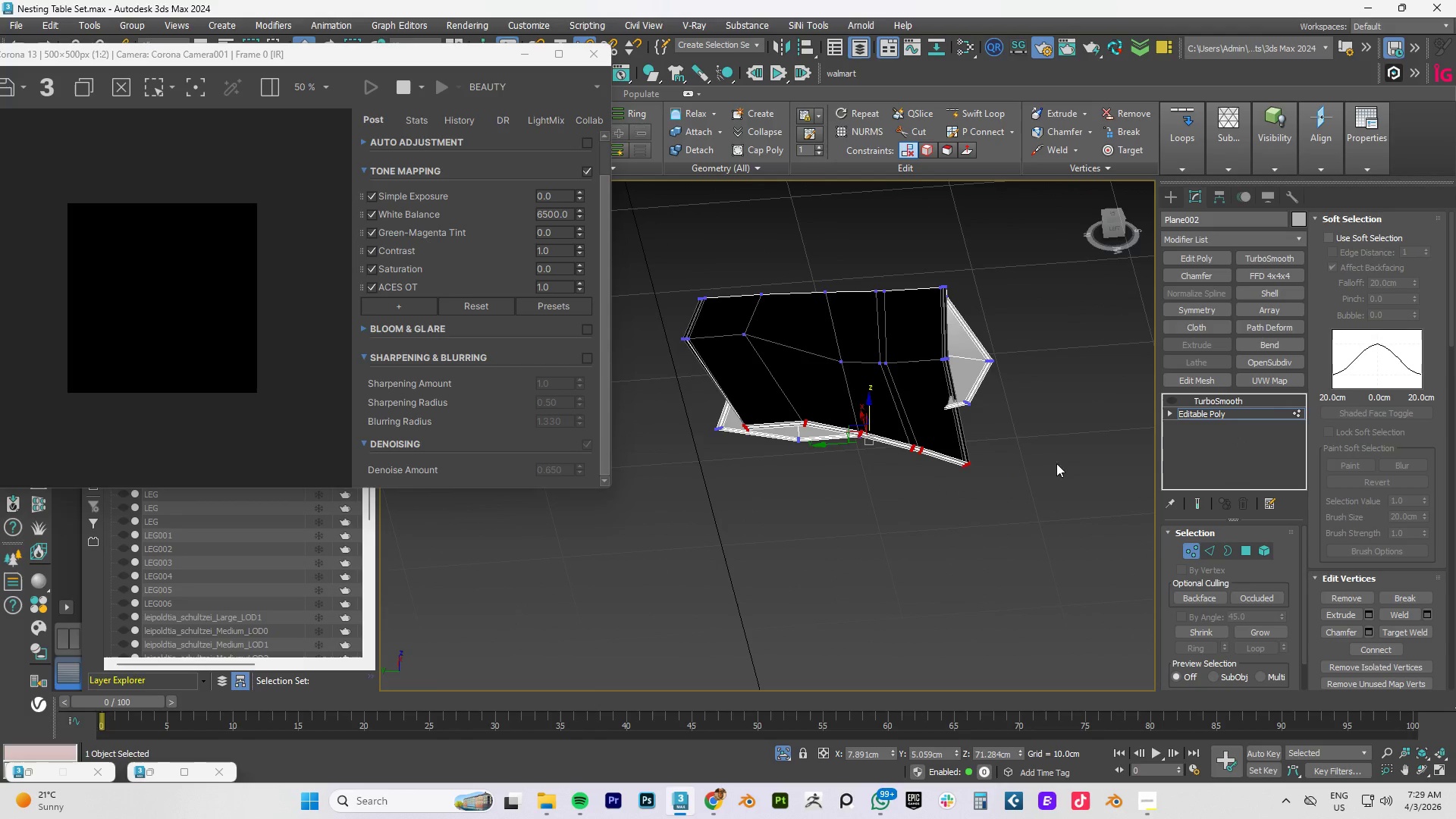 
left_click_drag(start_coordinate=[1067, 447], to_coordinate=[846, 510])
 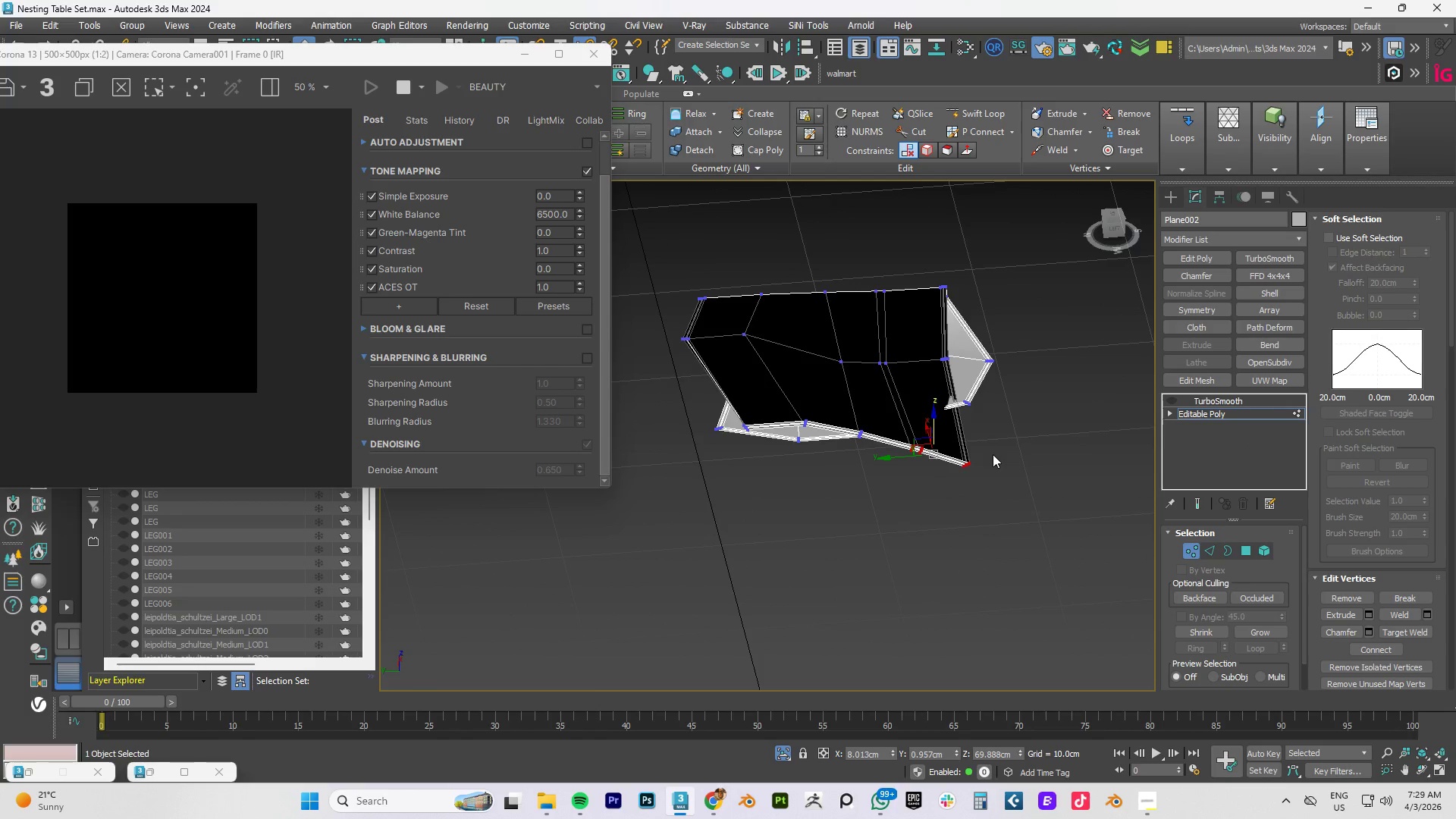 
type(tz)
 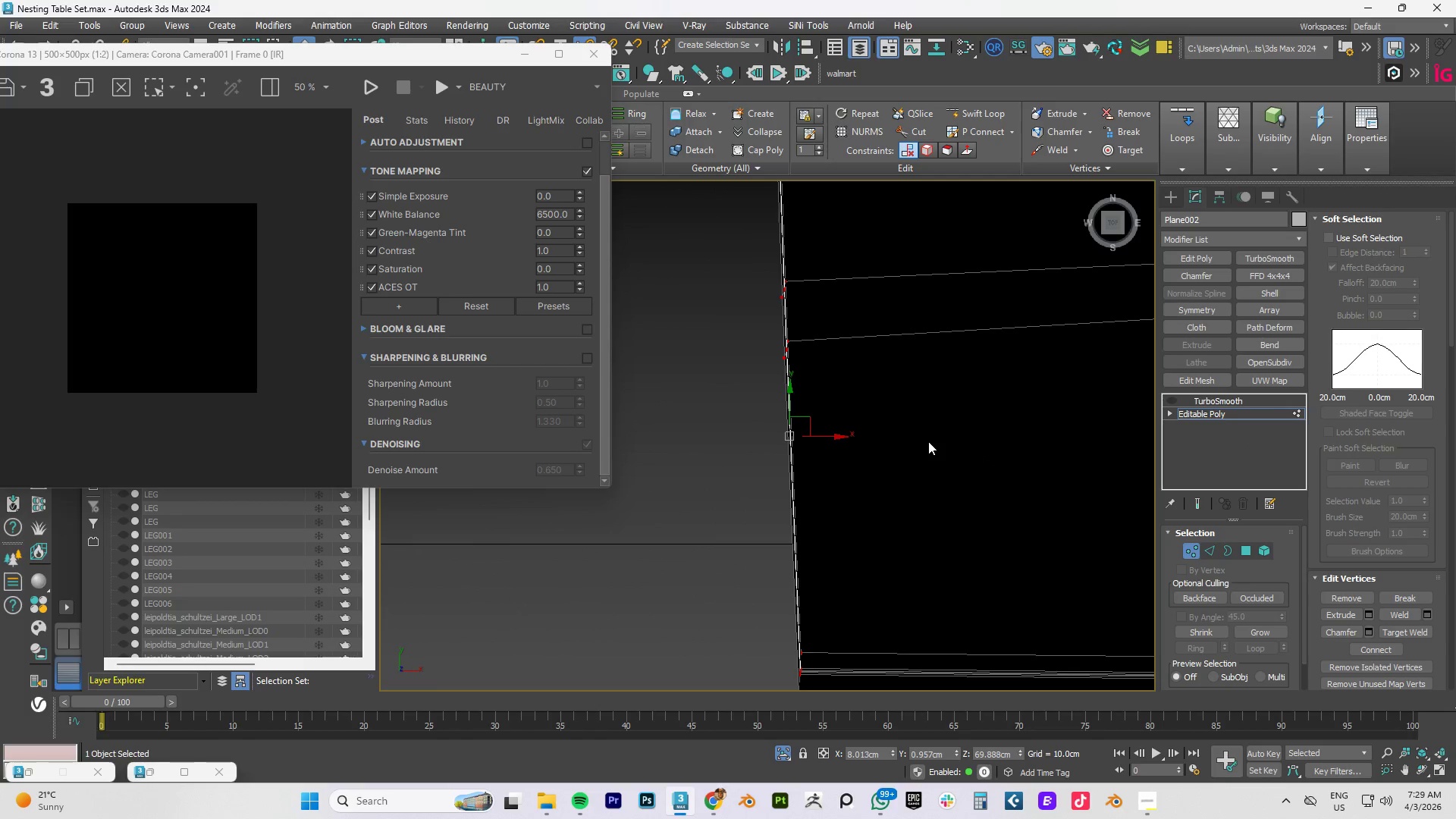 
key(F3)
 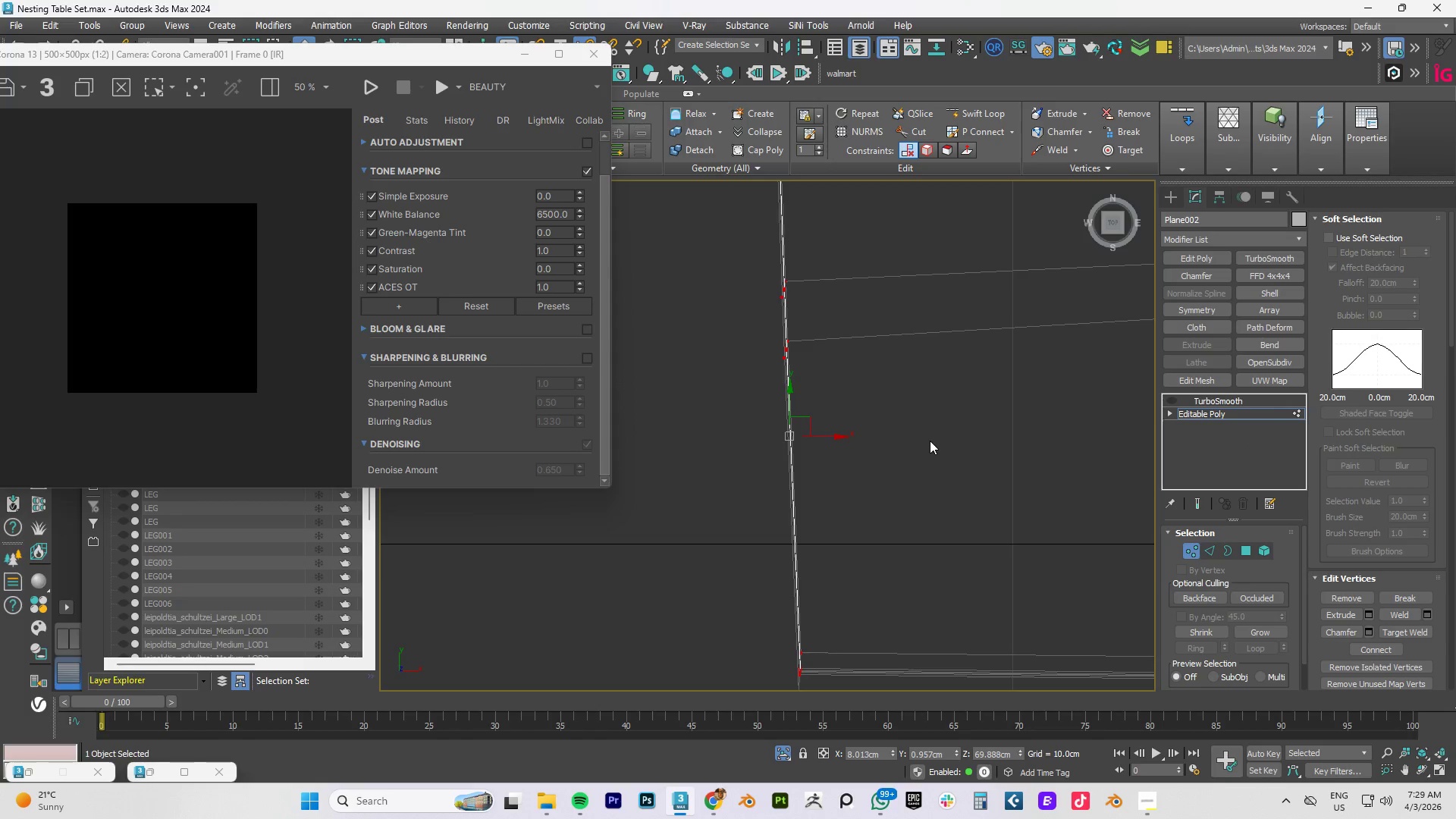 
scroll: coordinate [944, 434], scroll_direction: down, amount: 5.0
 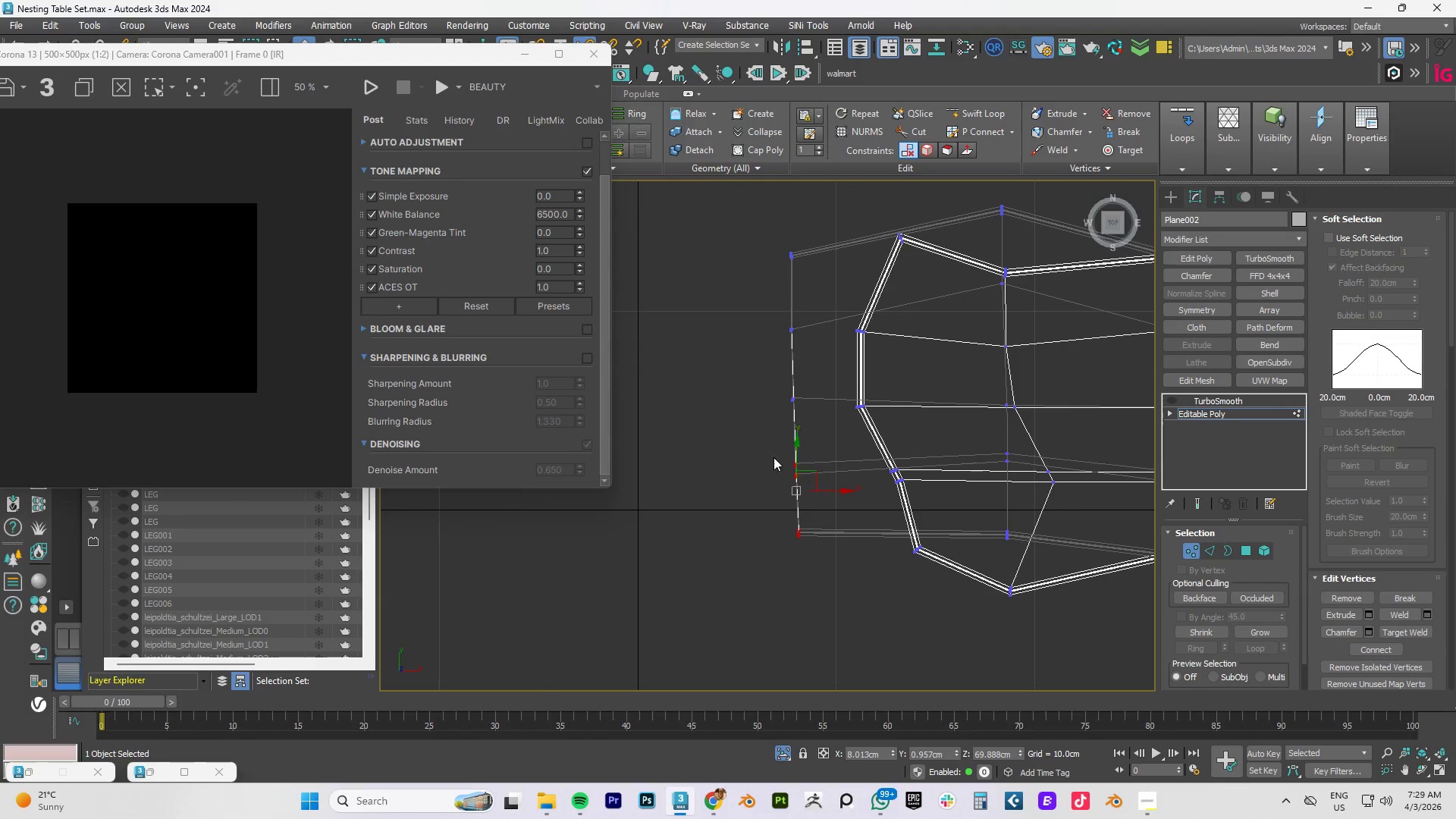 
left_click_drag(start_coordinate=[757, 441], to_coordinate=[839, 576])
 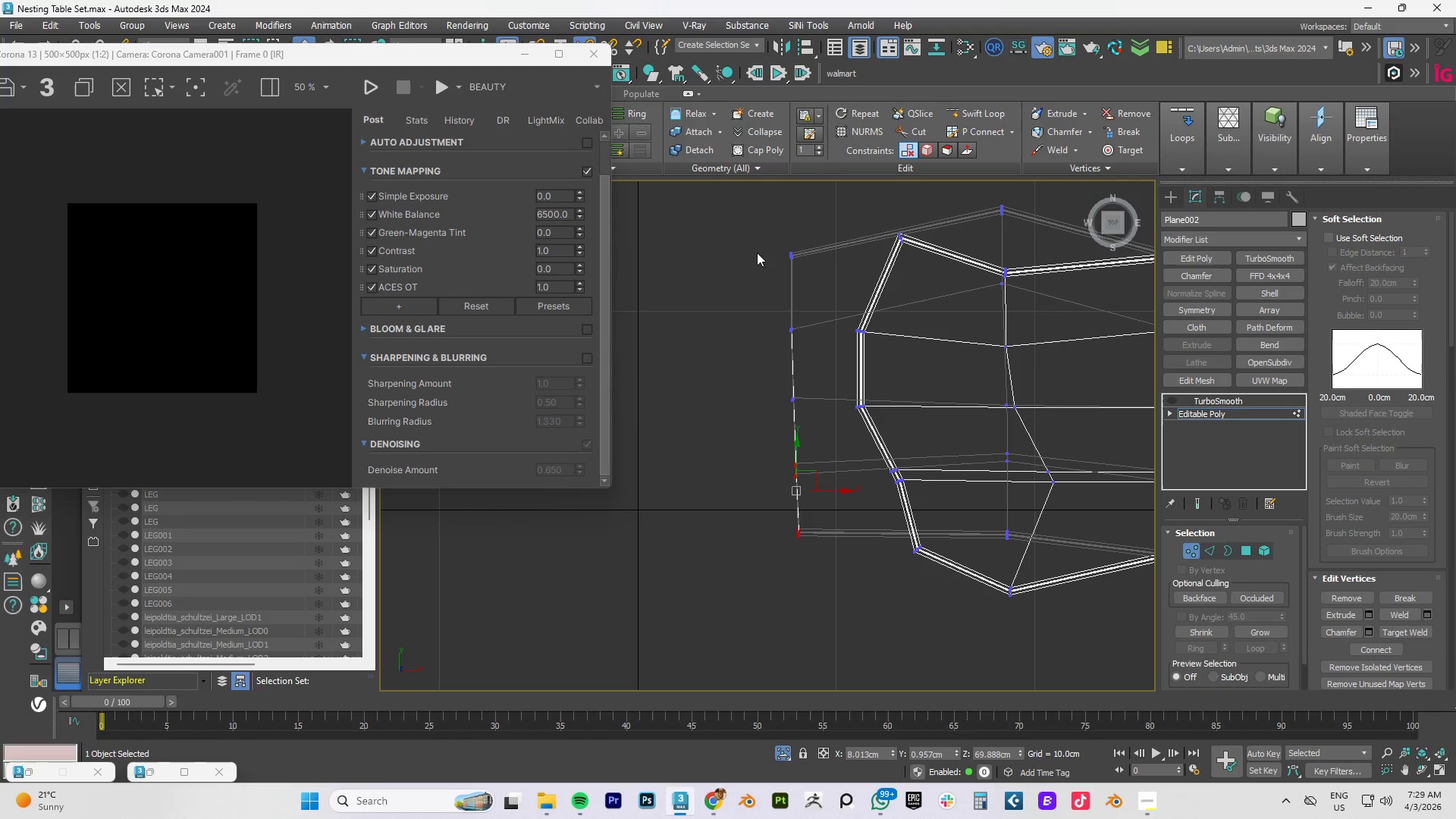 
left_click_drag(start_coordinate=[748, 224], to_coordinate=[680, 314])
 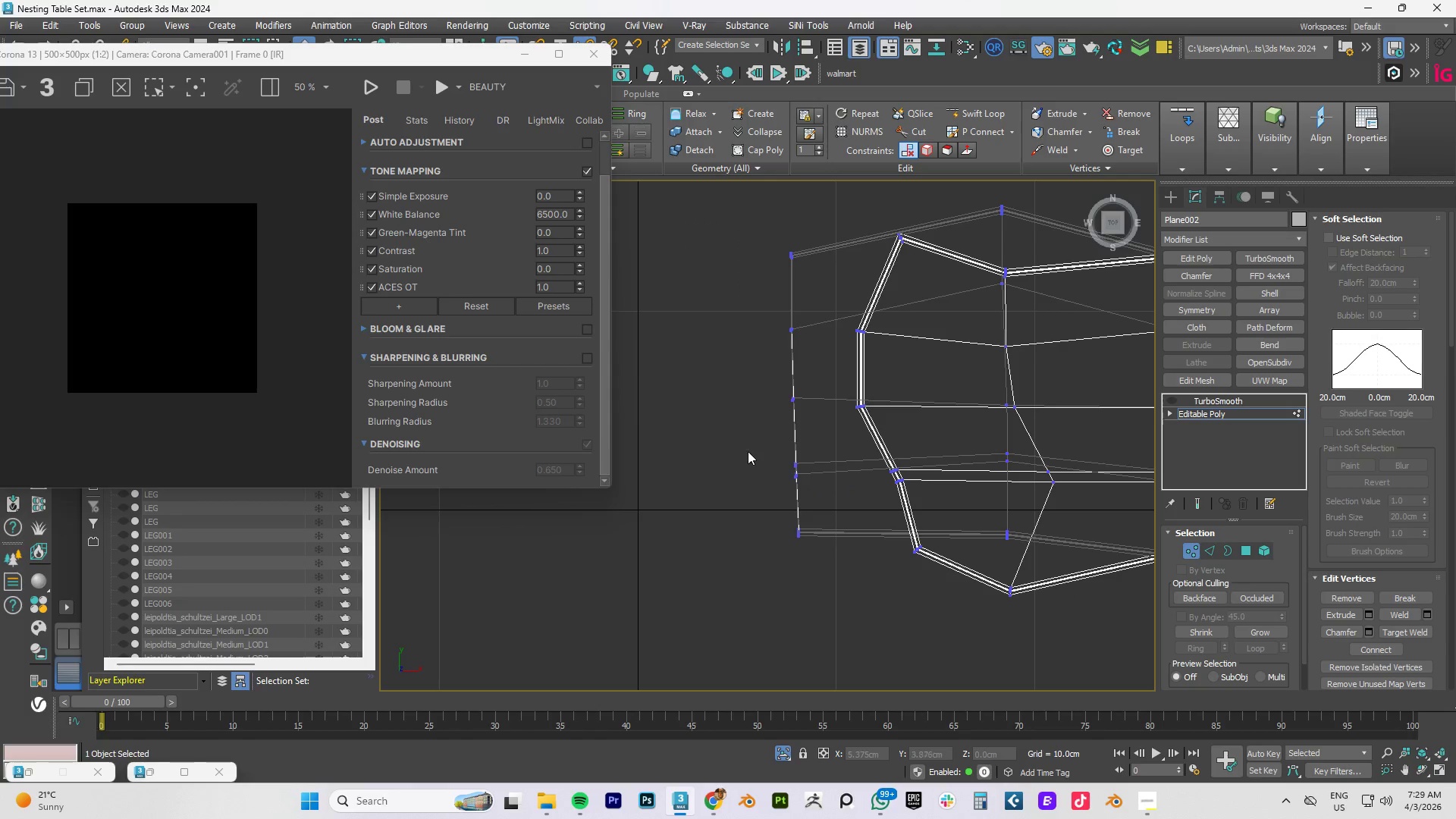 
left_click_drag(start_coordinate=[749, 455], to_coordinate=[849, 578])
 